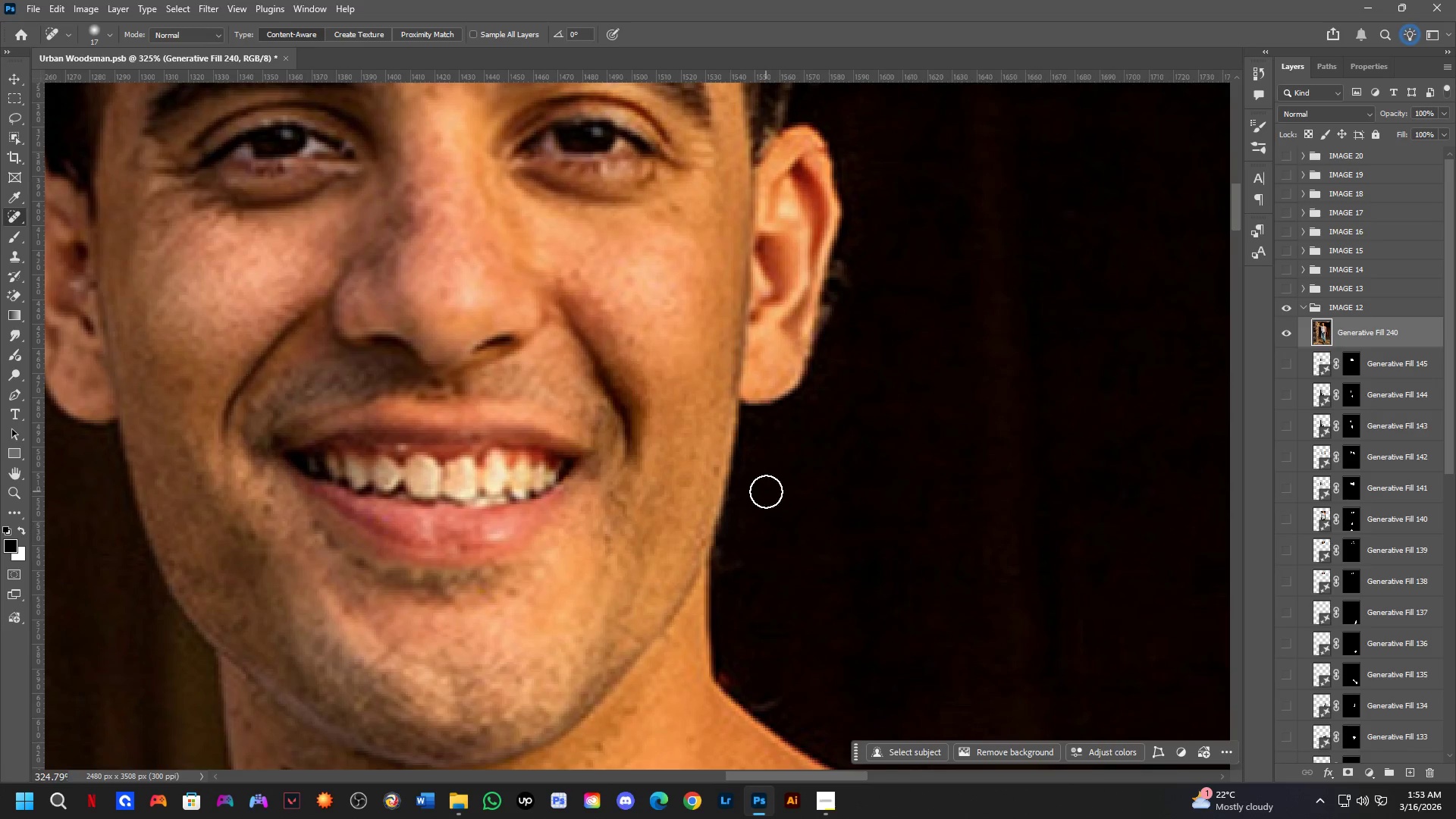 
left_click_drag(start_coordinate=[762, 501], to_coordinate=[752, 532])
 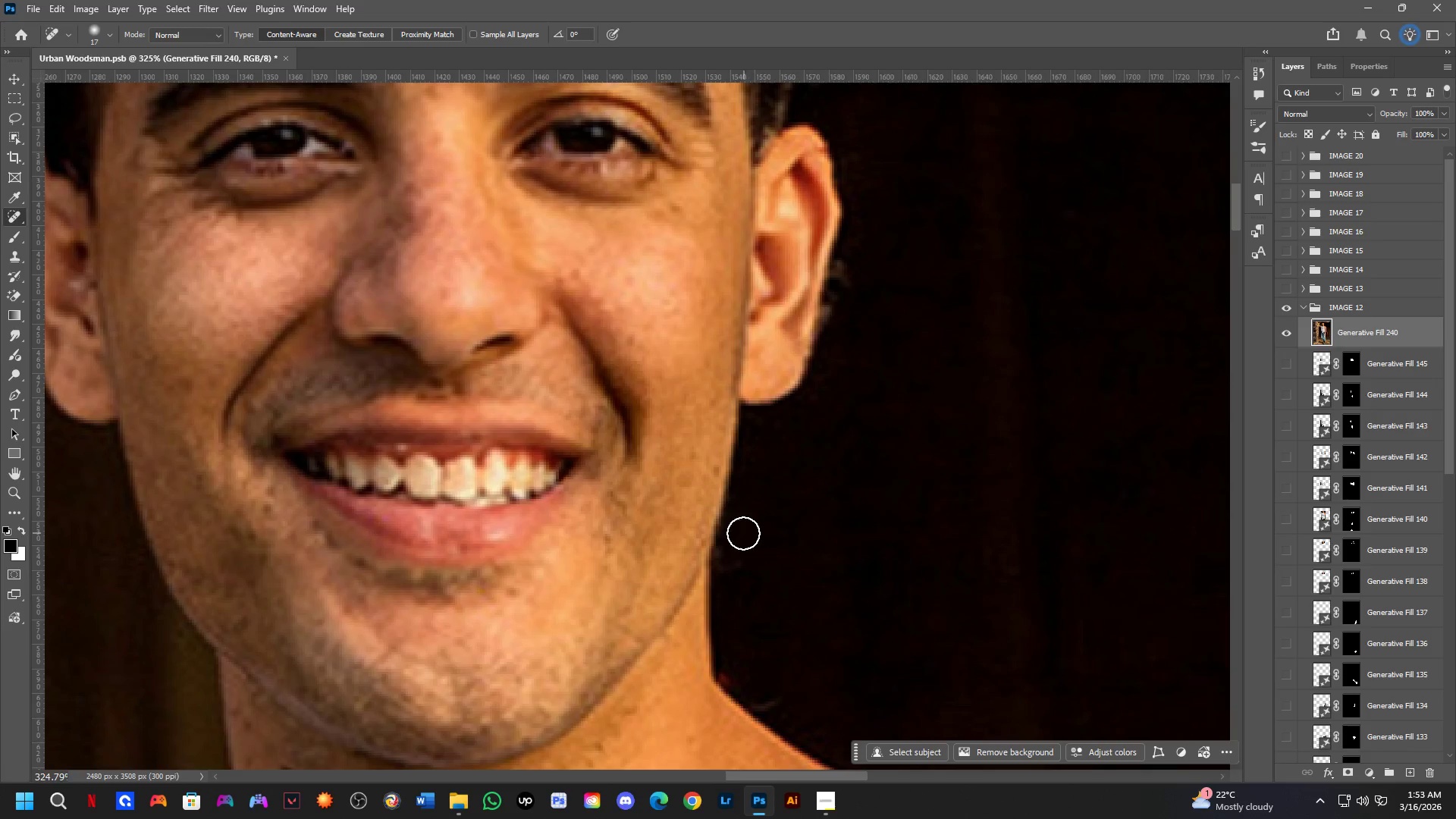 
left_click_drag(start_coordinate=[732, 544], to_coordinate=[723, 581])
 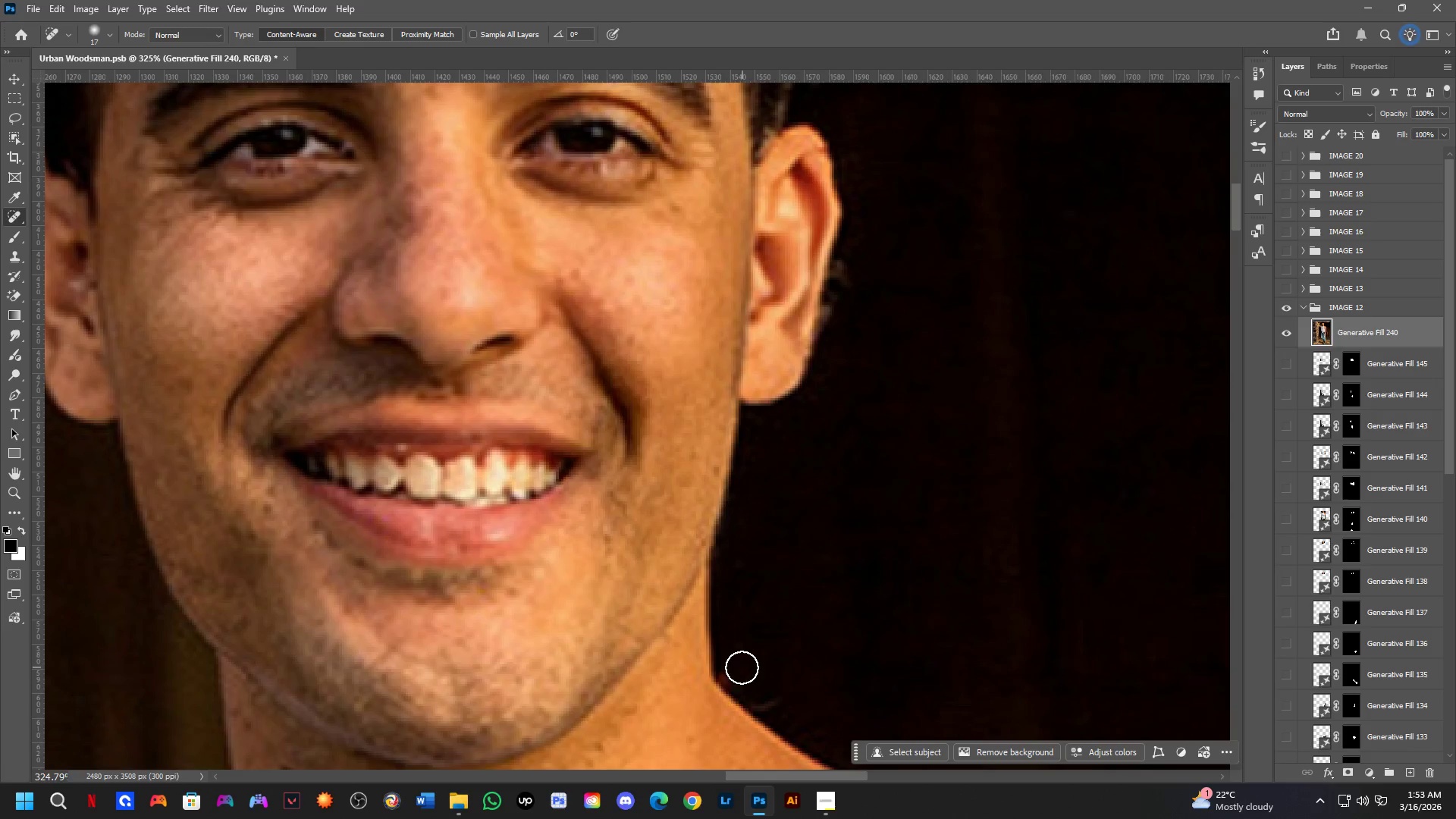 
left_click_drag(start_coordinate=[728, 668], to_coordinate=[818, 733])
 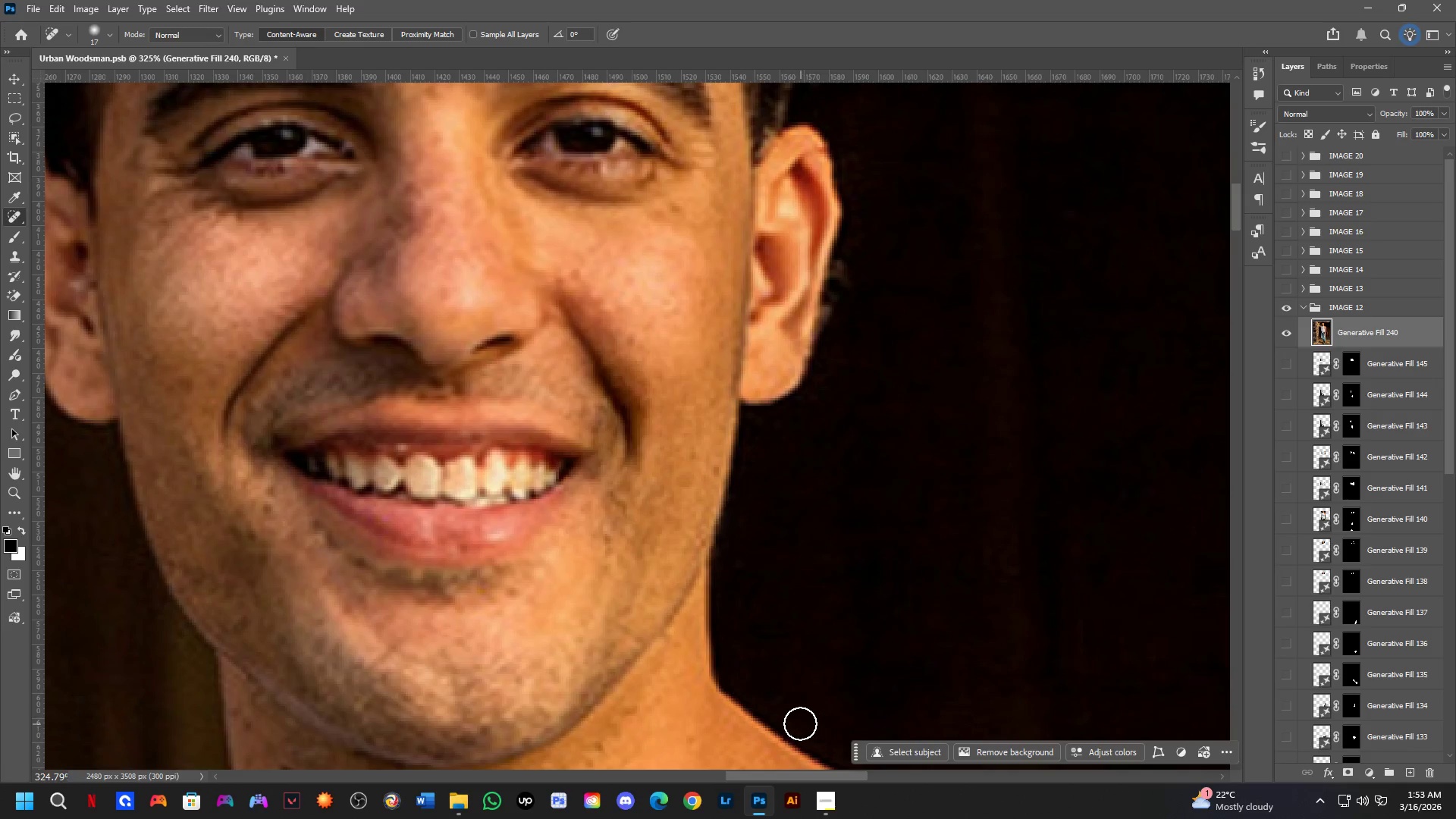 
left_click_drag(start_coordinate=[792, 717], to_coordinate=[753, 676])
 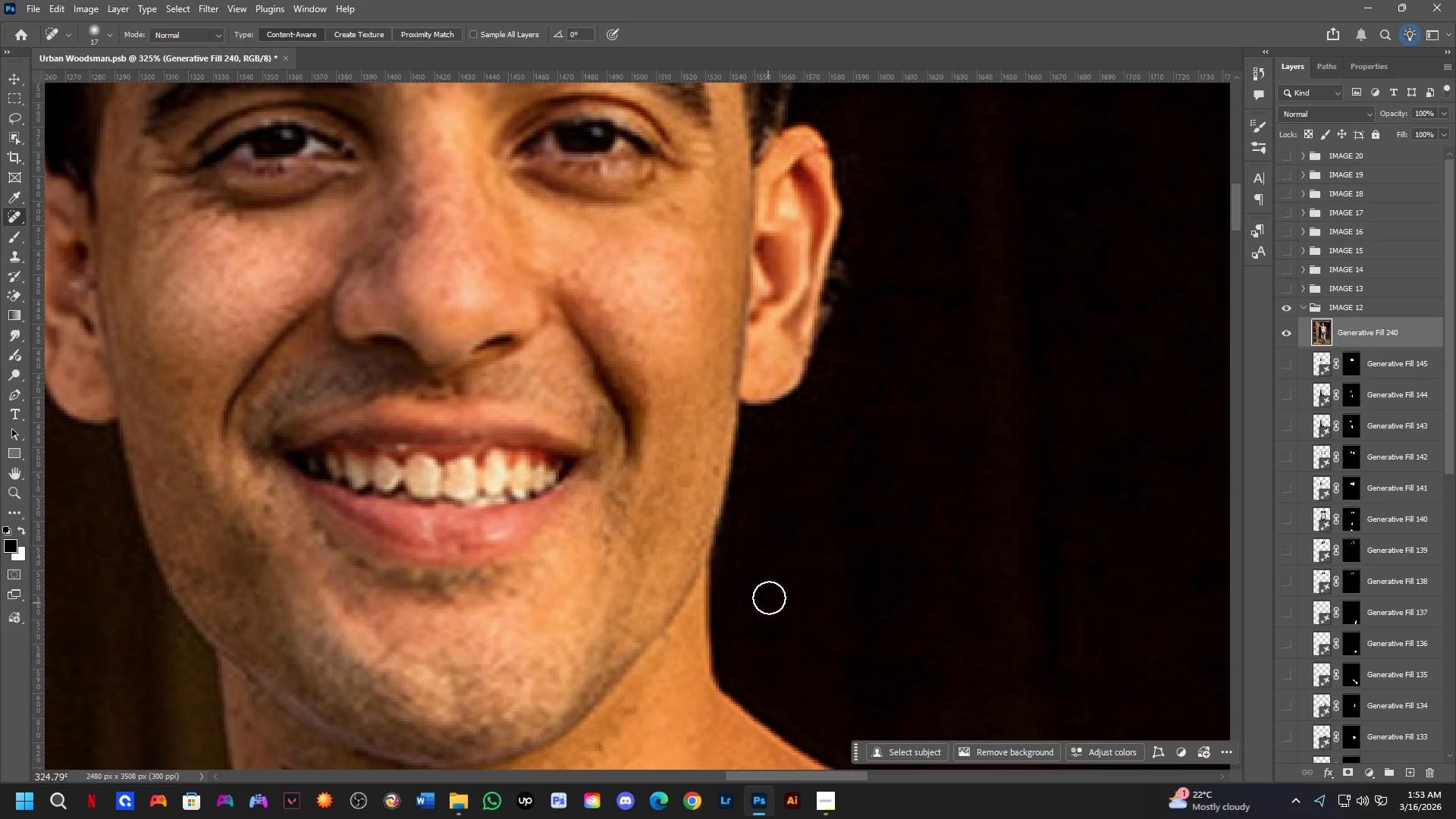 
key(Shift+ShiftLeft)
 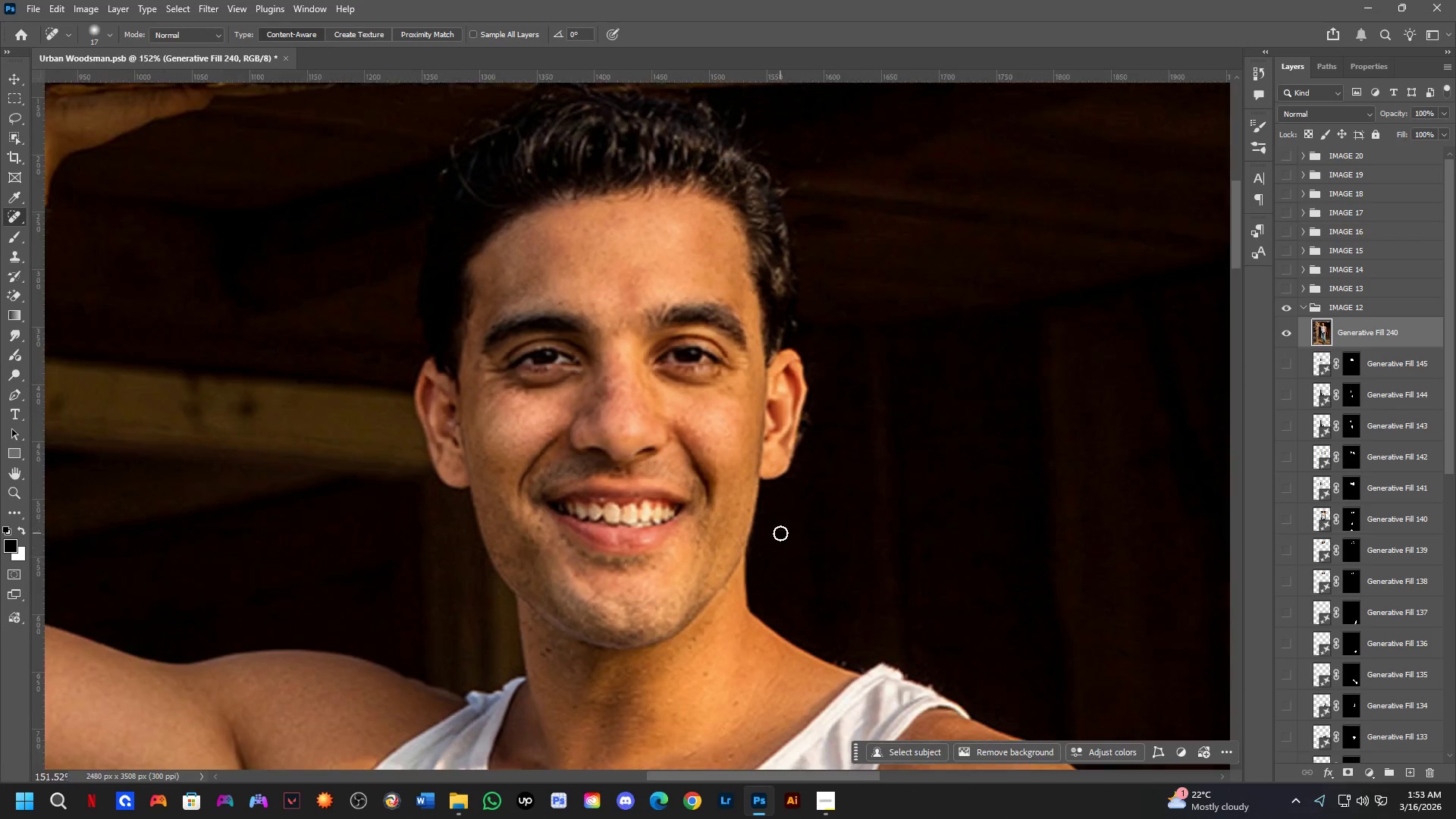 
hold_key(key=Space, duration=0.47)
 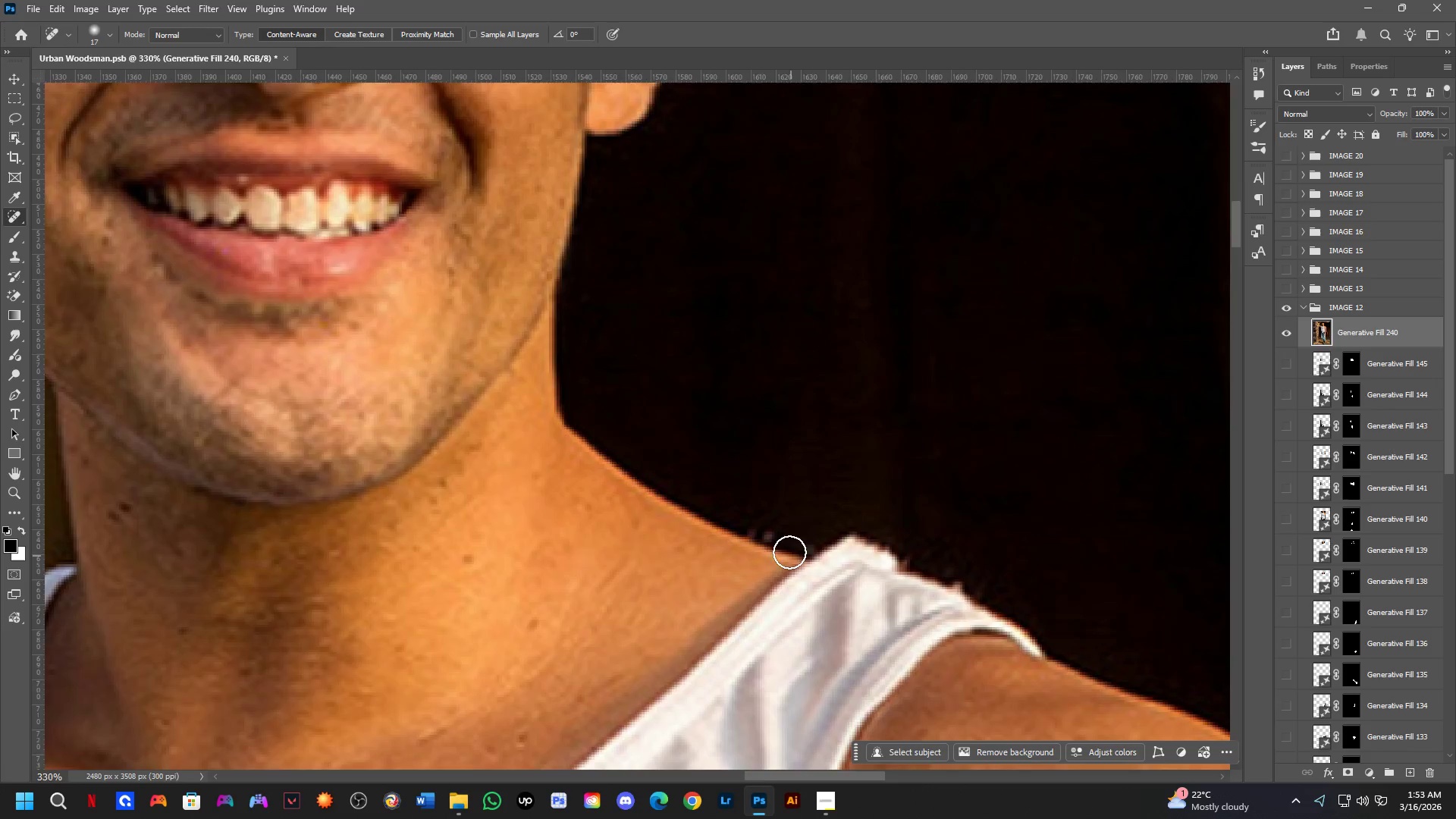 
left_click_drag(start_coordinate=[821, 627], to_coordinate=[785, 565])
 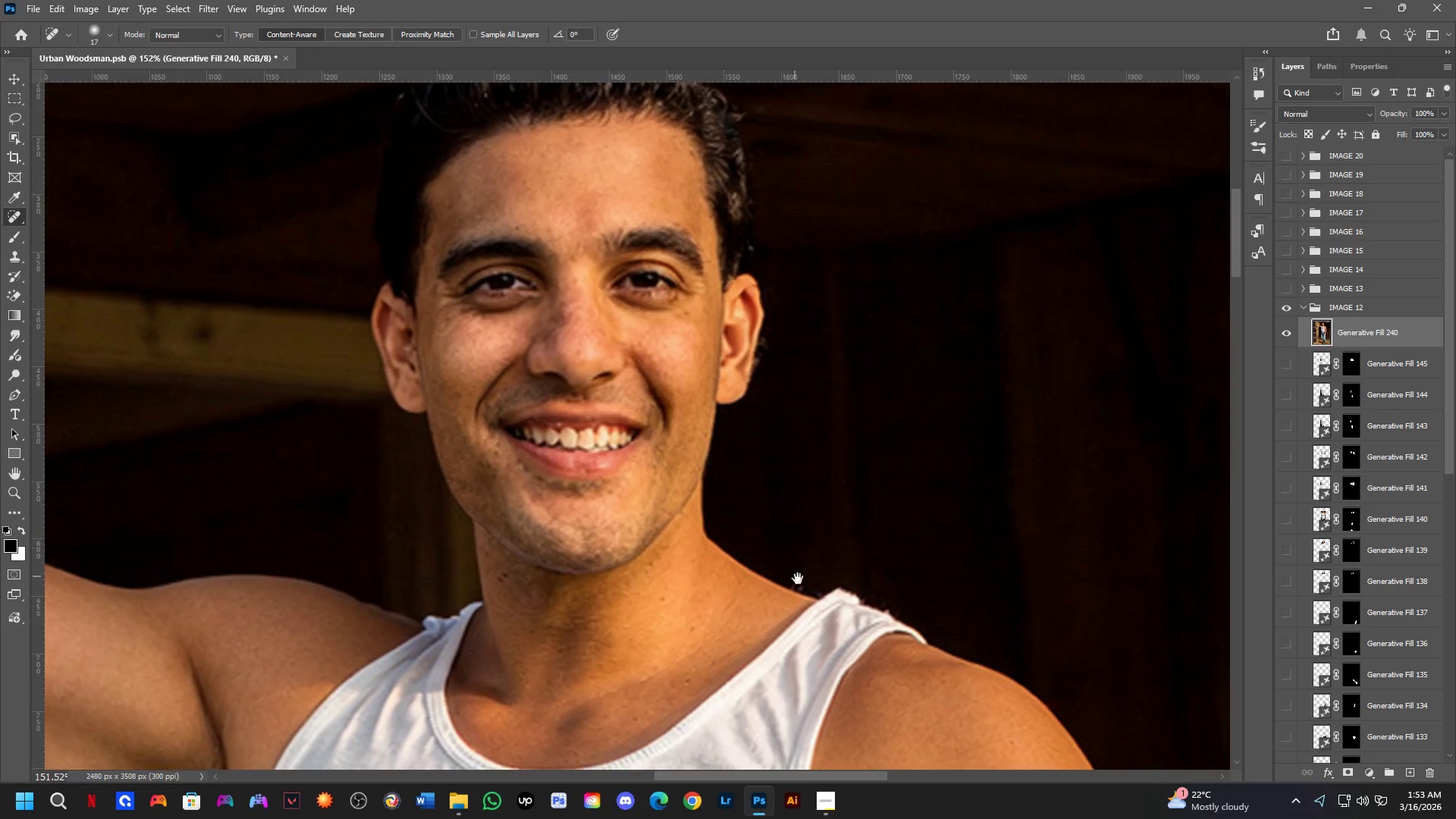 
scroll: coordinate [780, 533], scroll_direction: down, amount: 8.0
 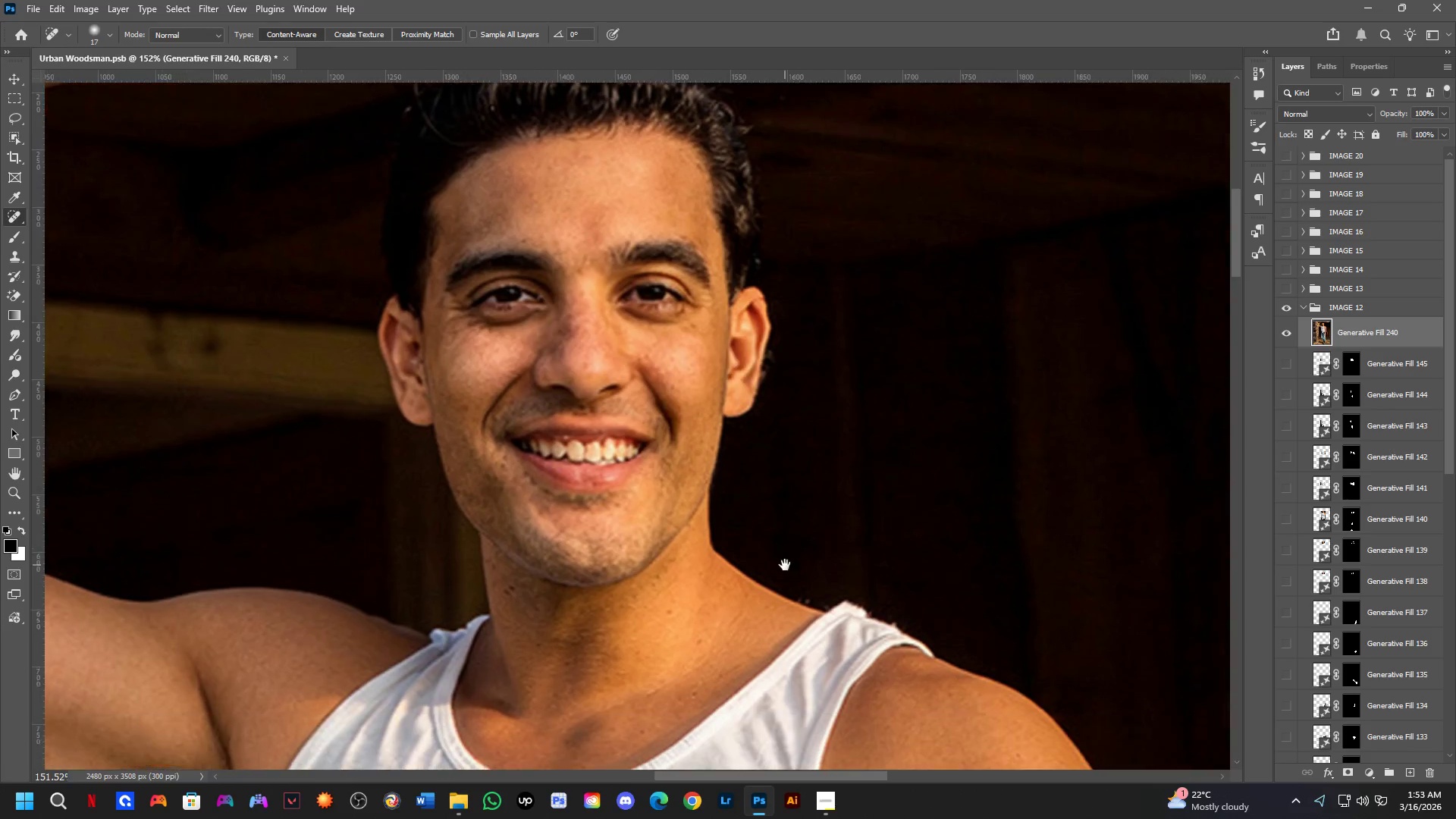 
key(Shift+ShiftLeft)
 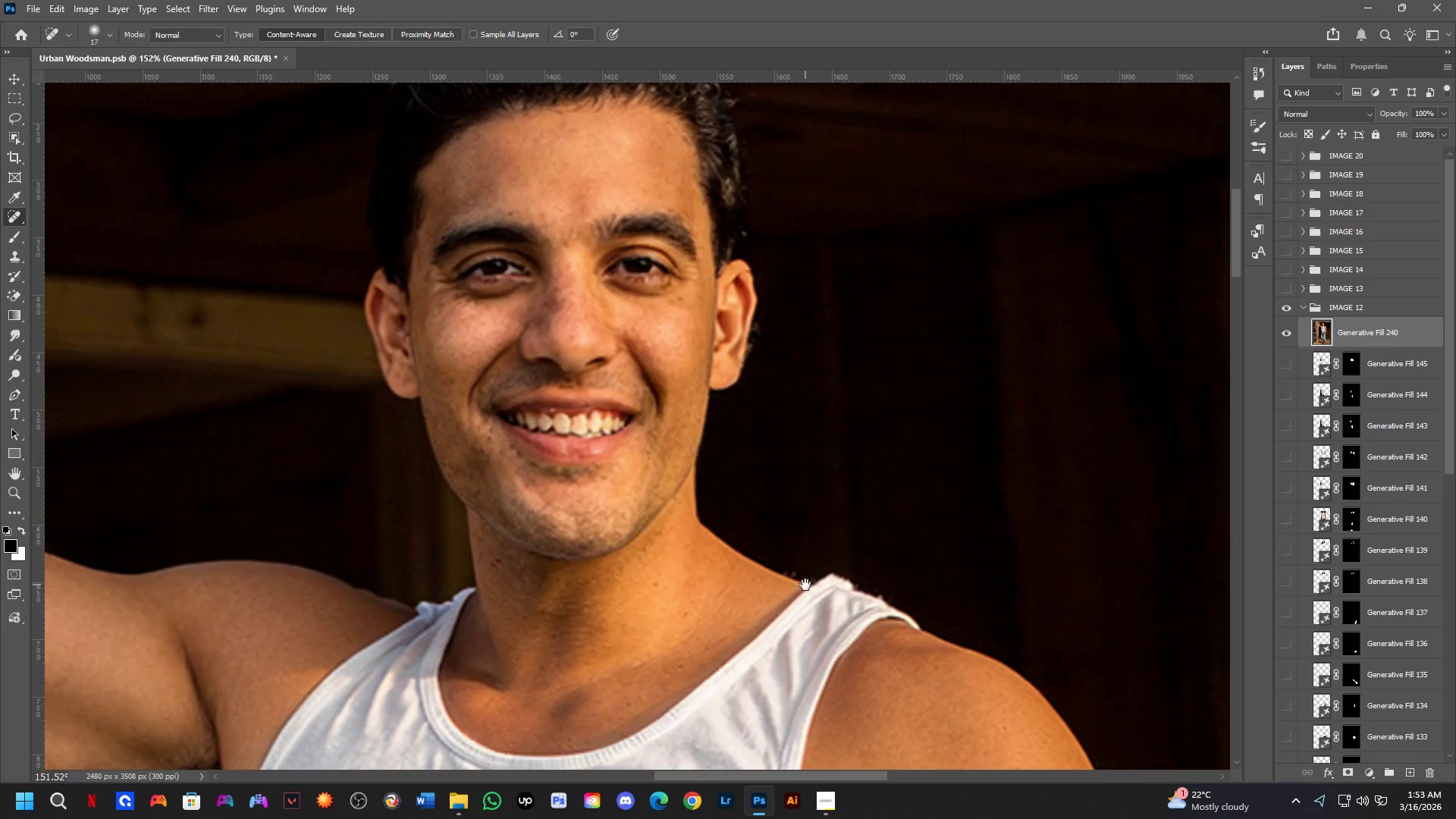 
left_click_drag(start_coordinate=[744, 520], to_coordinate=[827, 544])
 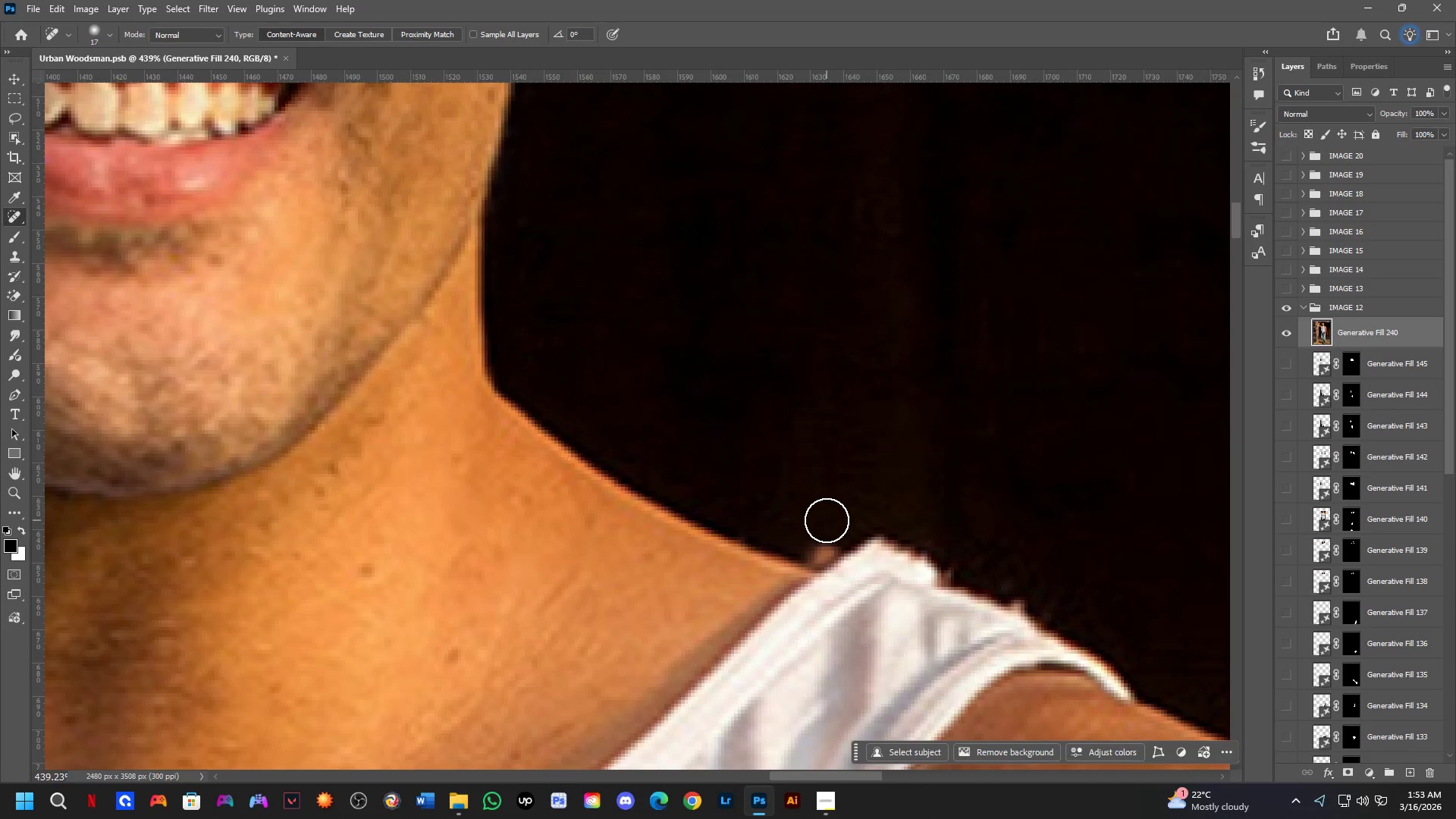 
scroll: coordinate [768, 521], scroll_direction: up, amount: 6.0
 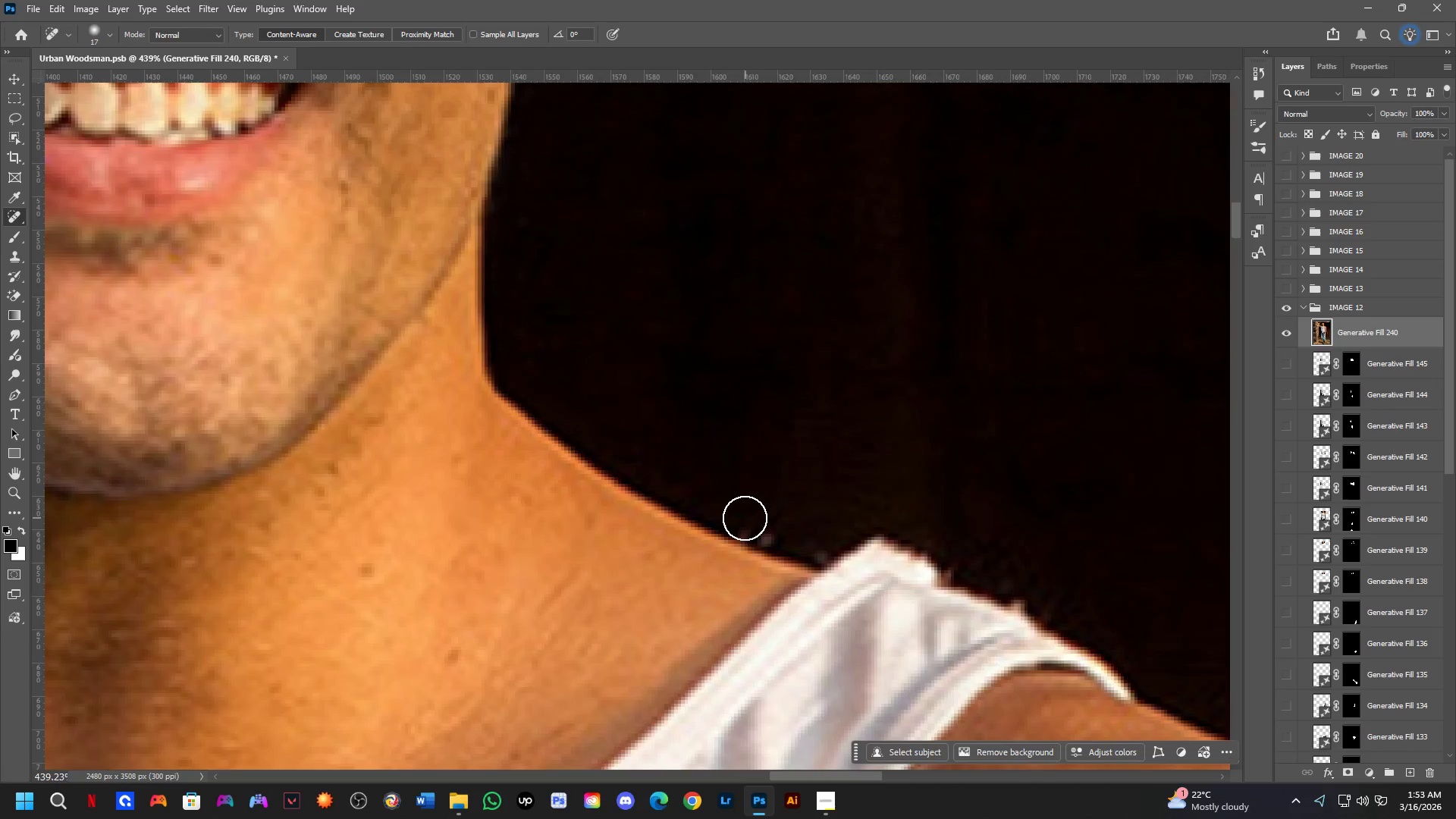 
left_click_drag(start_coordinate=[827, 544], to_coordinate=[830, 553])
 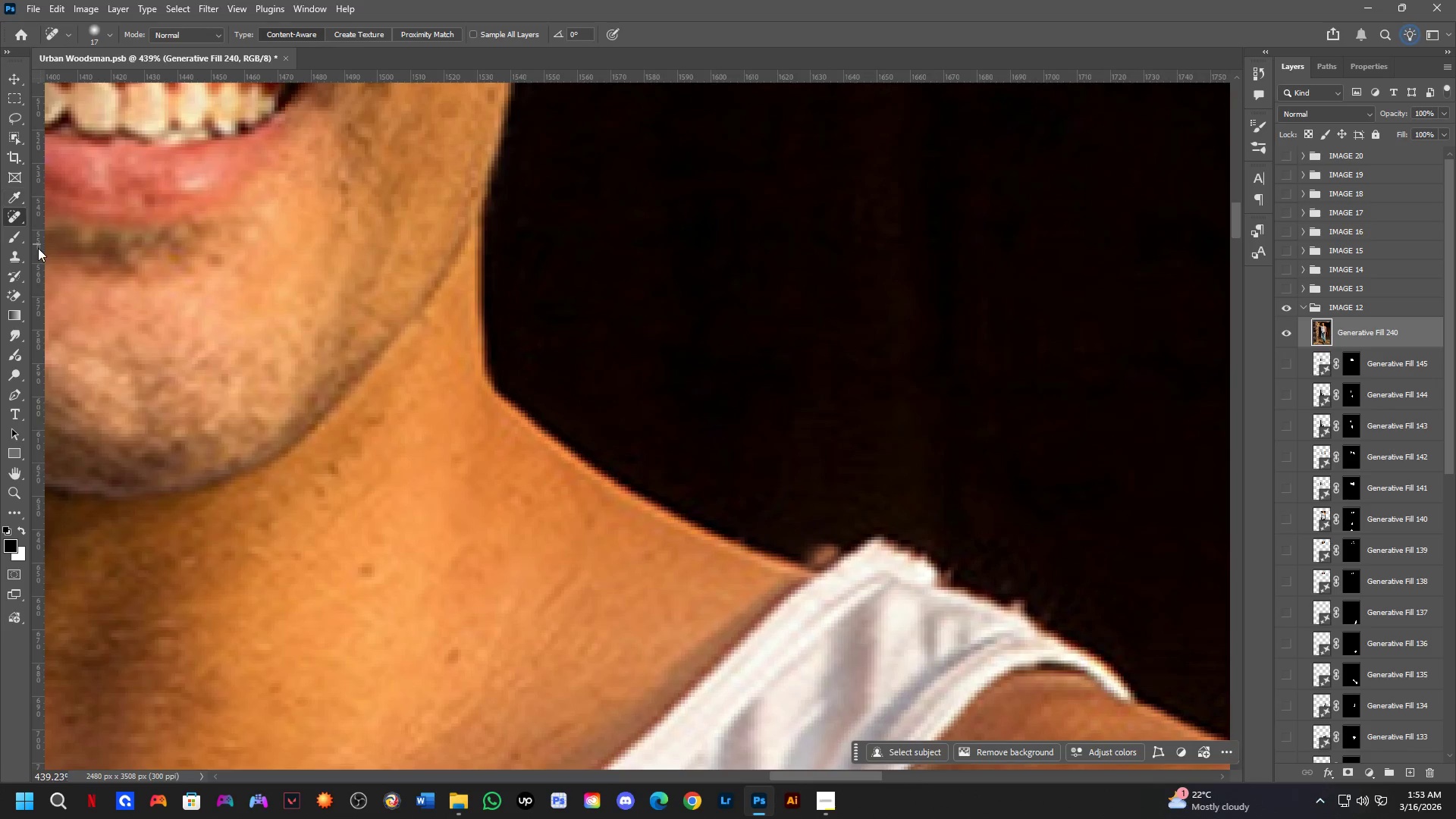 
left_click([20, 259])
 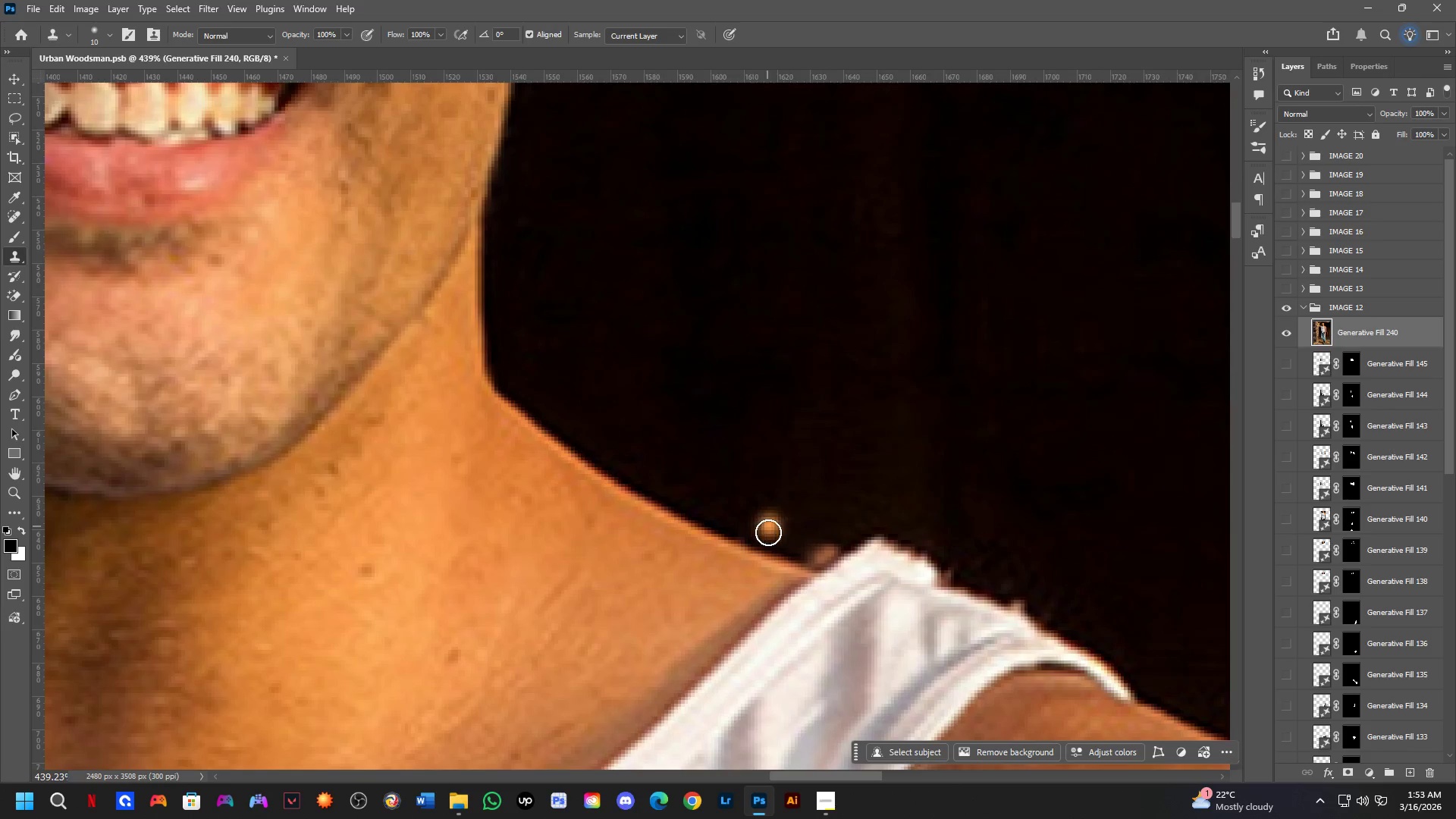 
hold_key(key=AltLeft, duration=0.31)
left_click([775, 528])
 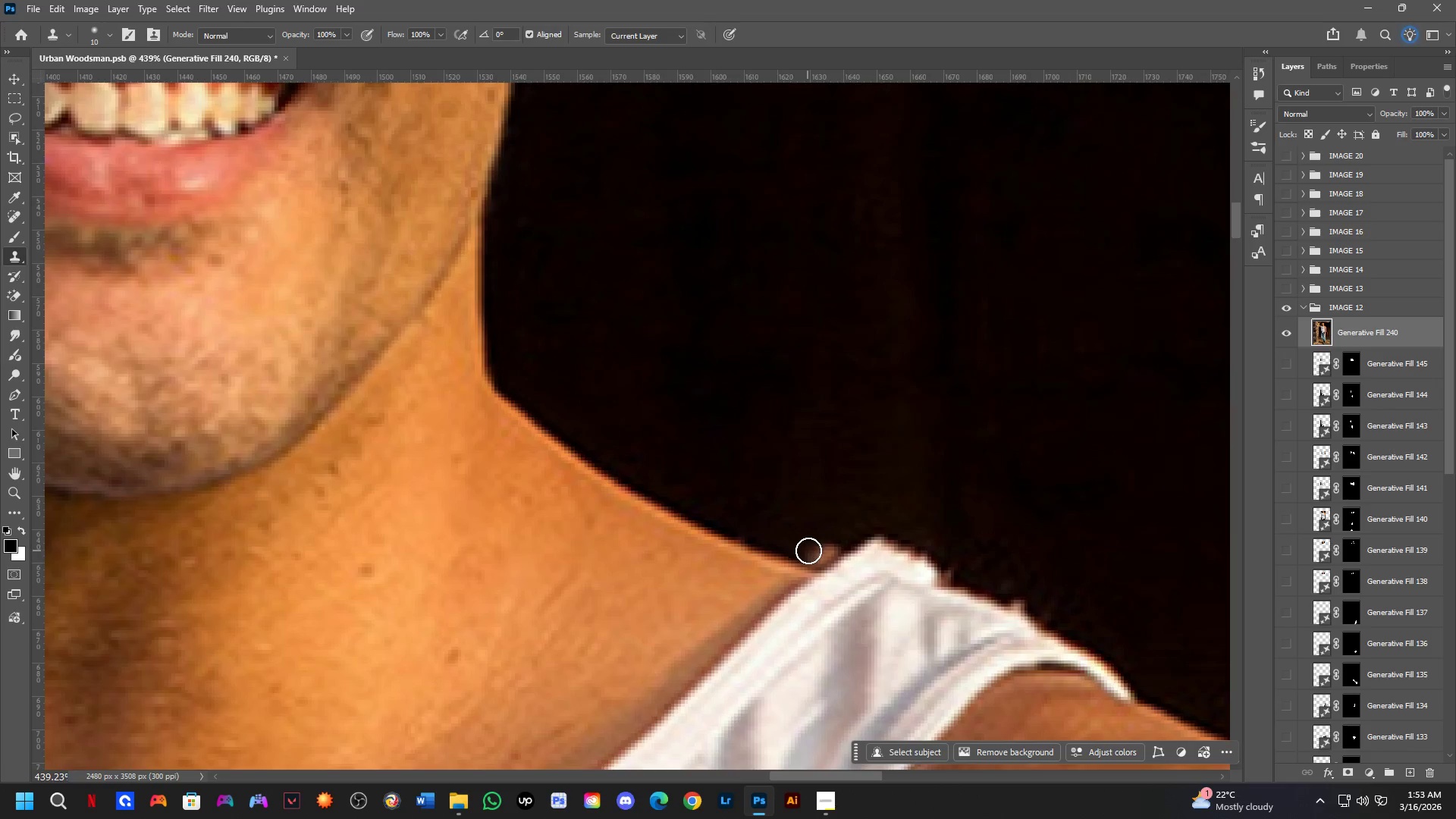 
left_click_drag(start_coordinate=[809, 553], to_coordinate=[842, 533])
 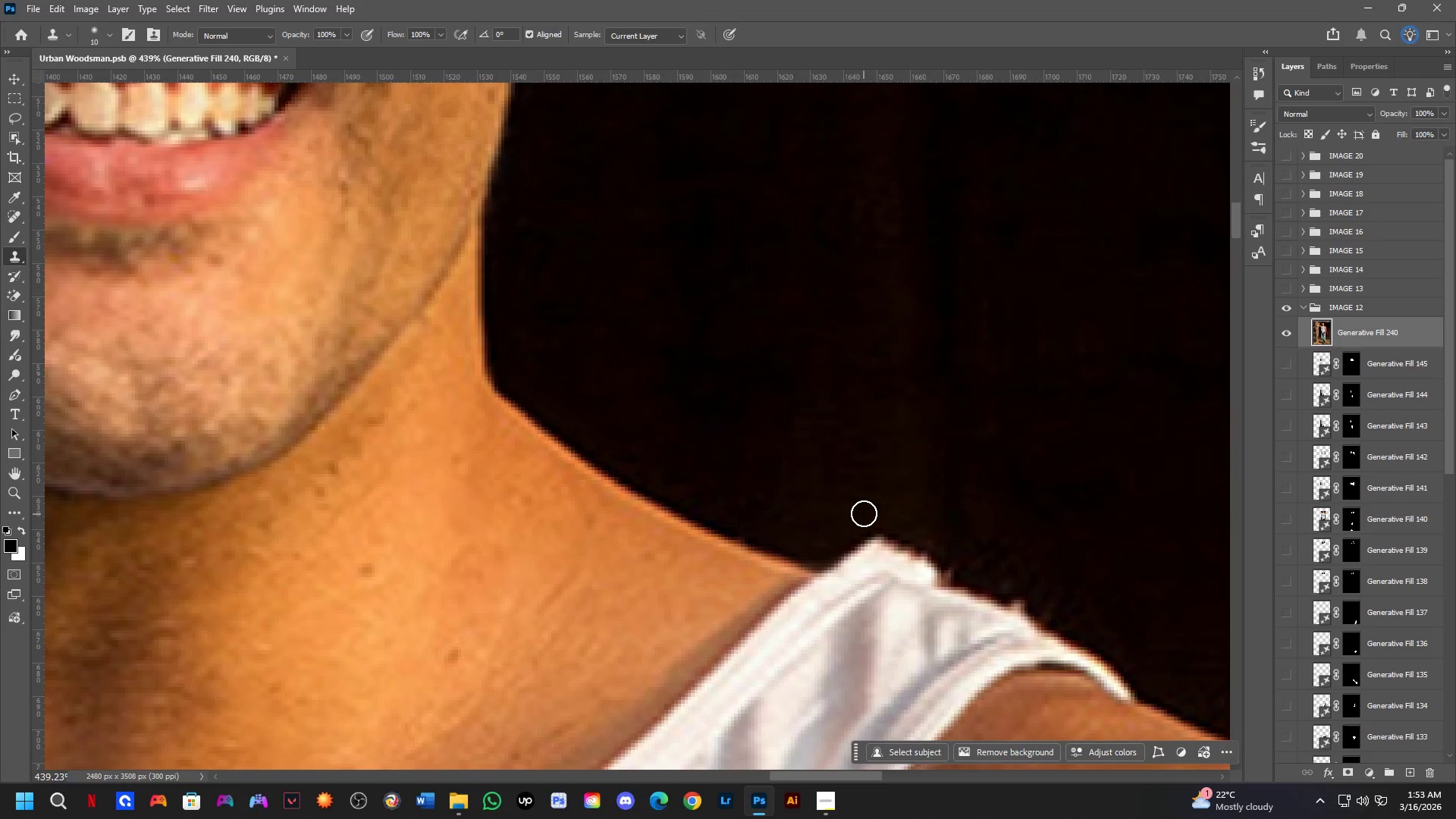 
key(Shift+ShiftLeft)
 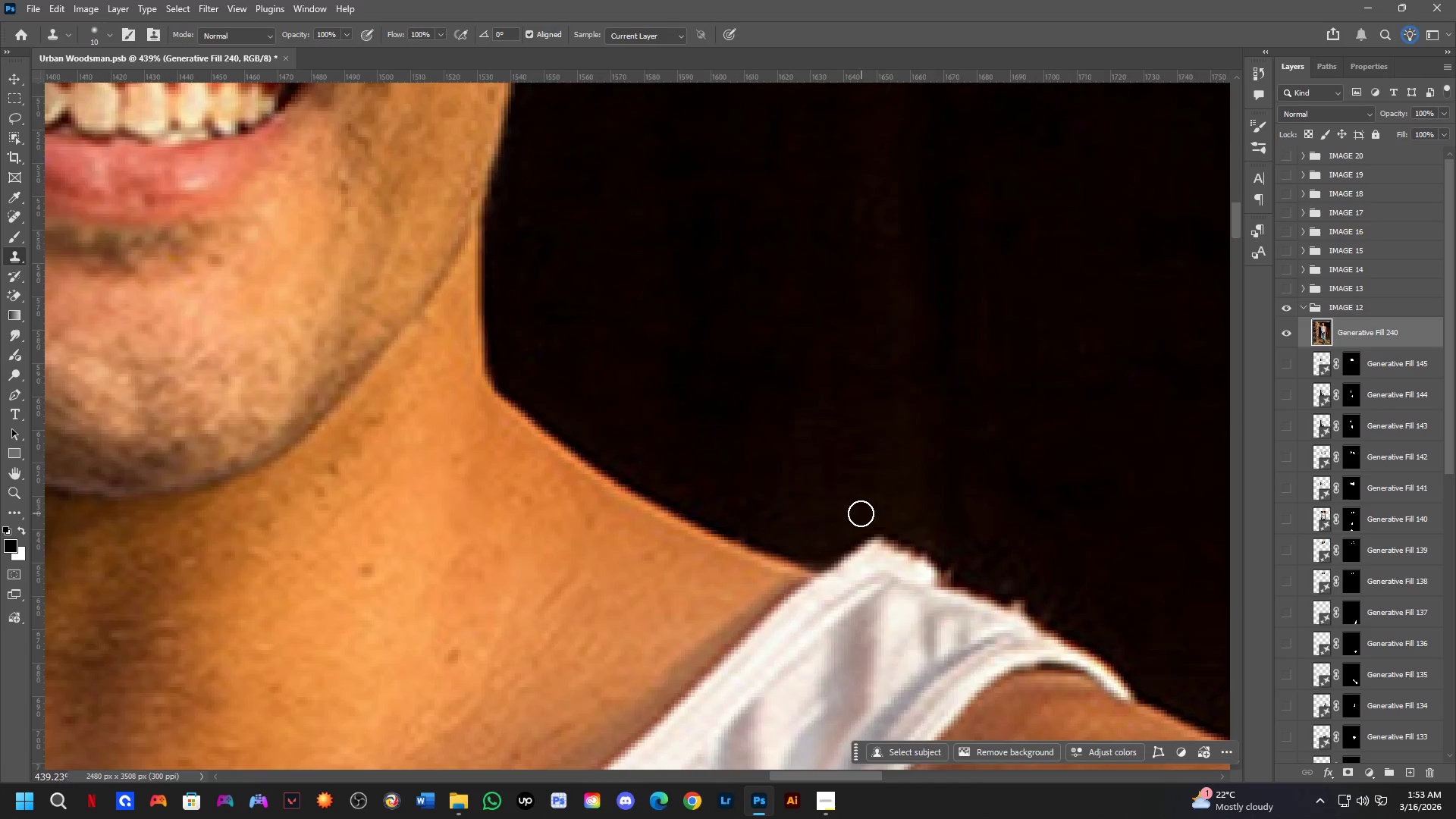 
scroll: coordinate [956, 533], scroll_direction: down, amount: 4.0
 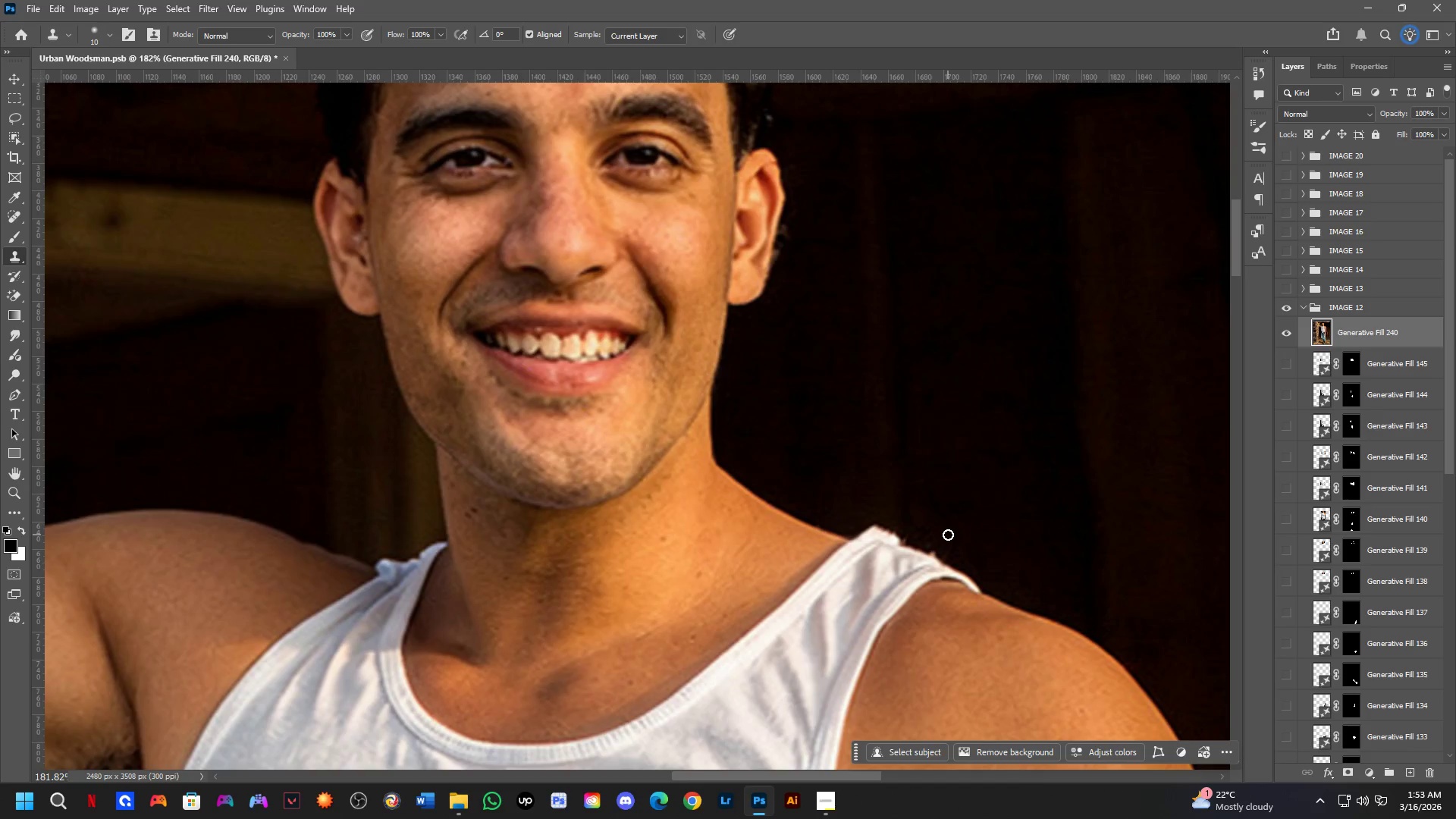 
key(Shift+ShiftLeft)
 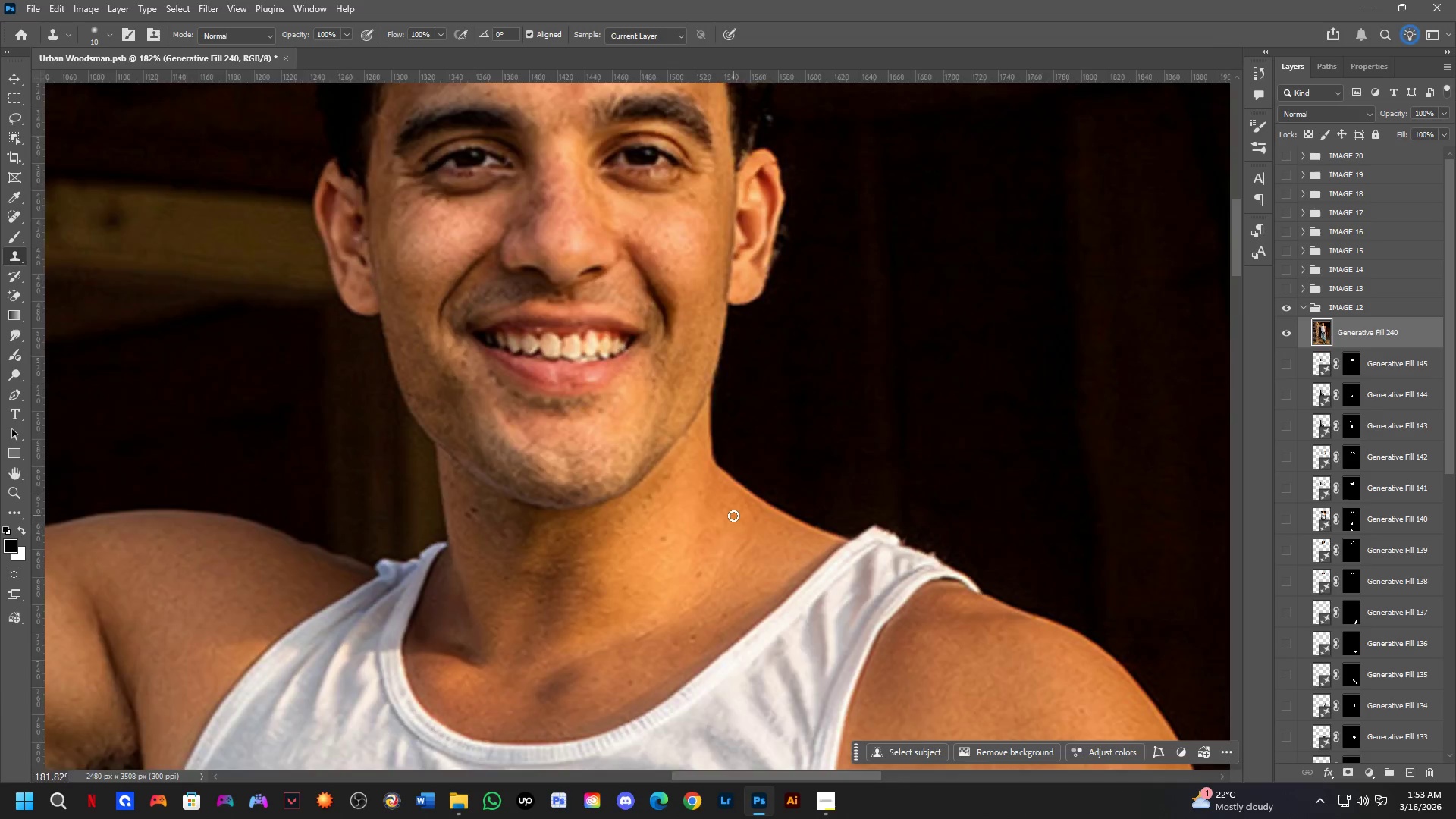 
hold_key(key=Space, duration=1.52)
 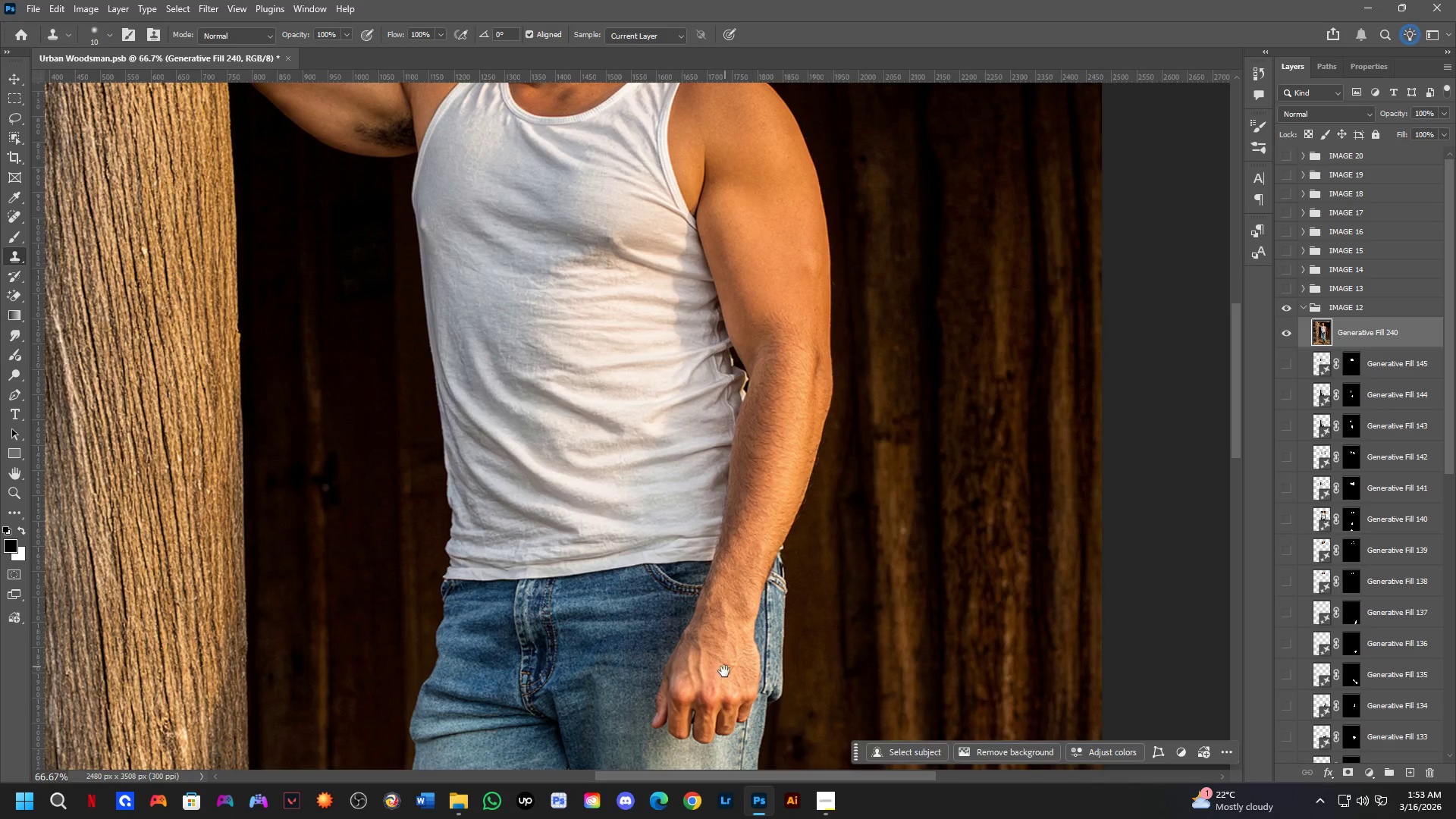 
left_click_drag(start_coordinate=[724, 563], to_coordinate=[682, 253])
 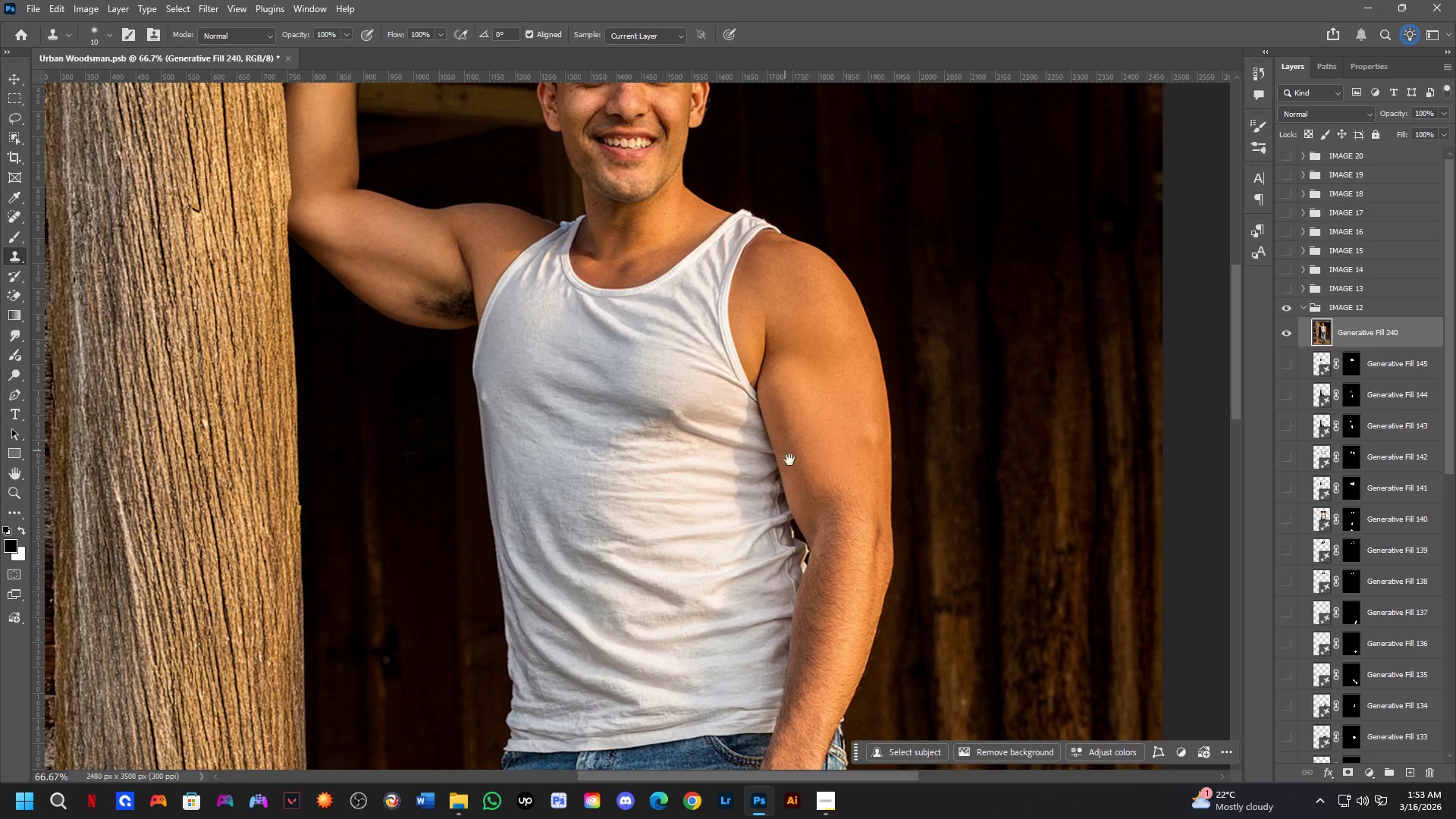 
scroll: coordinate [733, 516], scroll_direction: down, amount: 2.0
 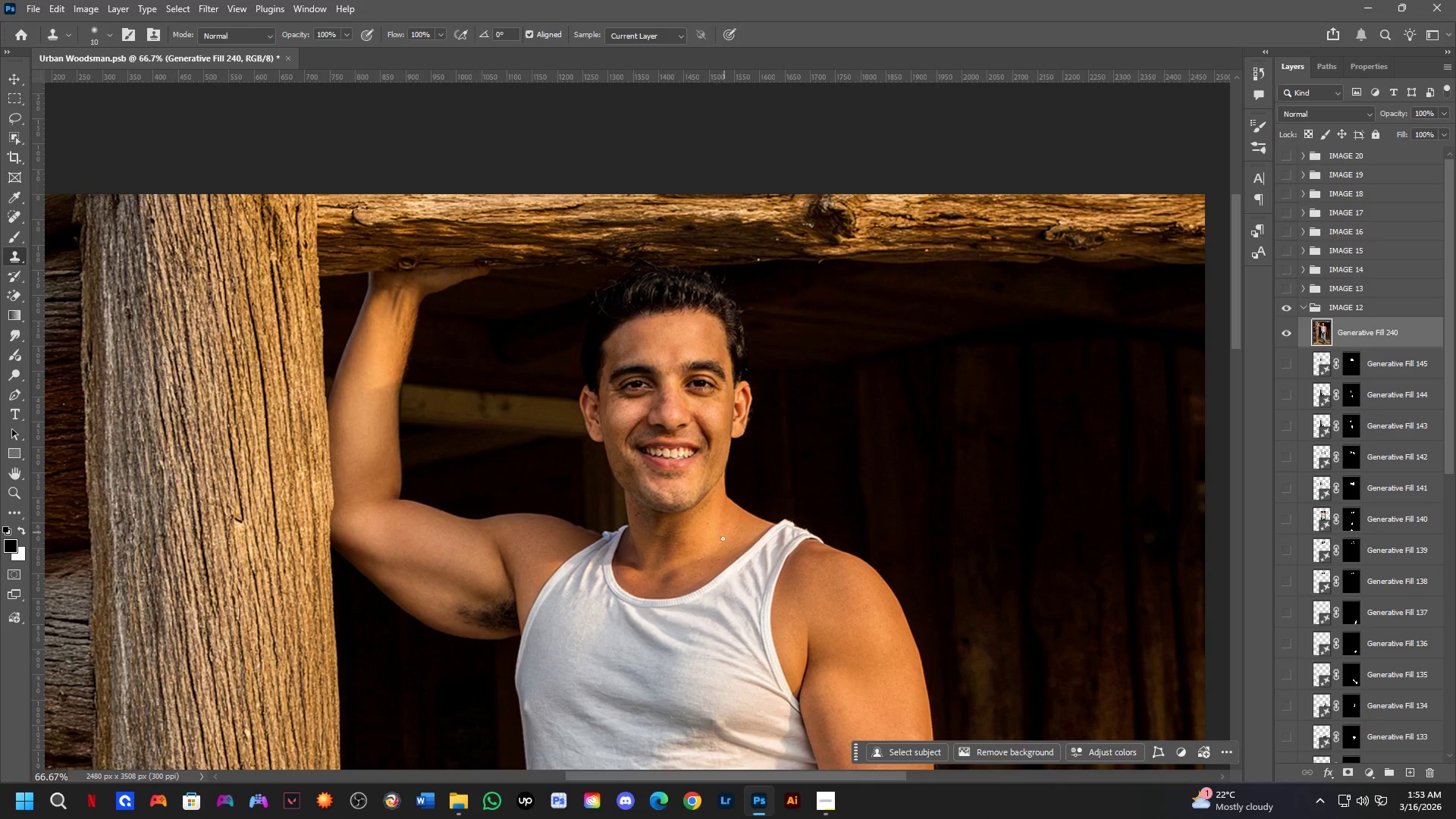 
left_click_drag(start_coordinate=[807, 494], to_coordinate=[746, 322])
 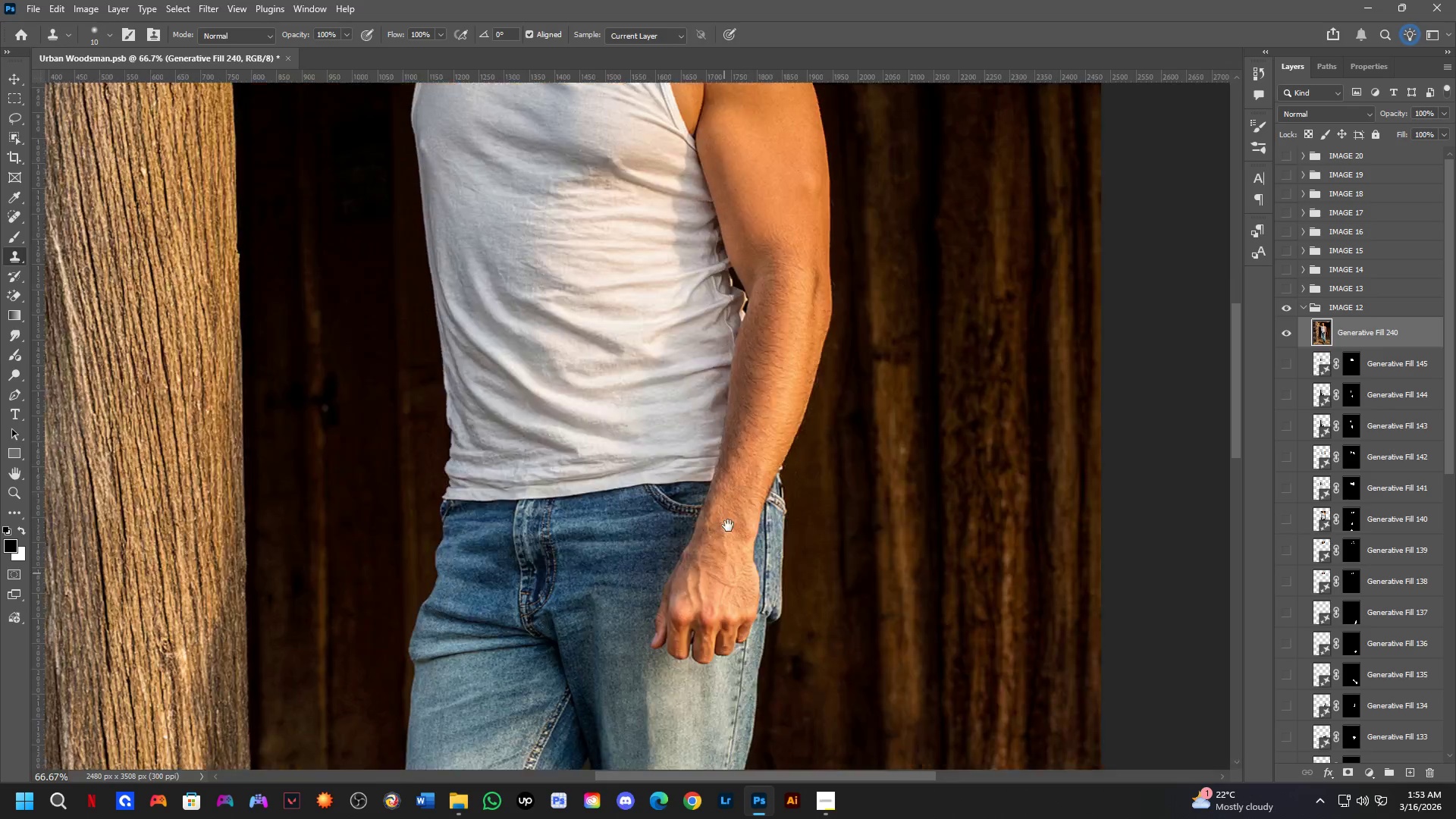 
key(Space)
 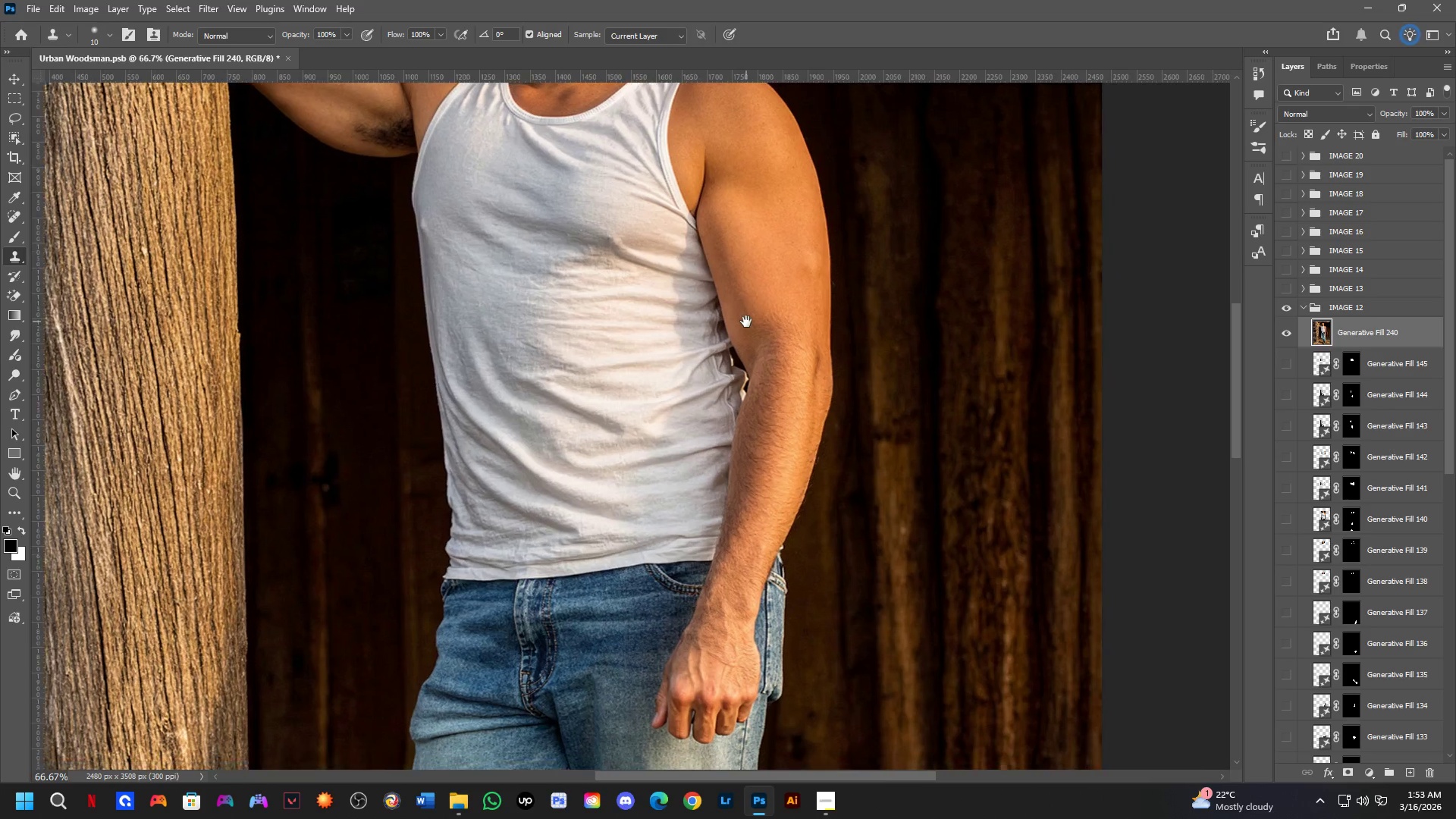 
key(Space)
 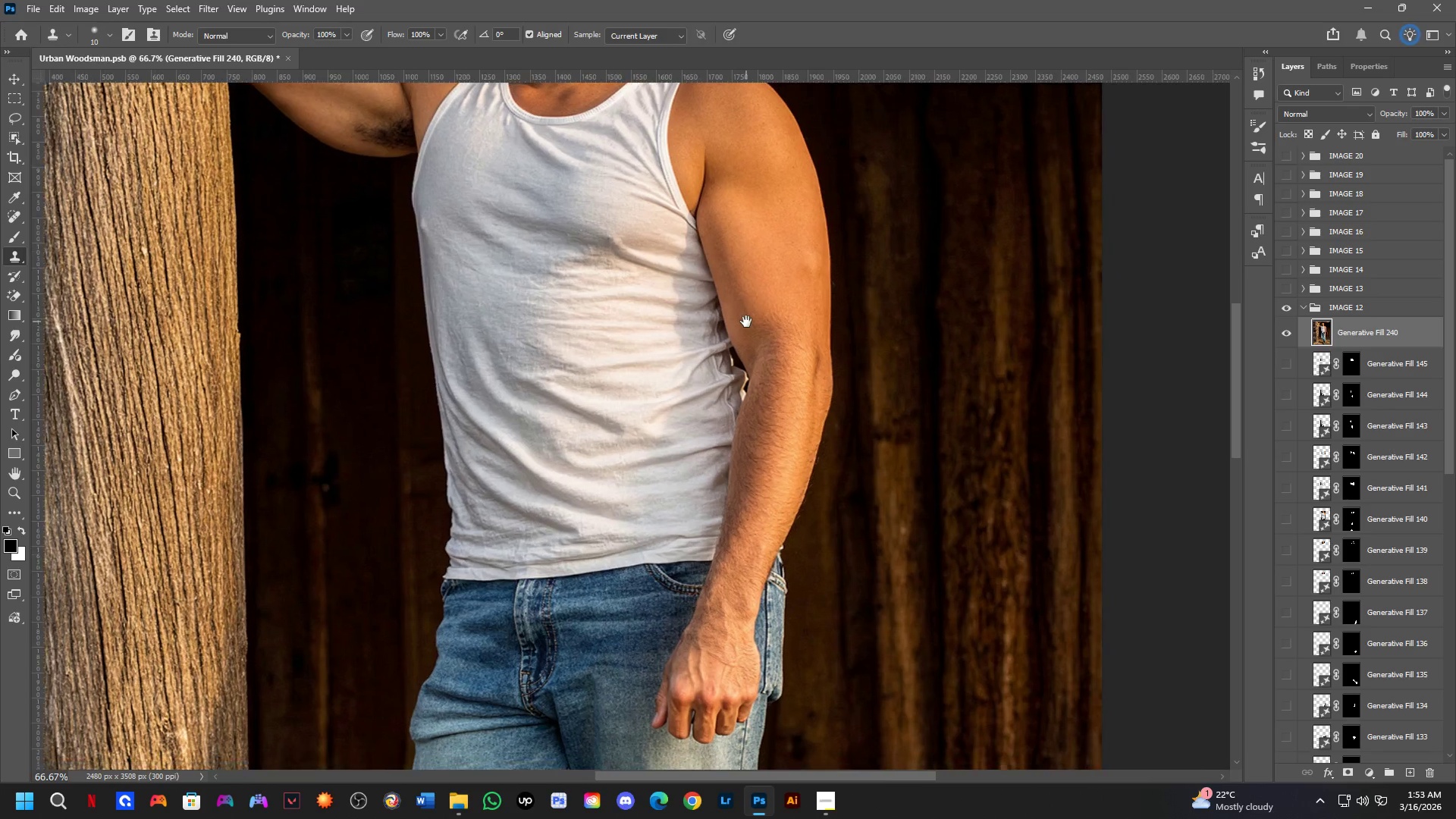 
key(Space)
 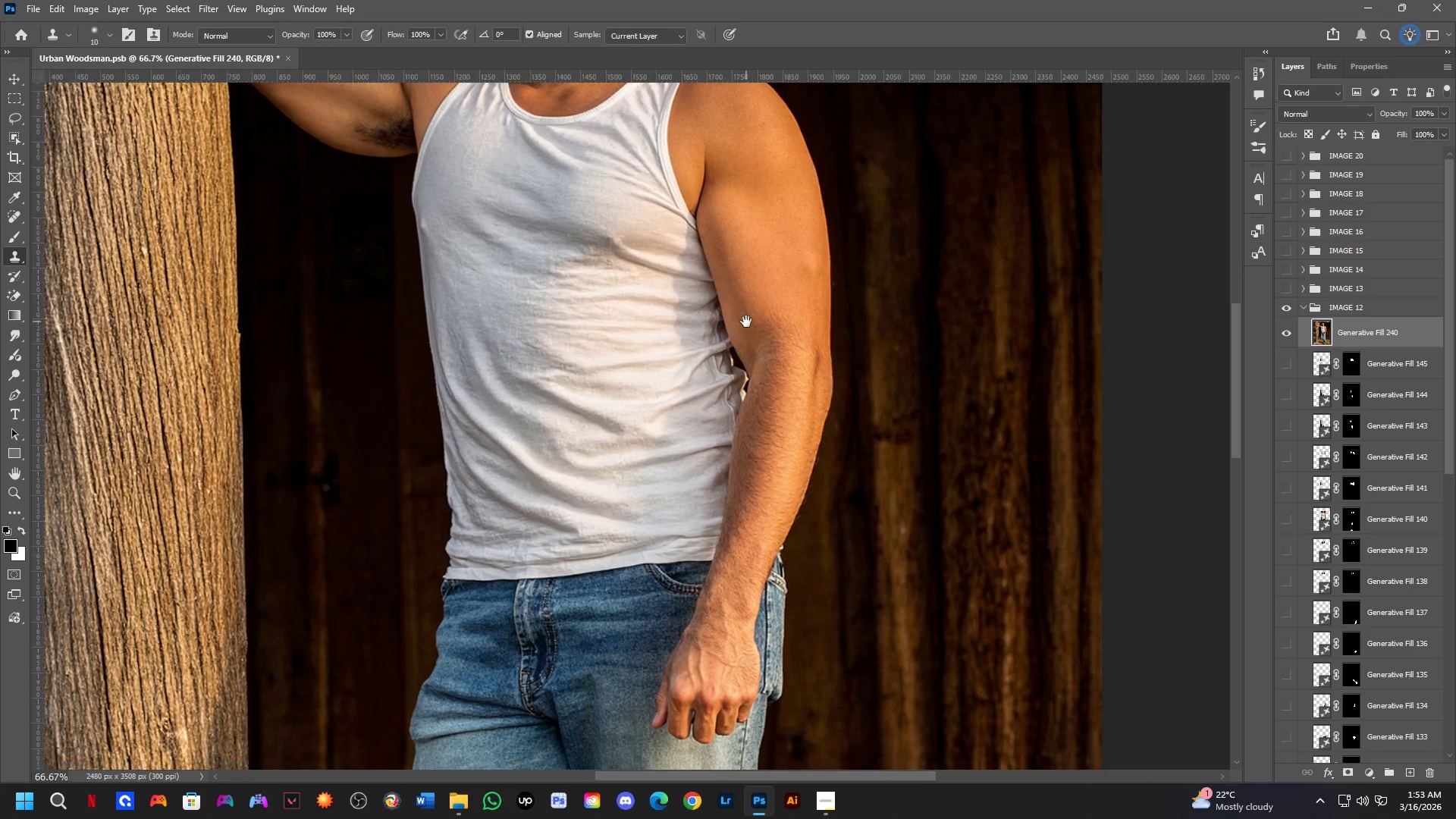 
key(Space)
 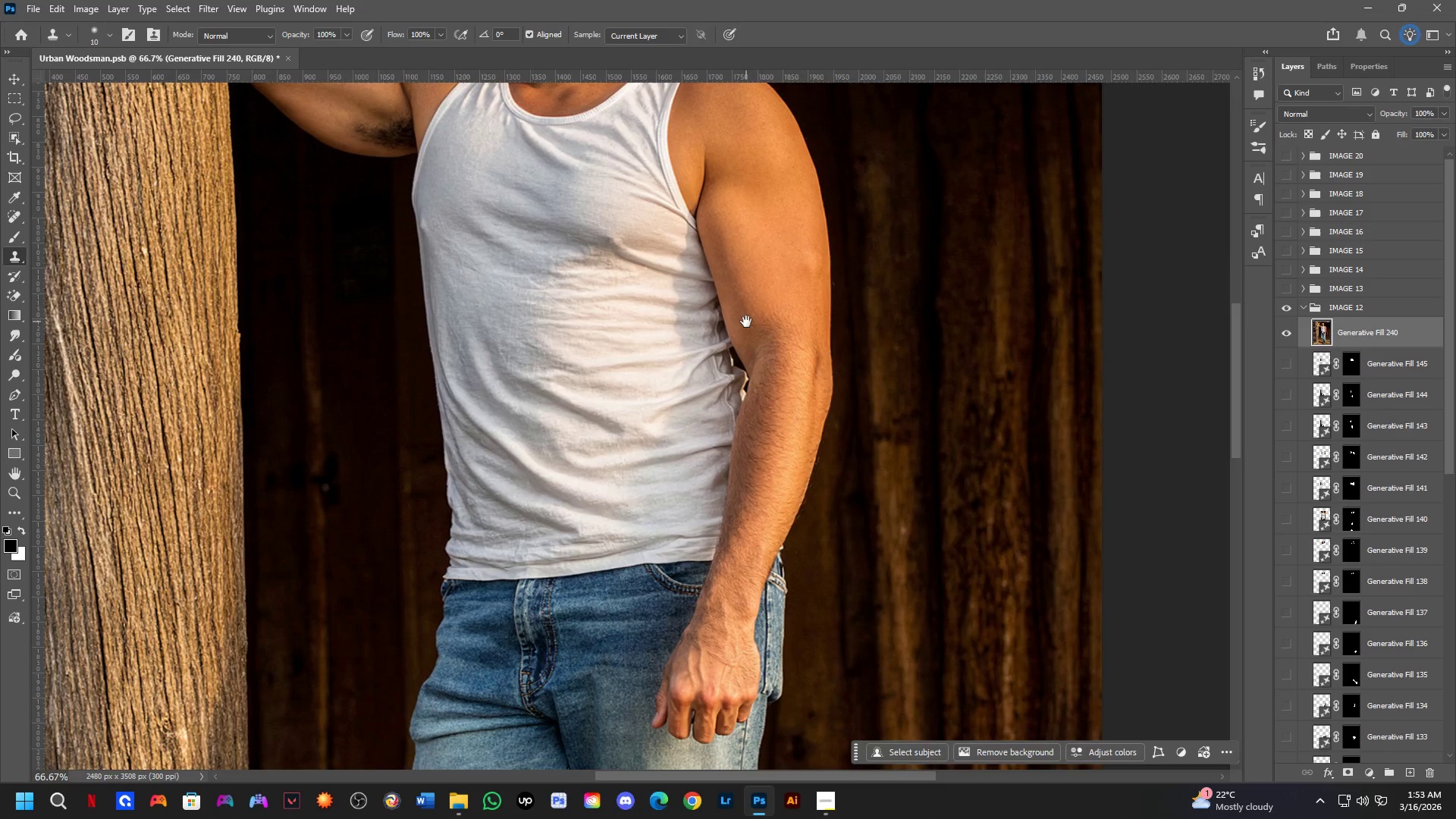 
key(Space)
 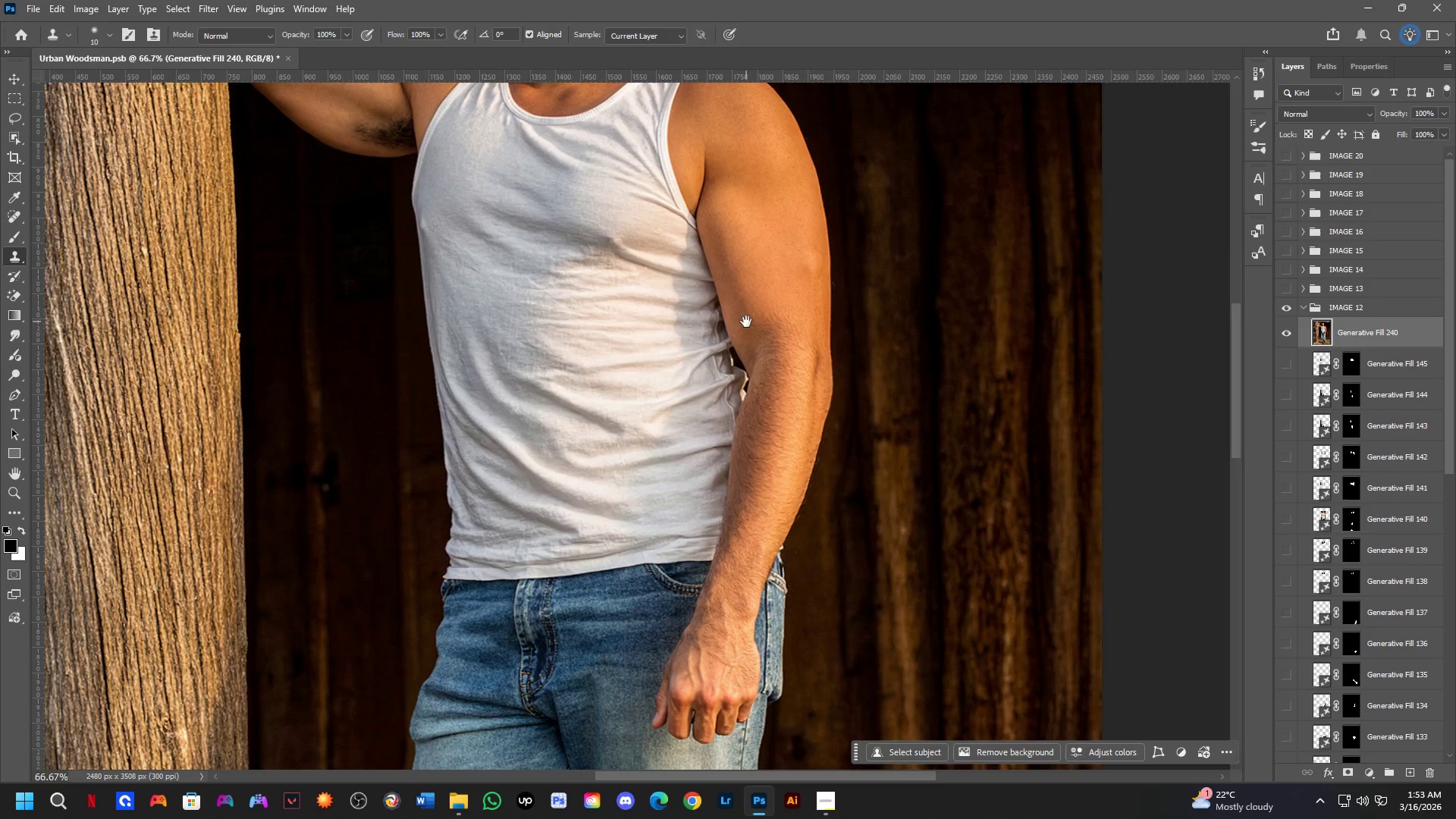 
key(Space)
 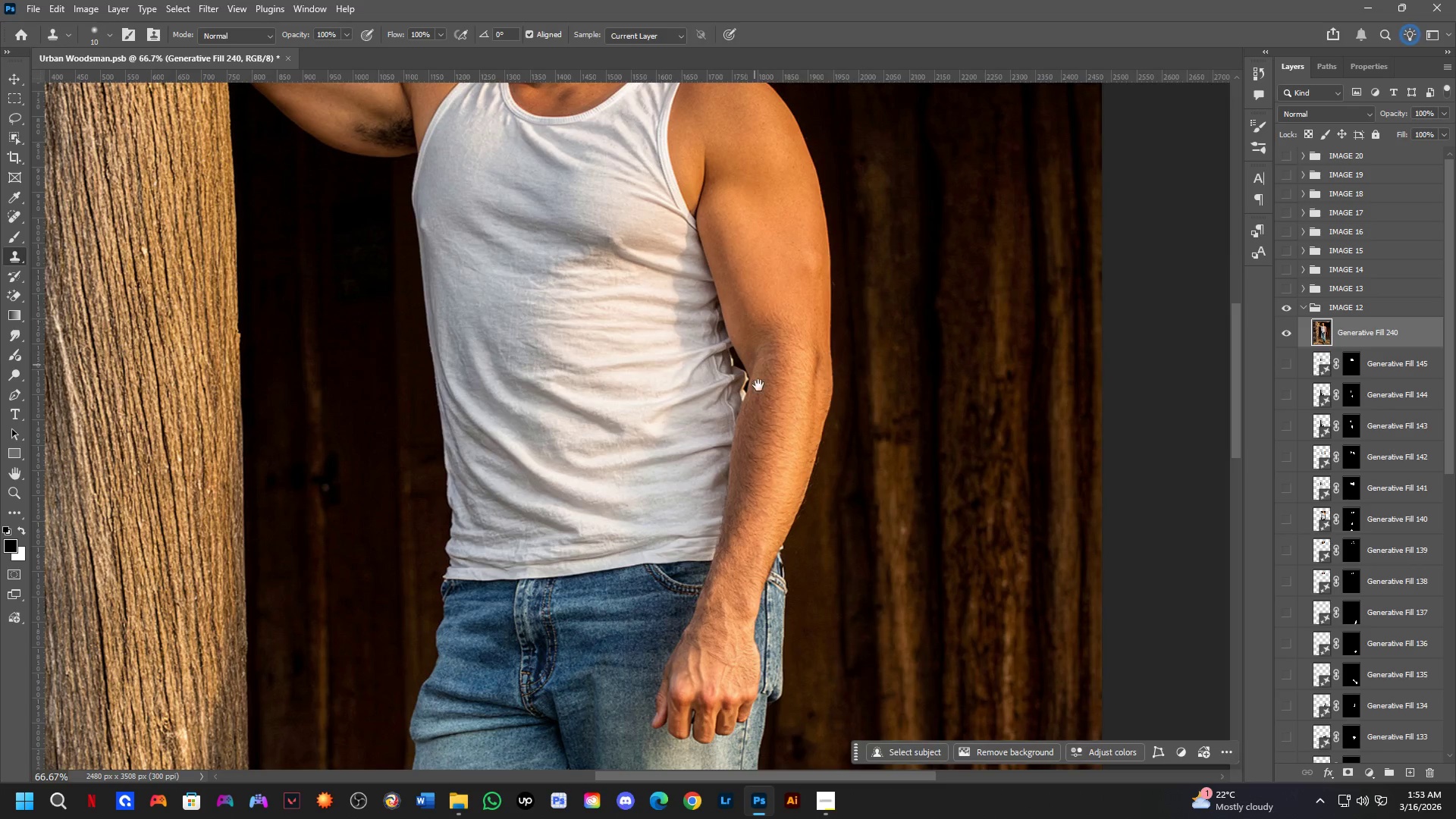 
key(Space)
 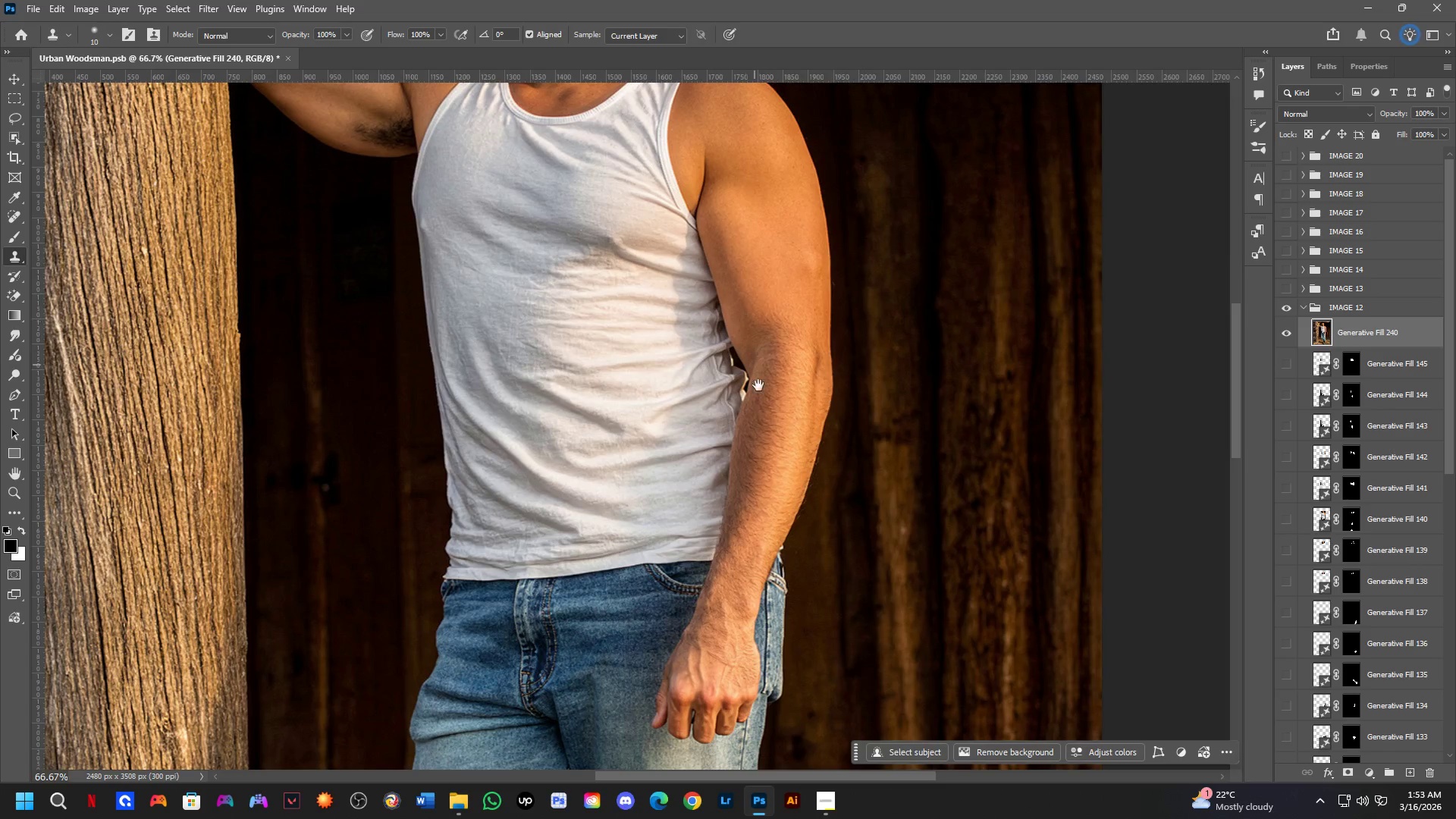 
key(Space)
 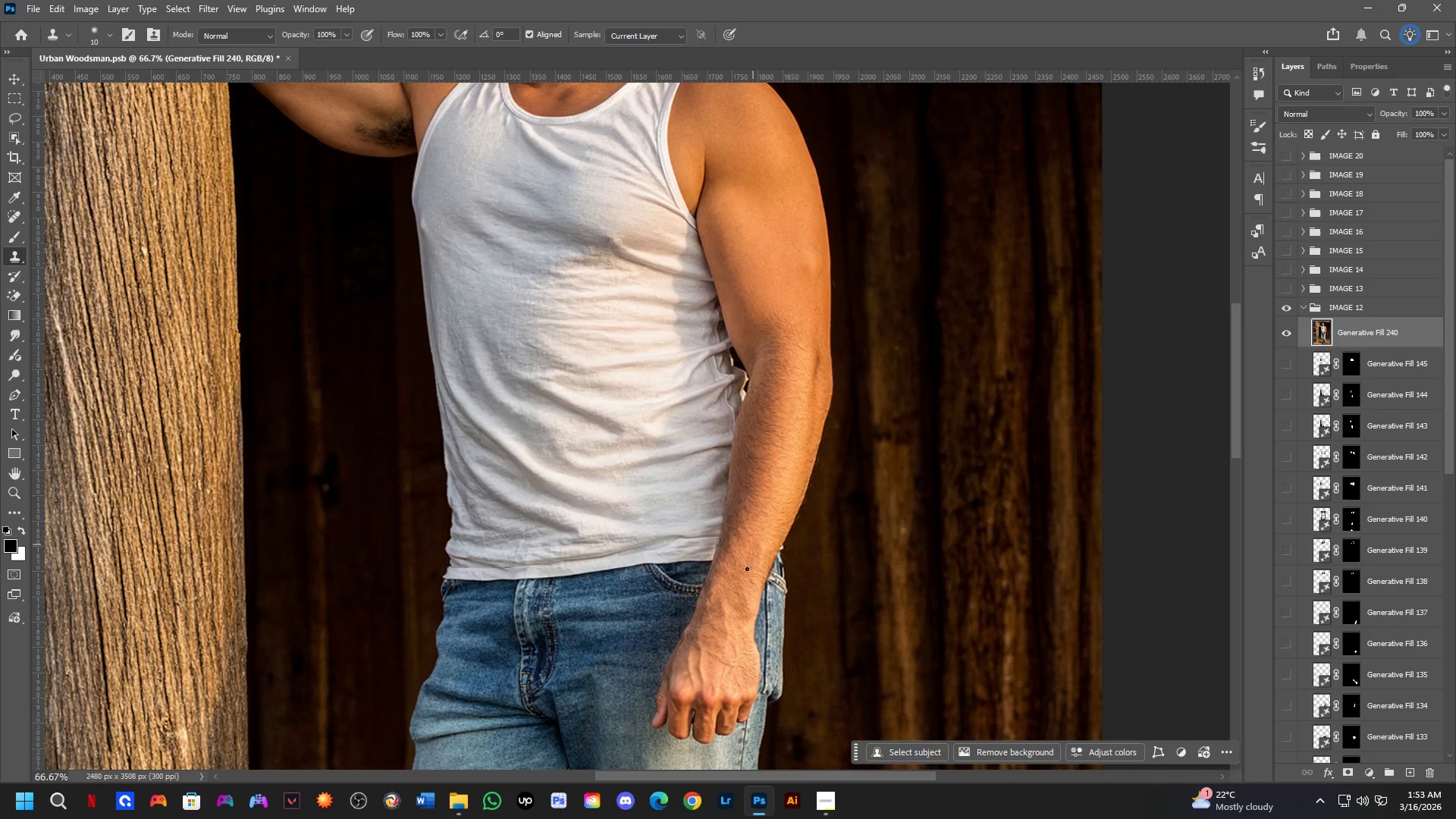 
hold_key(key=Space, duration=0.56)
 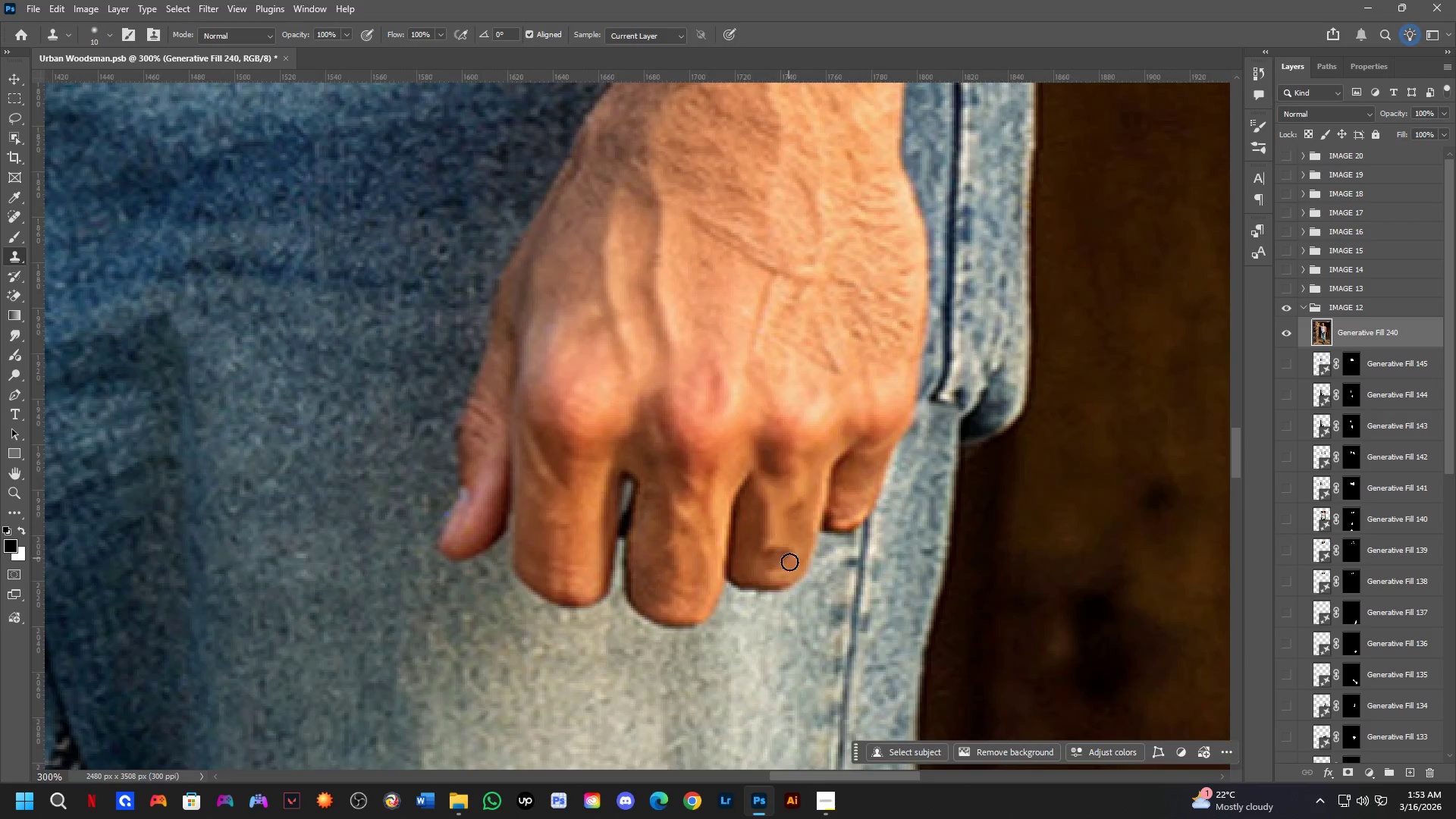 
left_click_drag(start_coordinate=[723, 672], to_coordinate=[747, 368])
 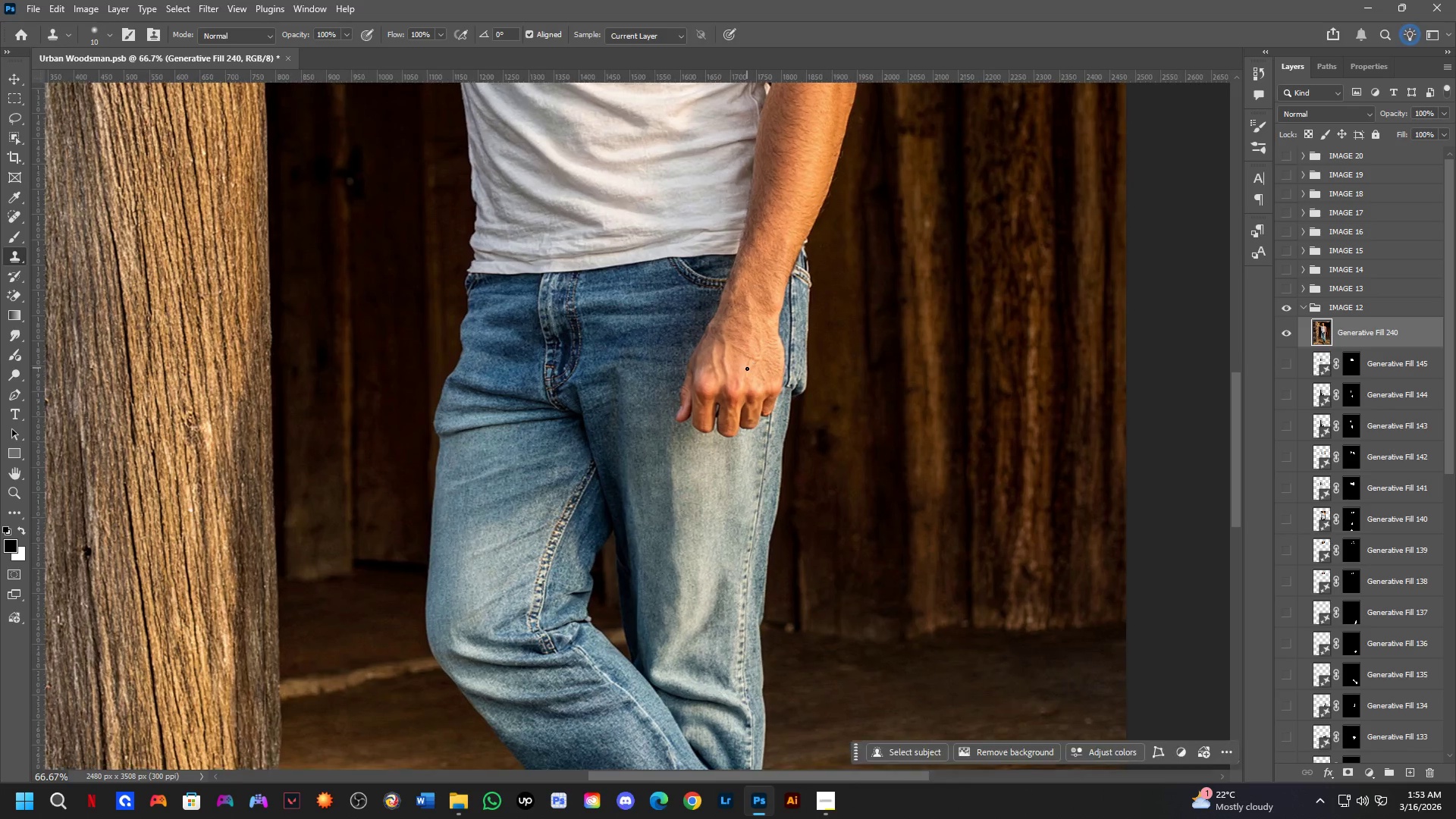 
key(Shift+ShiftLeft)
 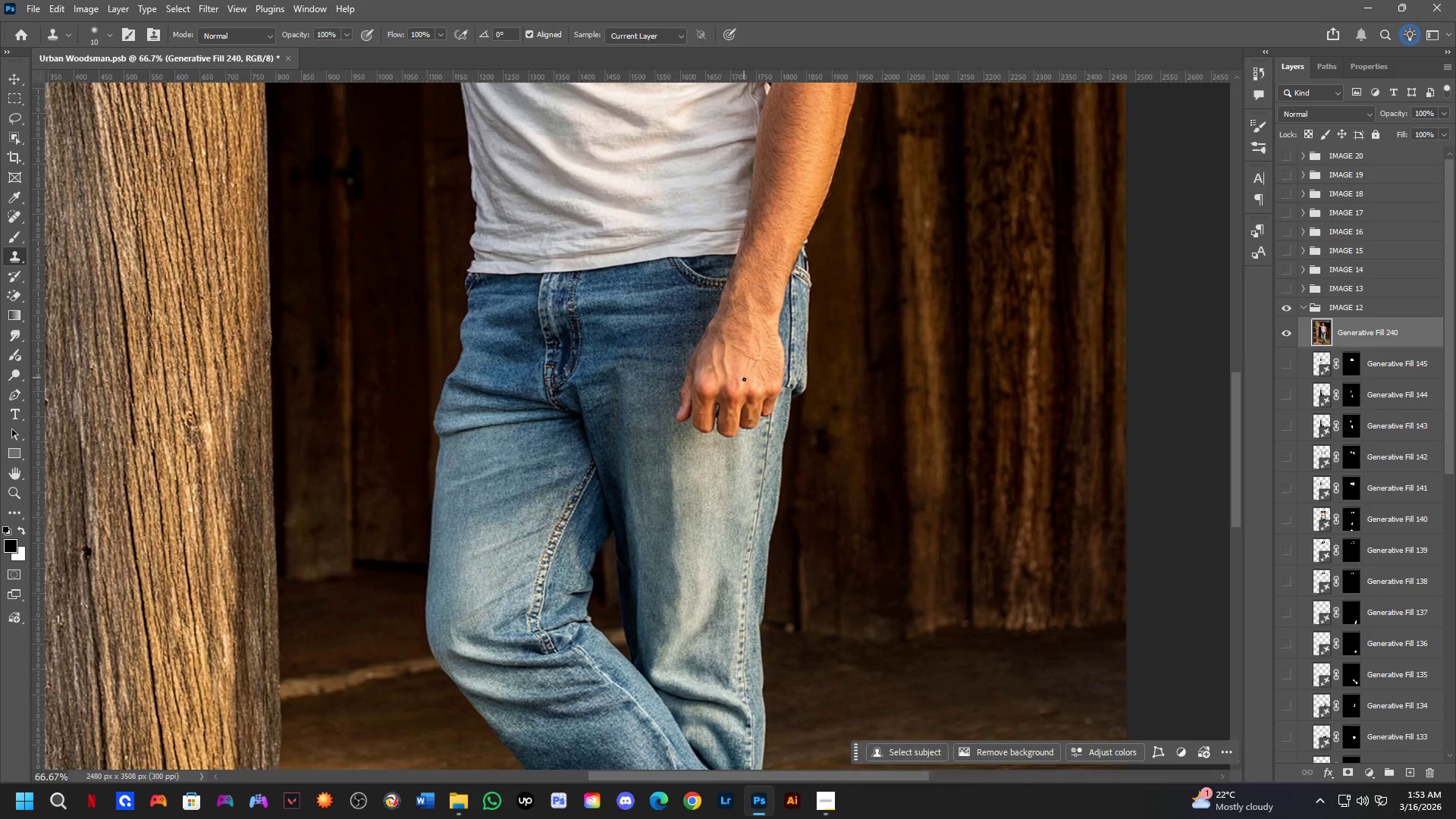 
scroll: coordinate [743, 383], scroll_direction: up, amount: 3.0
 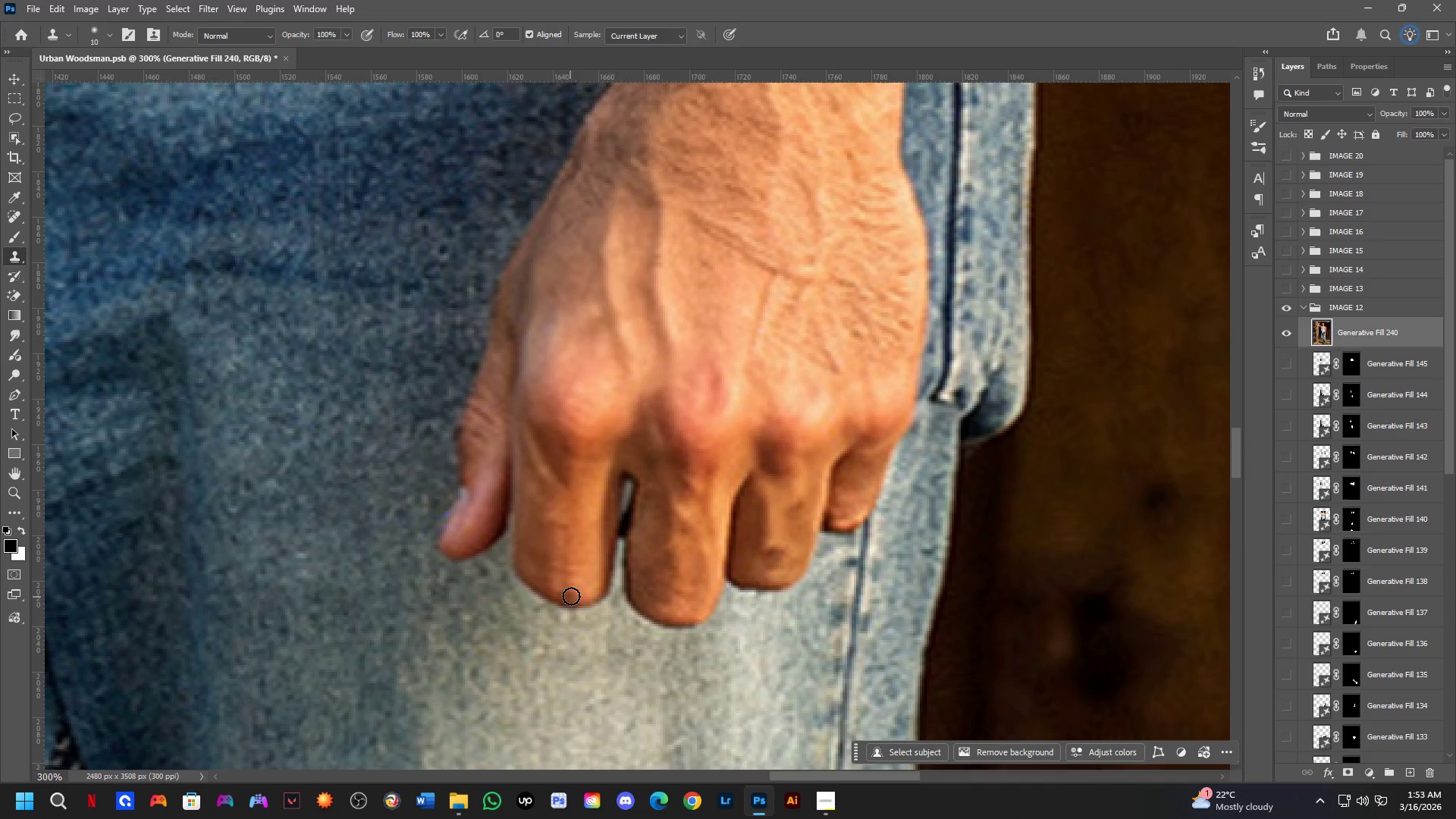 
hold_key(key=AltLeft, duration=0.95)
 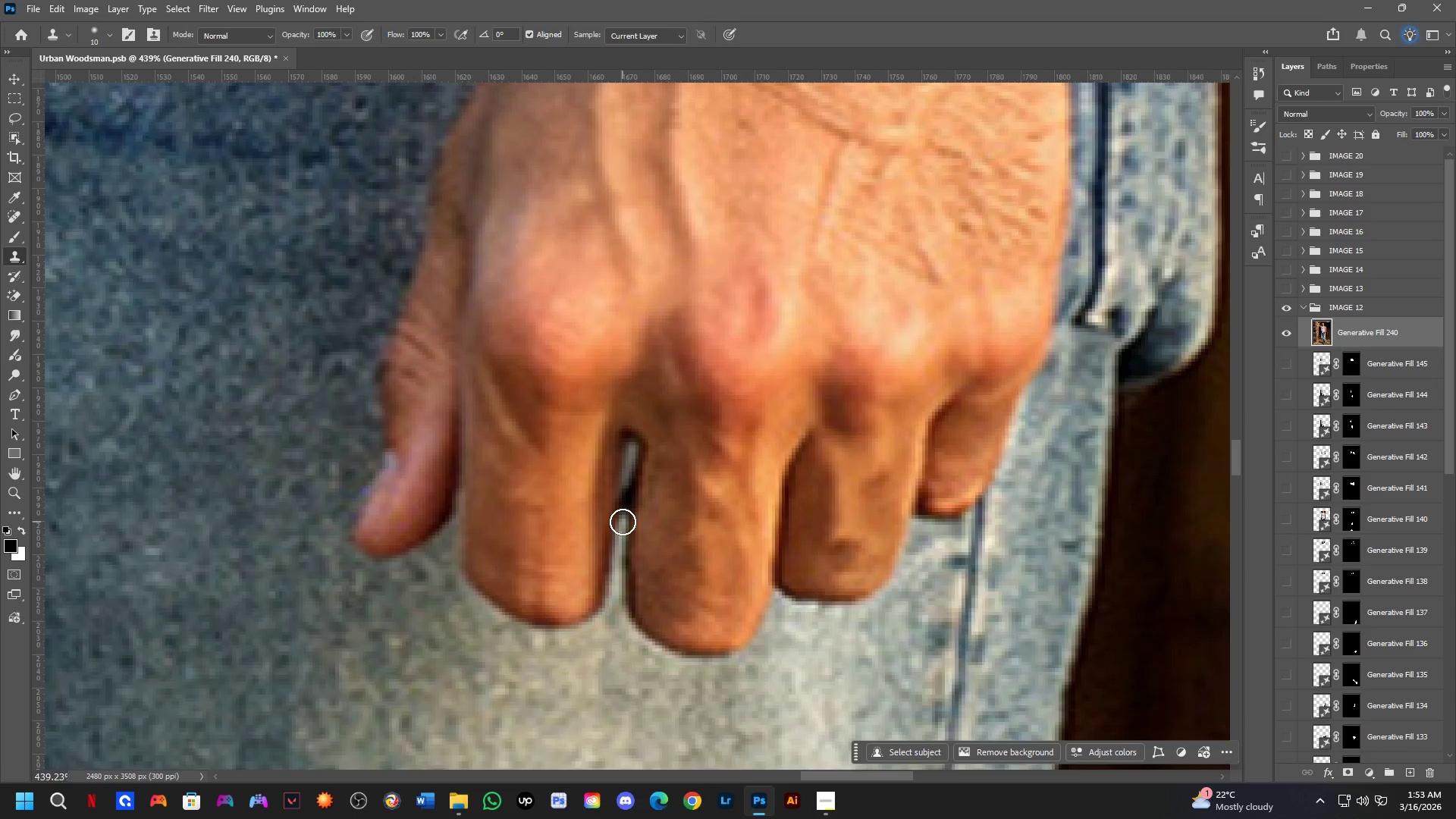 
scroll: coordinate [621, 566], scroll_direction: up, amount: 4.0
 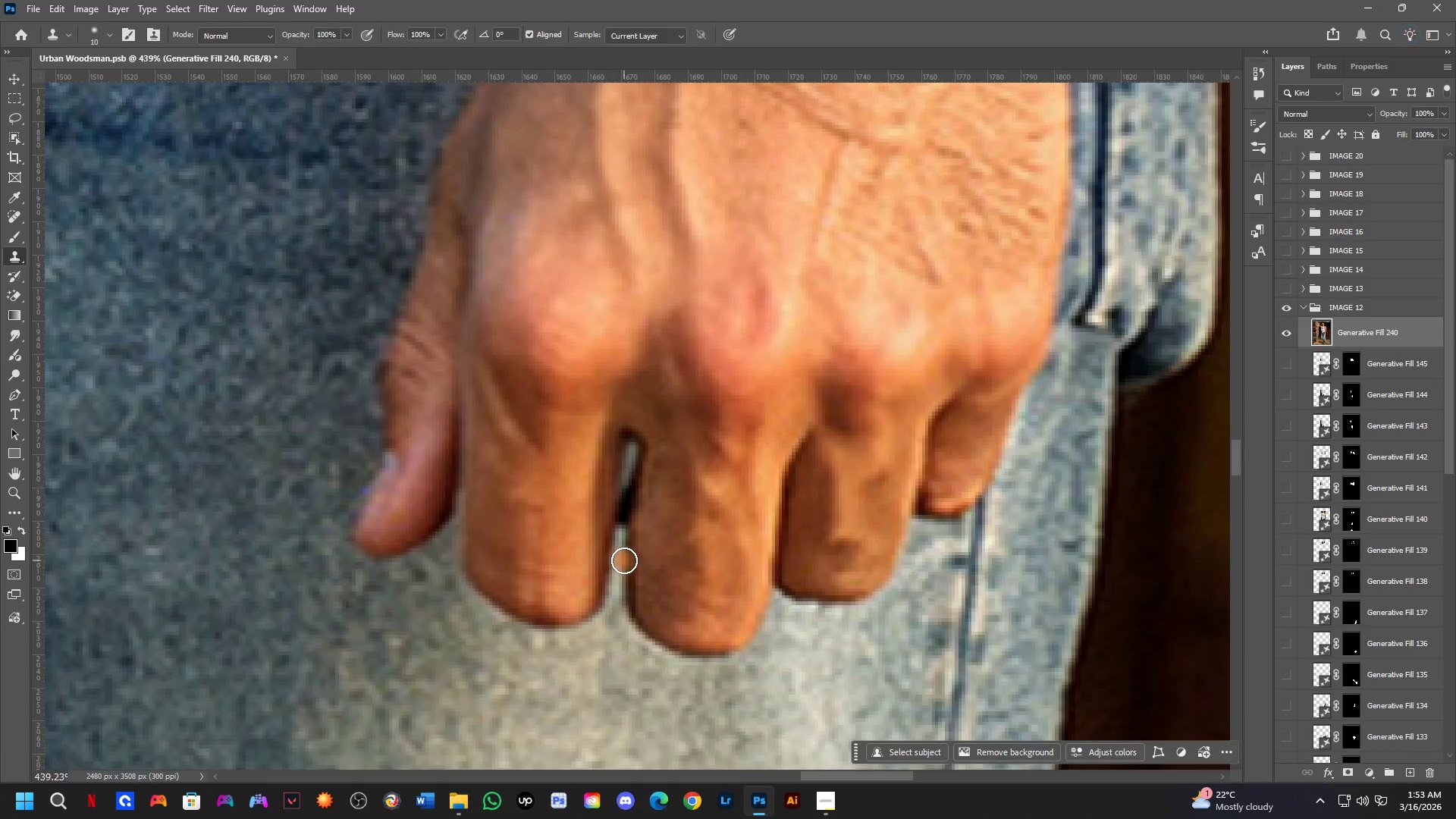 
double_click([623, 503])
 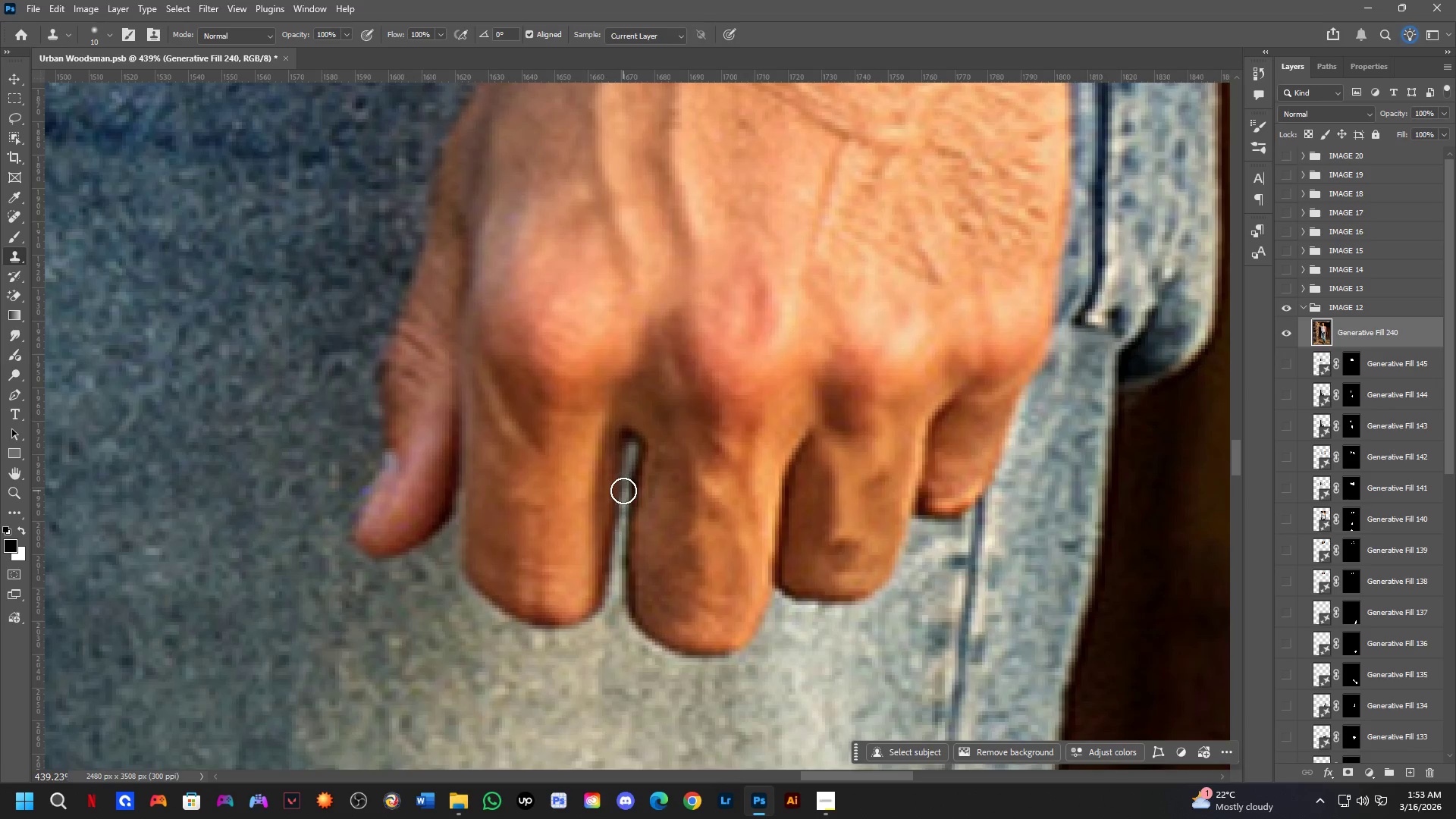 
triple_click([623, 491])
 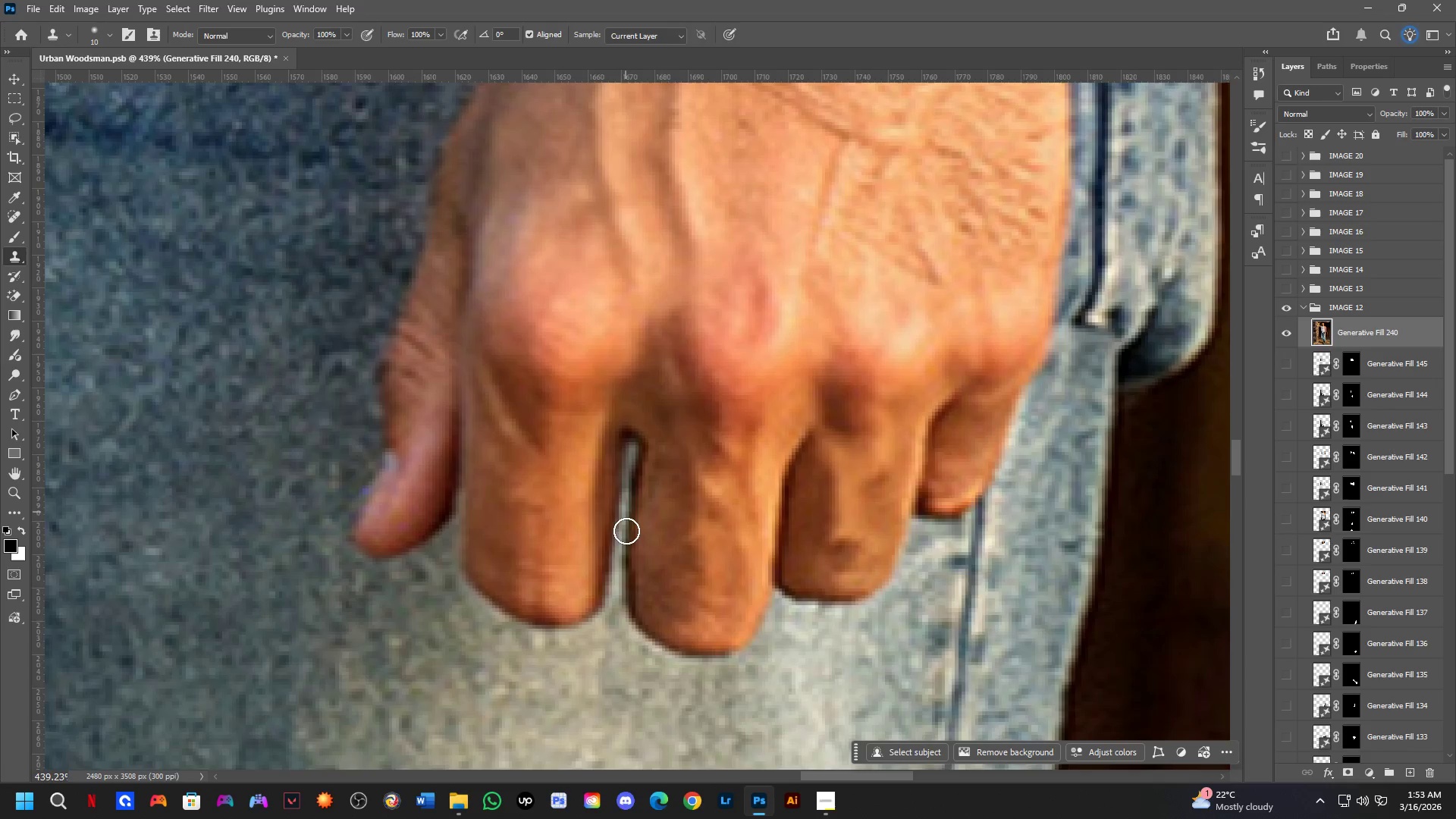 
key(Shift+ShiftLeft)
 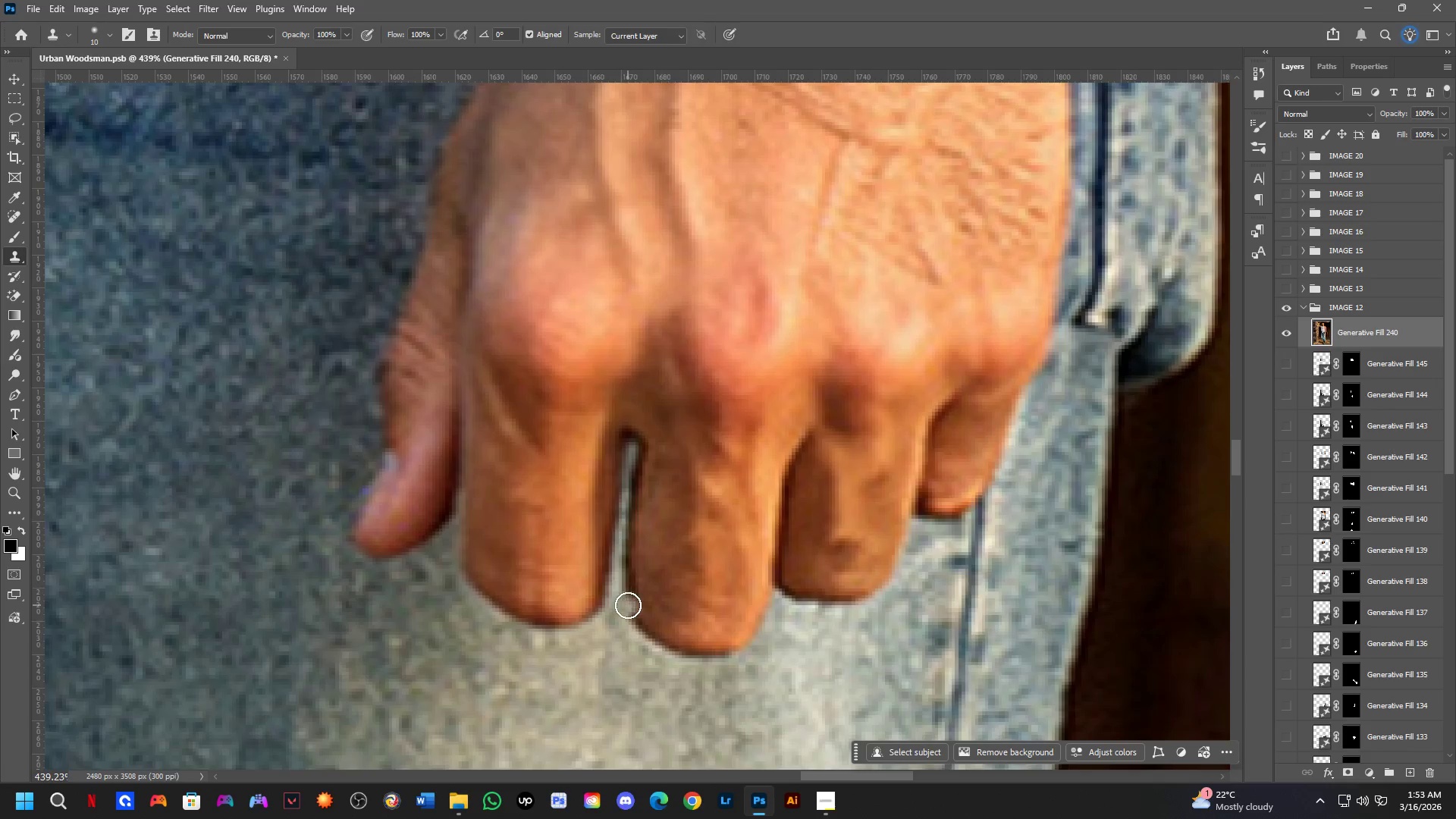 
hold_key(key=Space, duration=0.66)
 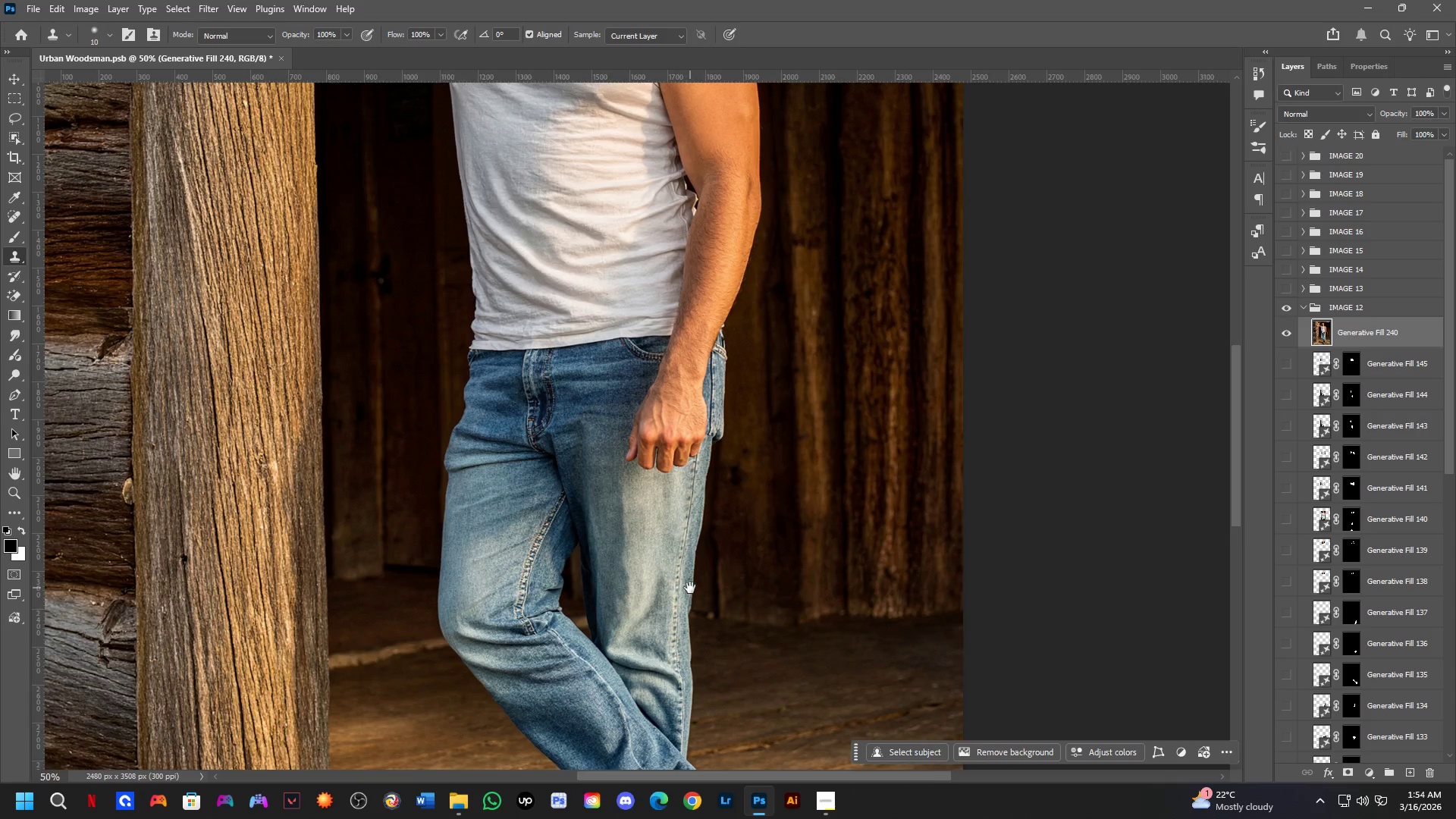 
left_click_drag(start_coordinate=[657, 670], to_coordinate=[670, 504])
 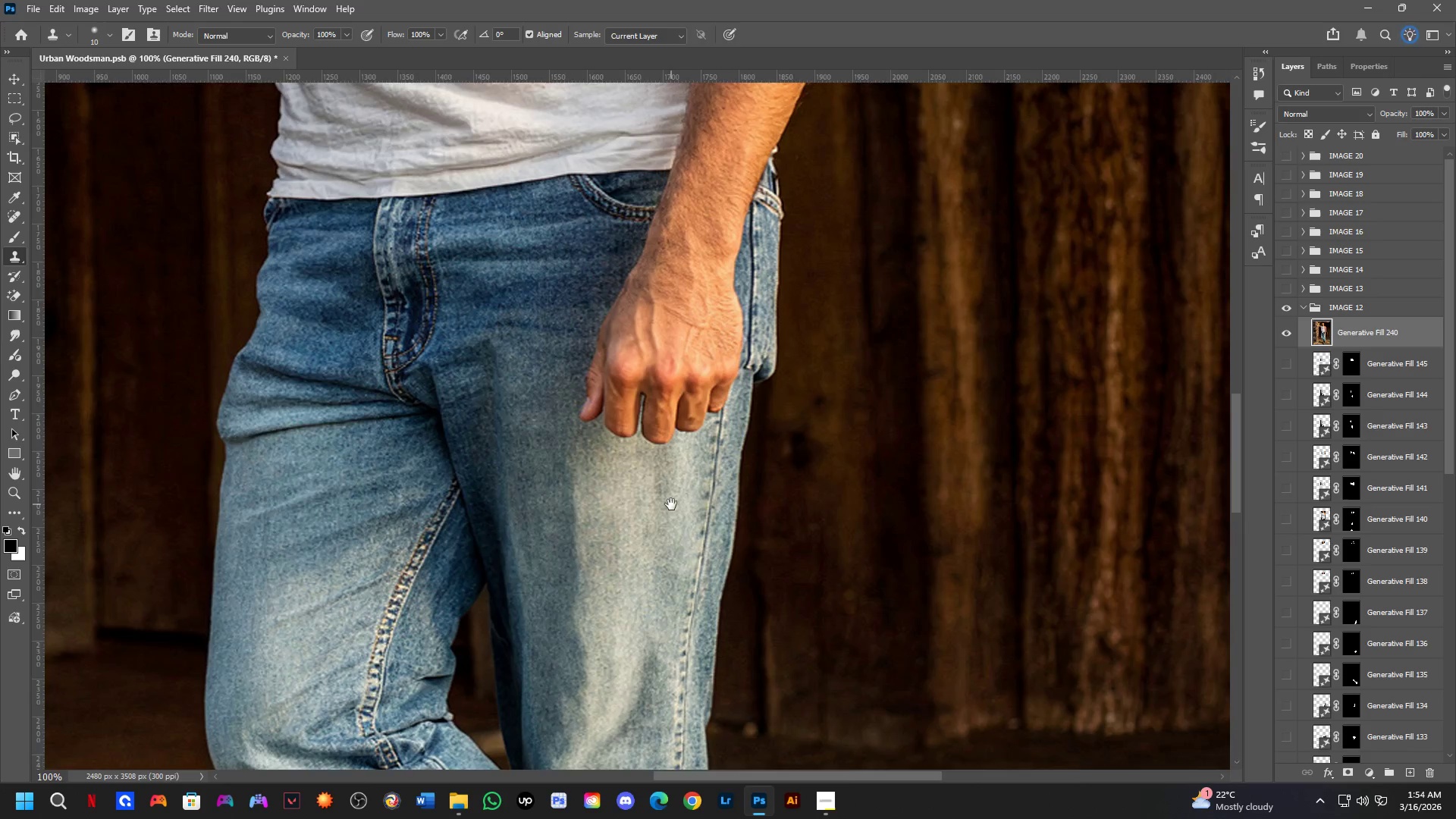 
scroll: coordinate [628, 605], scroll_direction: down, amount: 4.0
 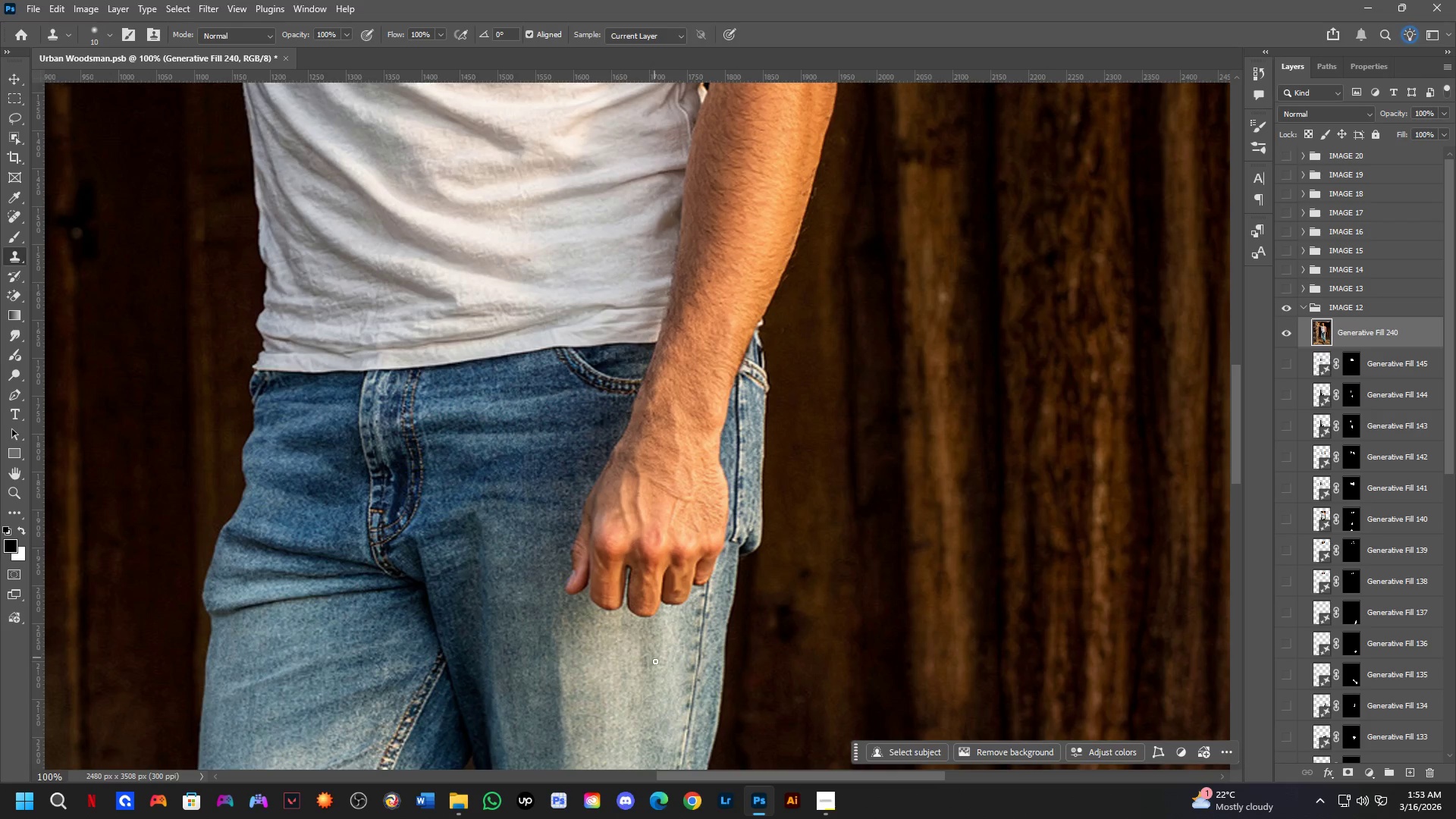 
key(Shift+ShiftLeft)
 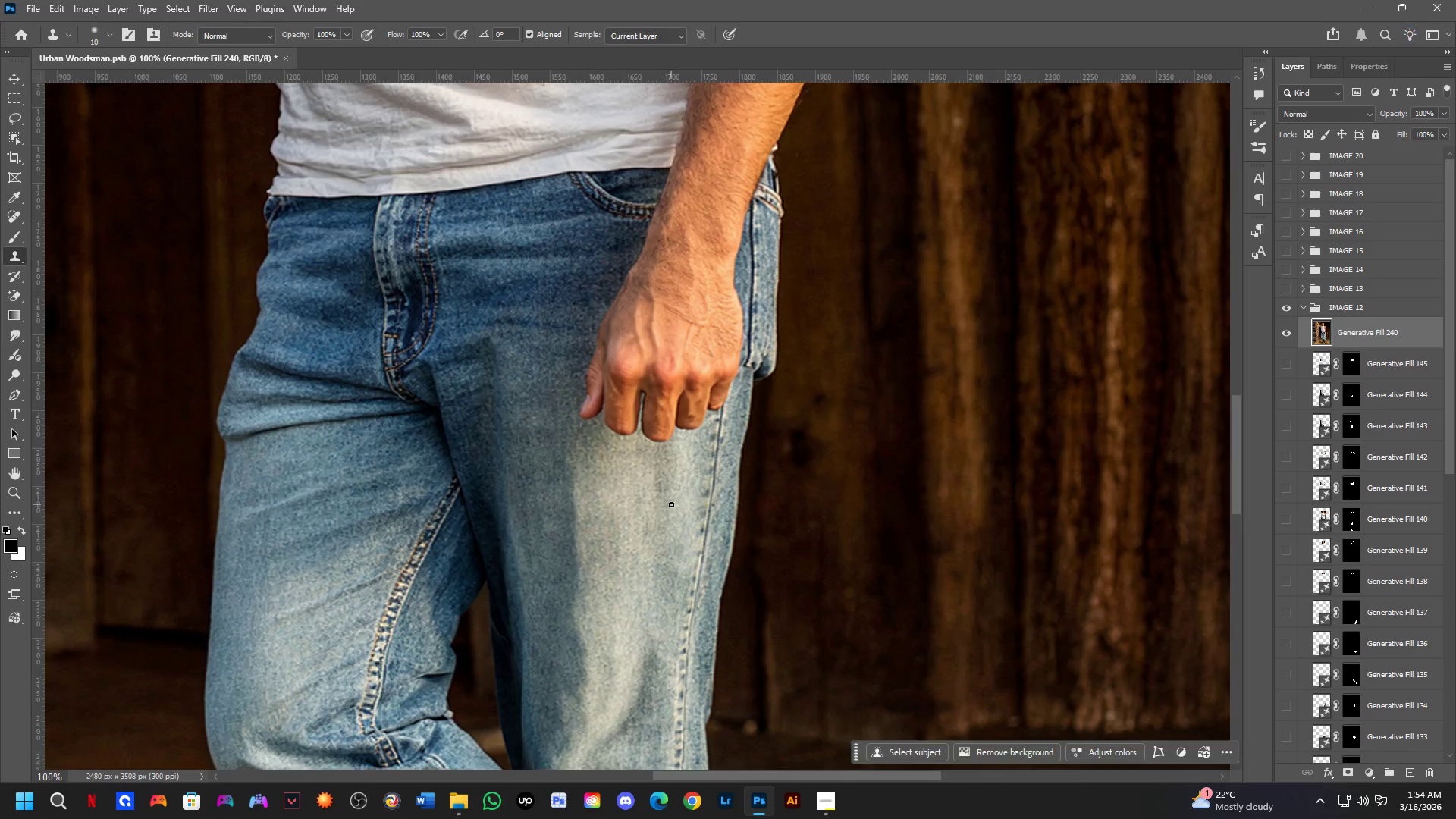 
hold_key(key=Space, duration=0.8)
 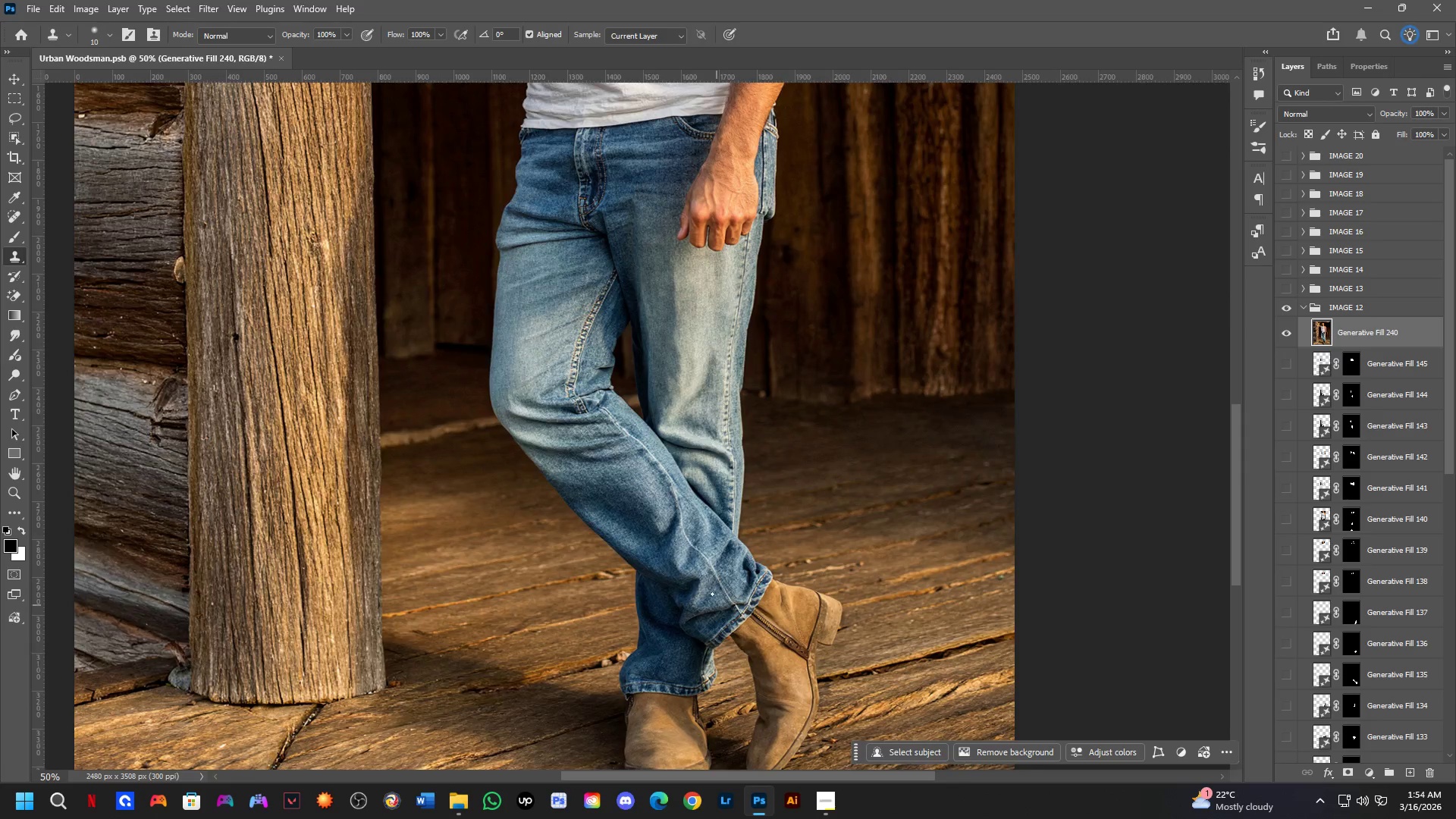 
left_click_drag(start_coordinate=[690, 588], to_coordinate=[742, 366])
 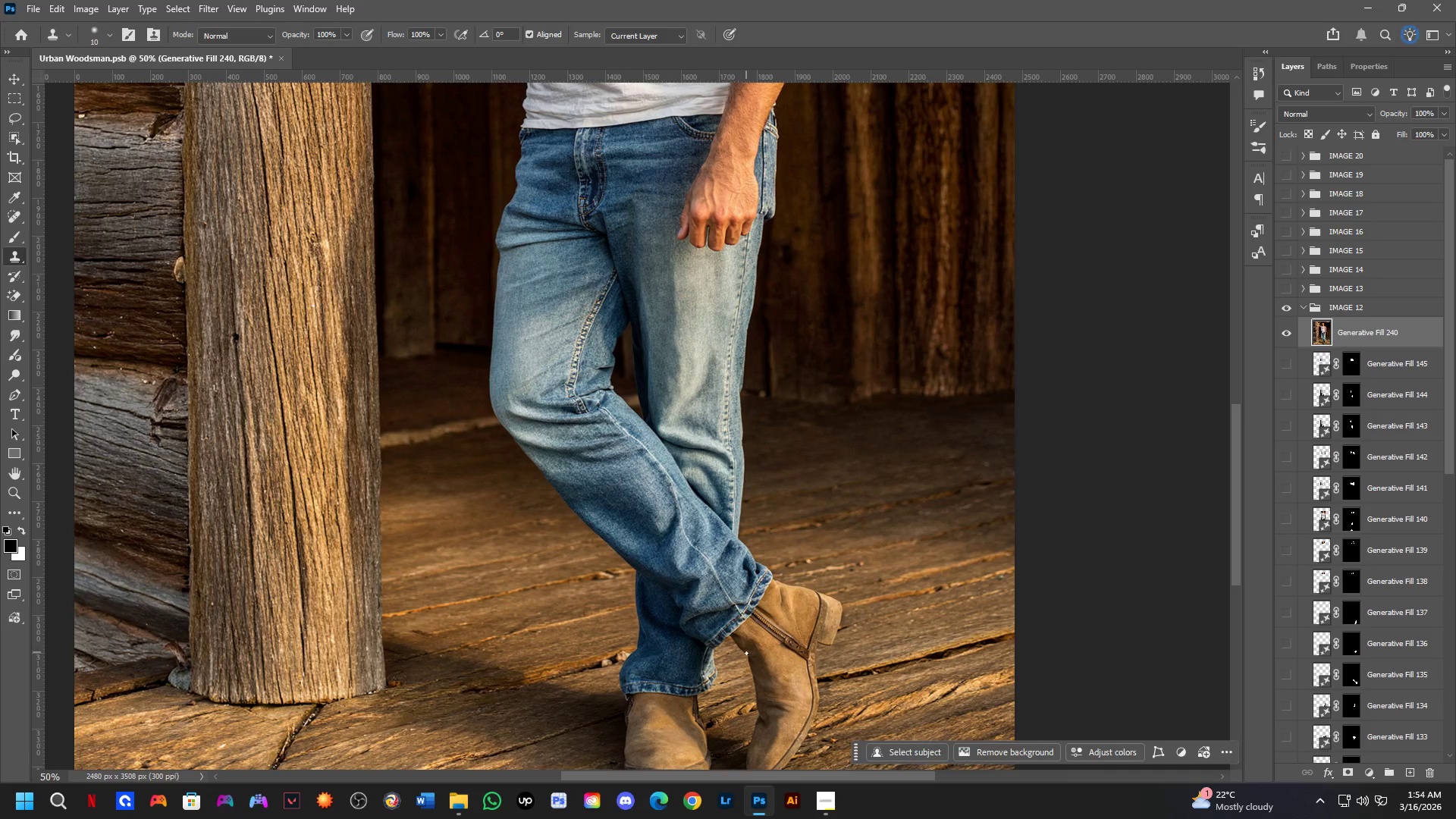 
scroll: coordinate [671, 504], scroll_direction: down, amount: 2.0
 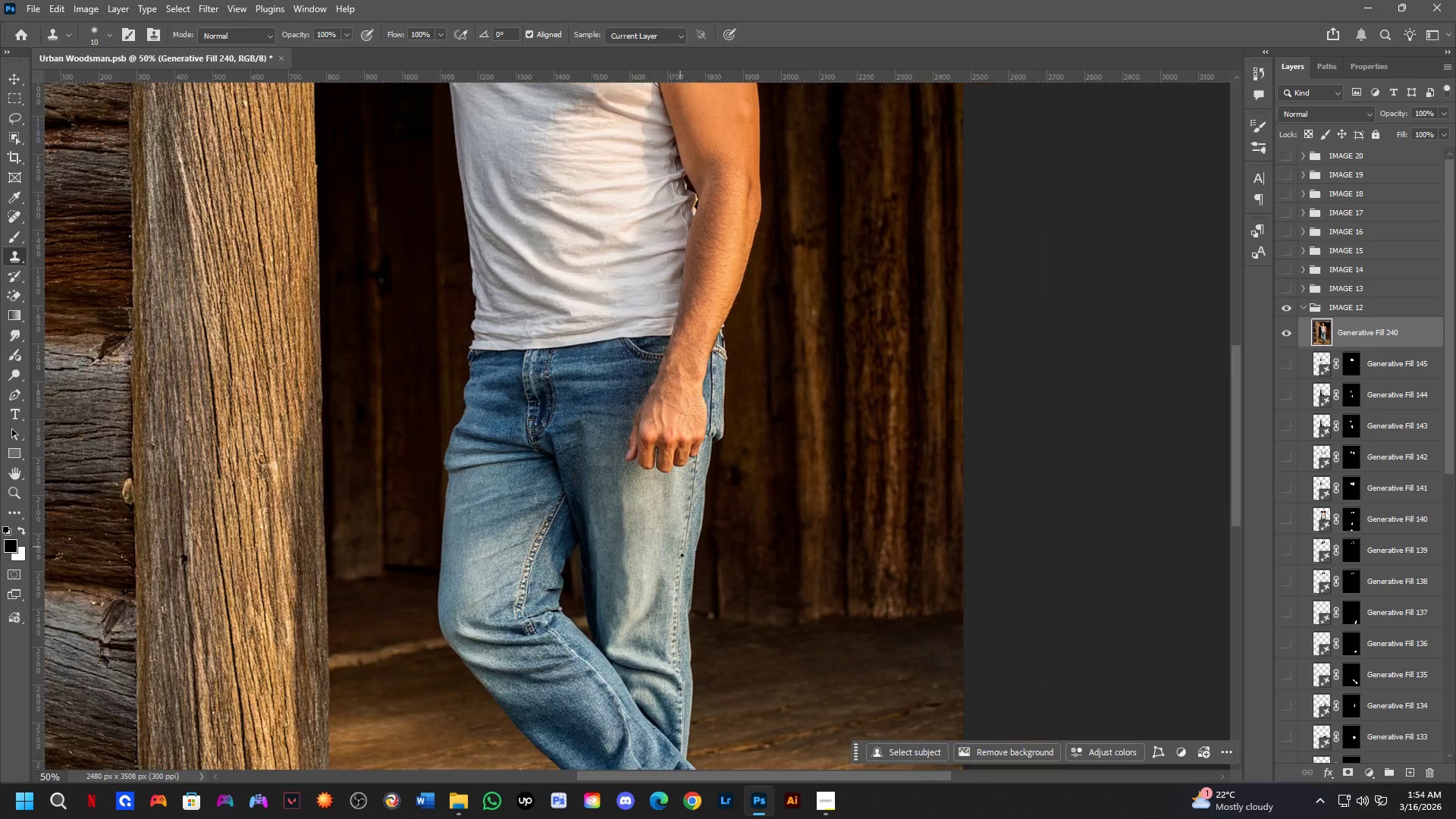 
key(Shift+ShiftLeft)
 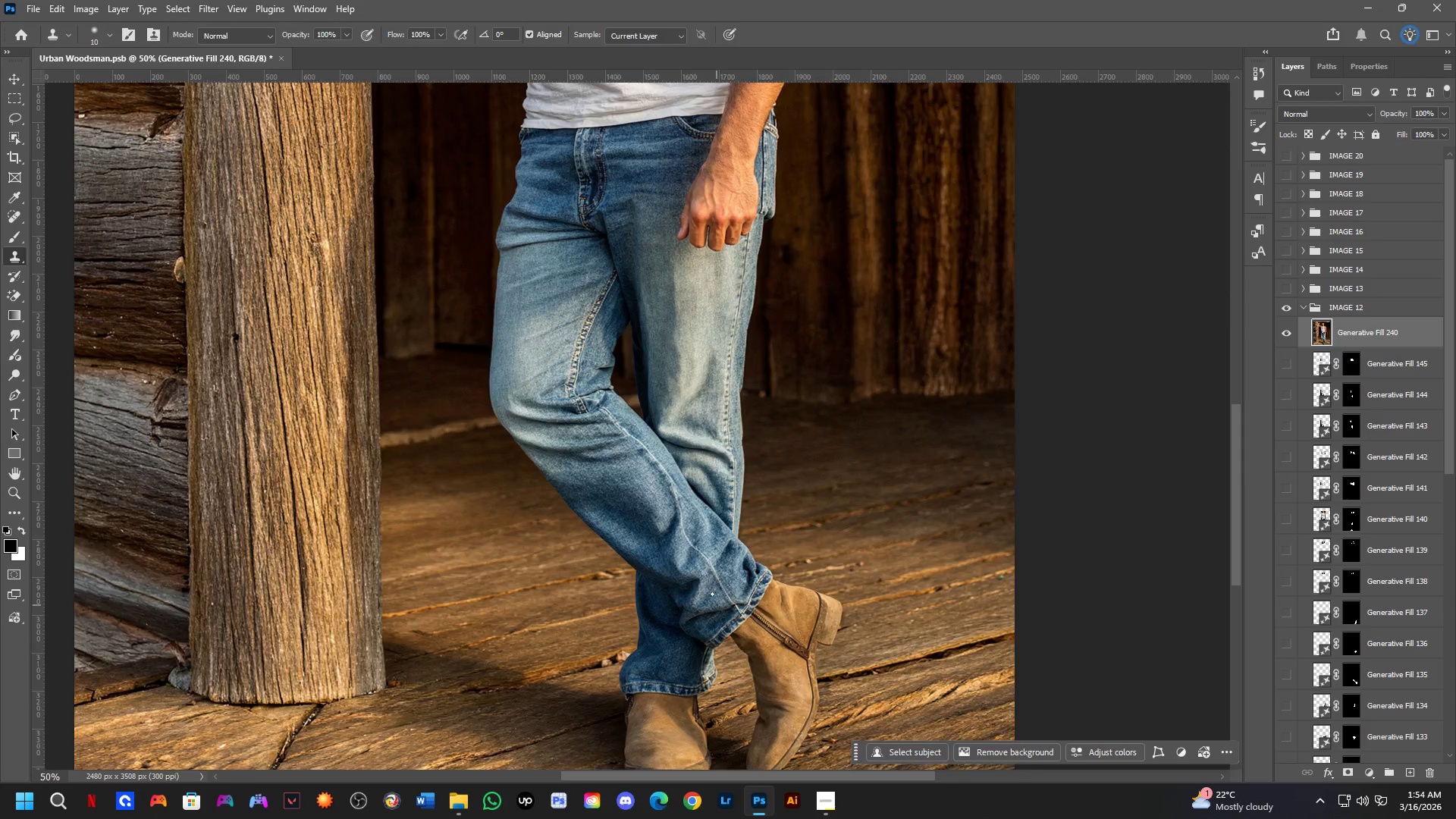 
scroll: coordinate [705, 573], scroll_direction: up, amount: 2.0
 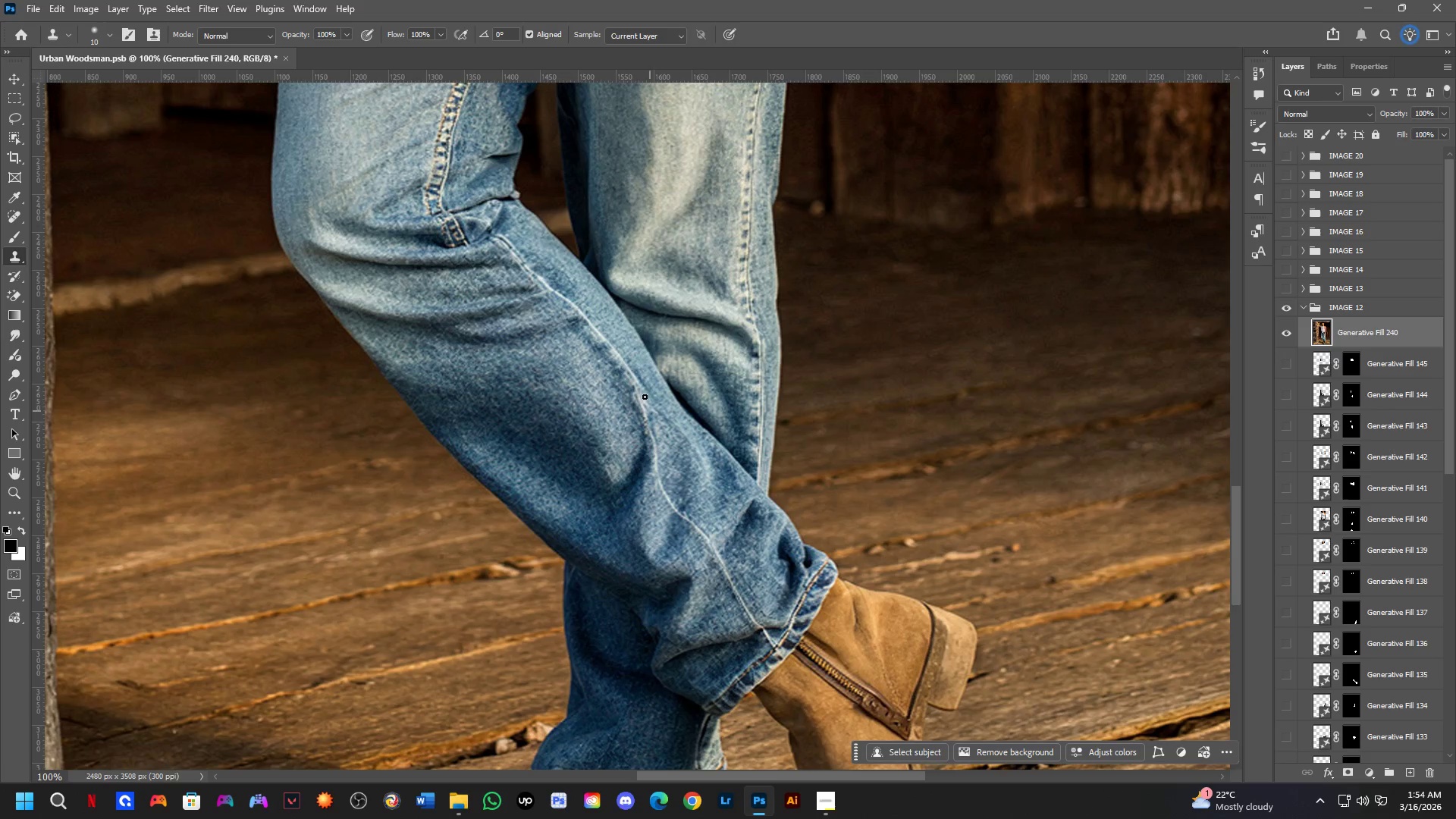 
hold_key(key=Space, duration=1.31)
 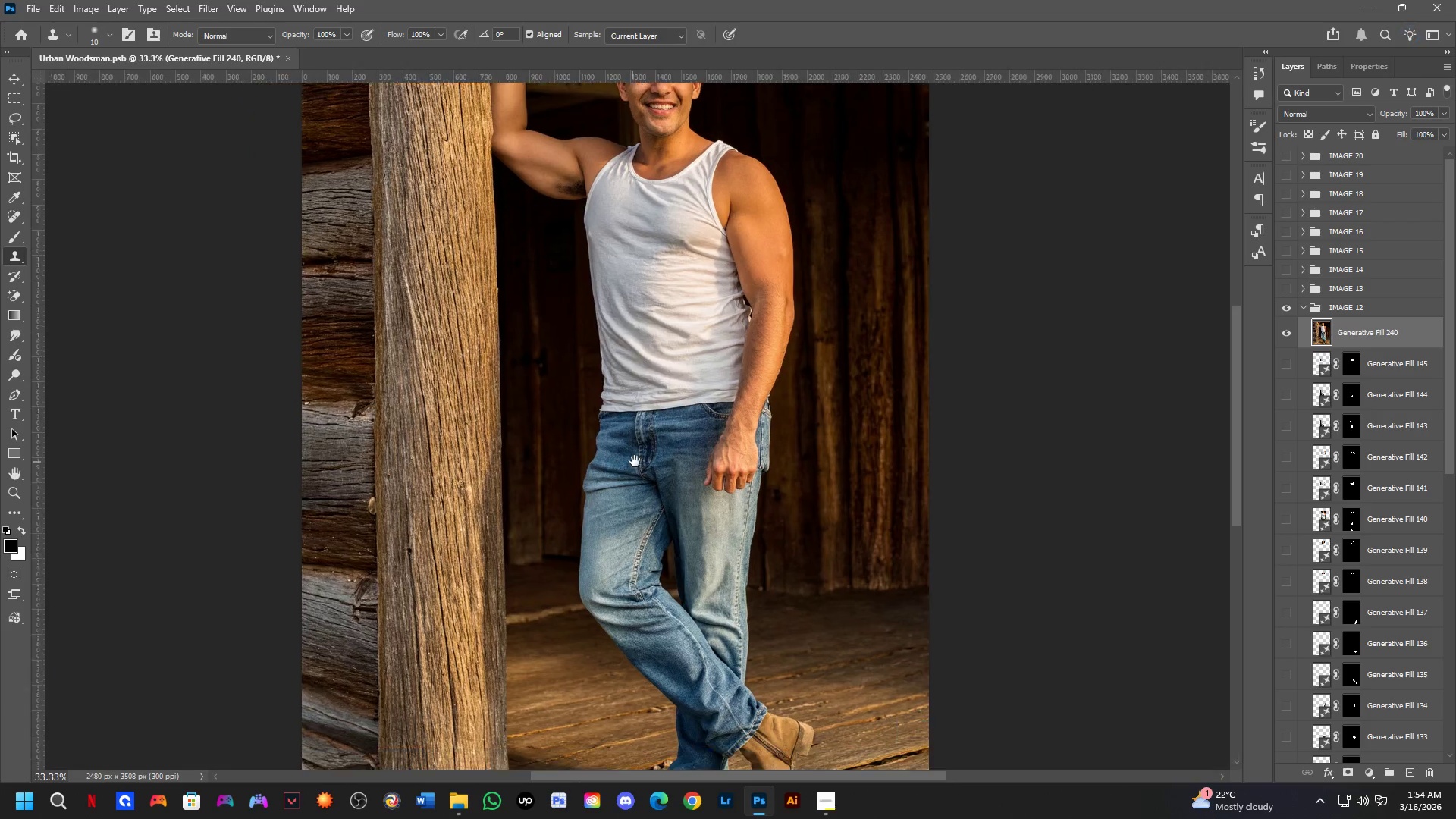 
left_click_drag(start_coordinate=[598, 378], to_coordinate=[630, 604])
 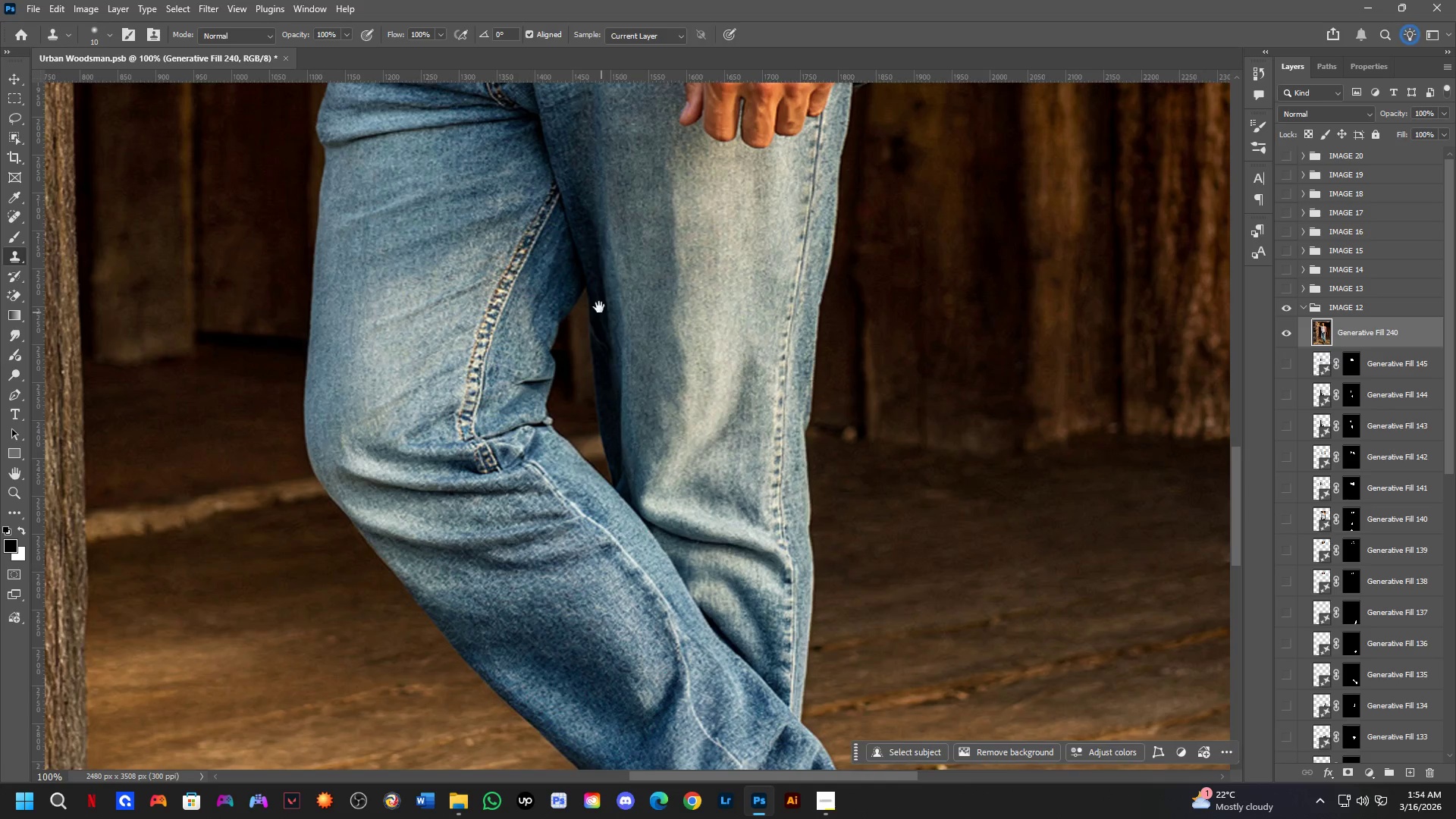 
left_click_drag(start_coordinate=[600, 341], to_coordinate=[652, 710])
 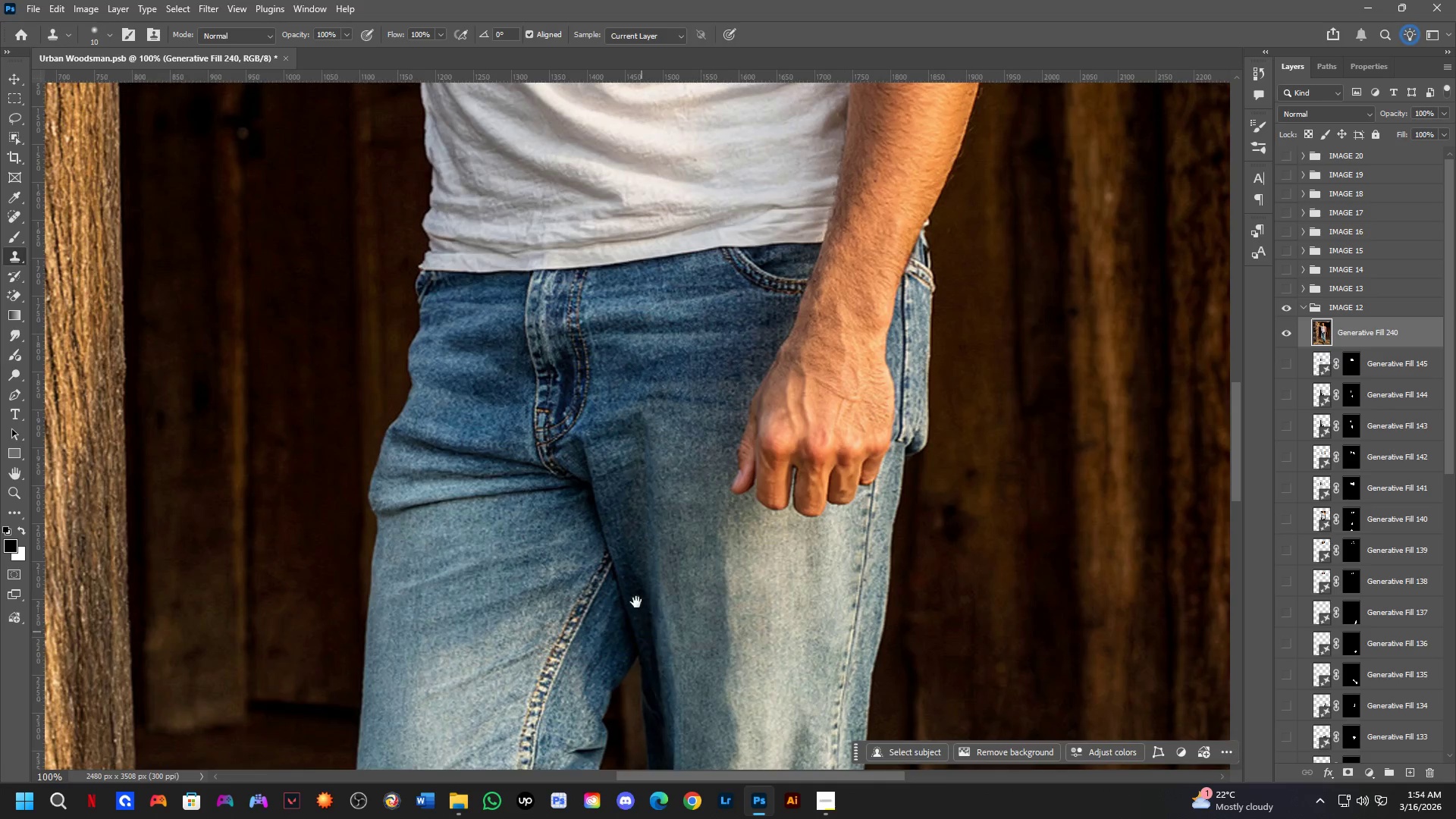 
key(Shift+ShiftLeft)
 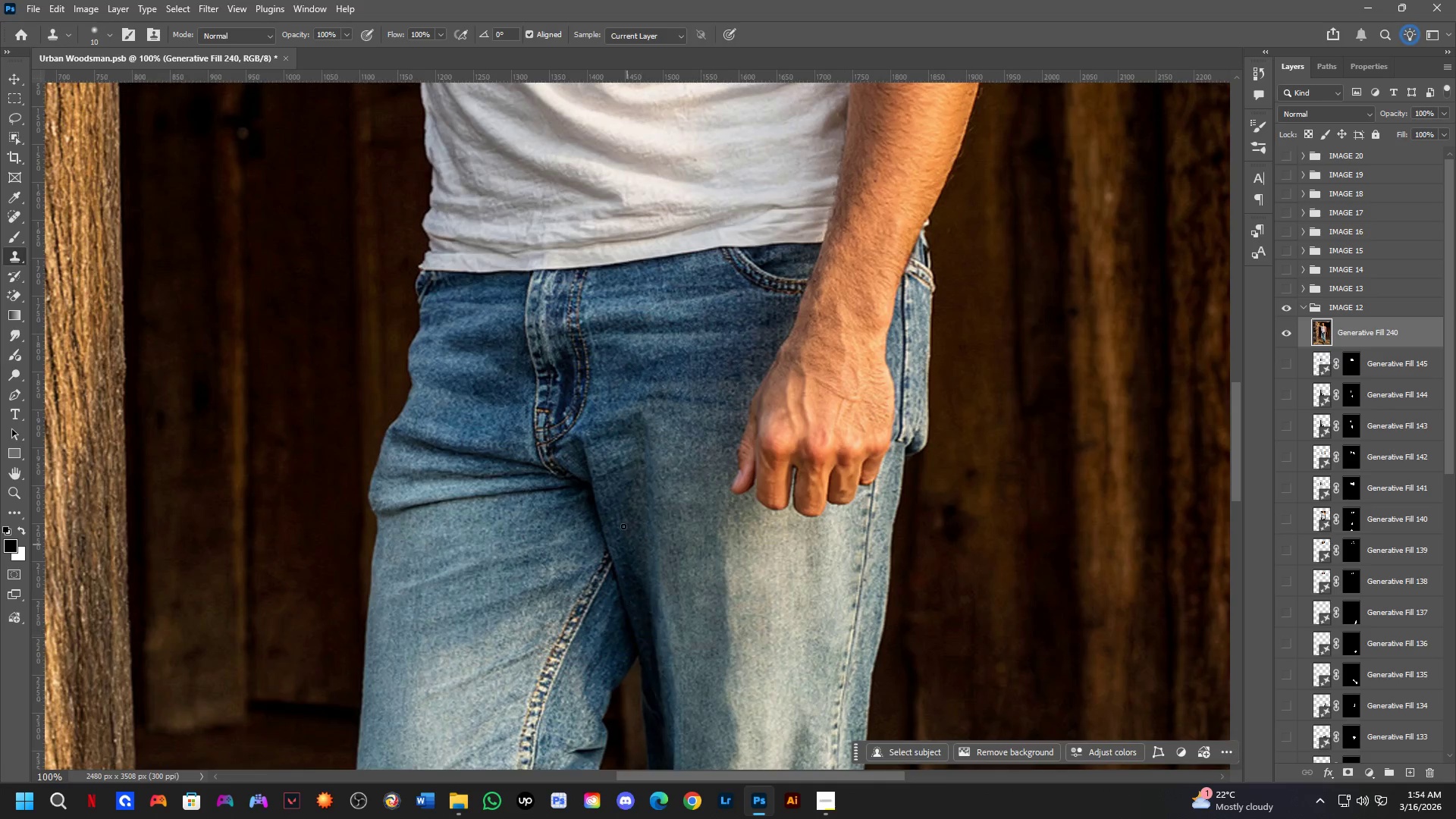 
hold_key(key=Space, duration=0.75)
 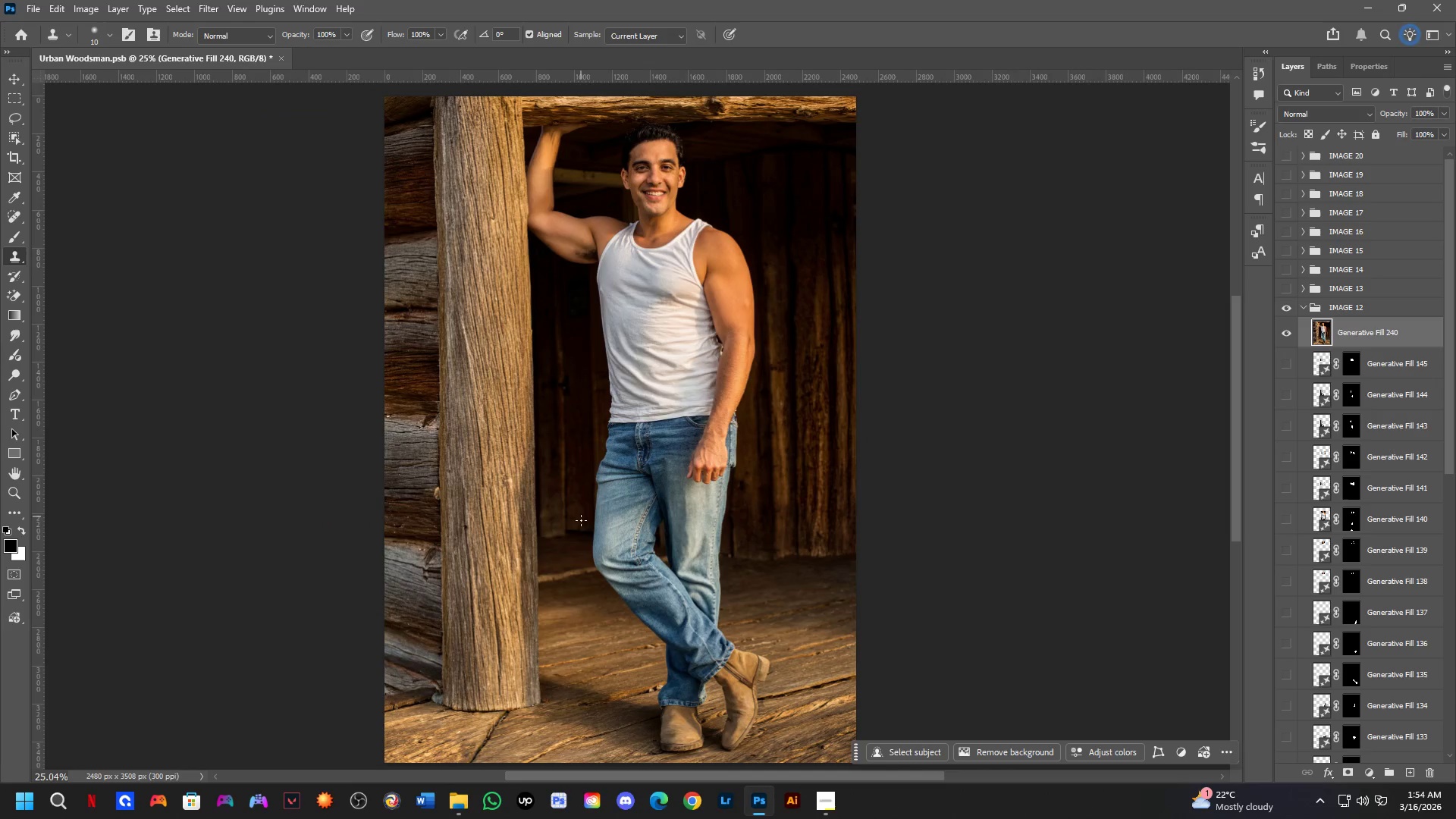 
left_click_drag(start_coordinate=[584, 485], to_coordinate=[635, 461])
 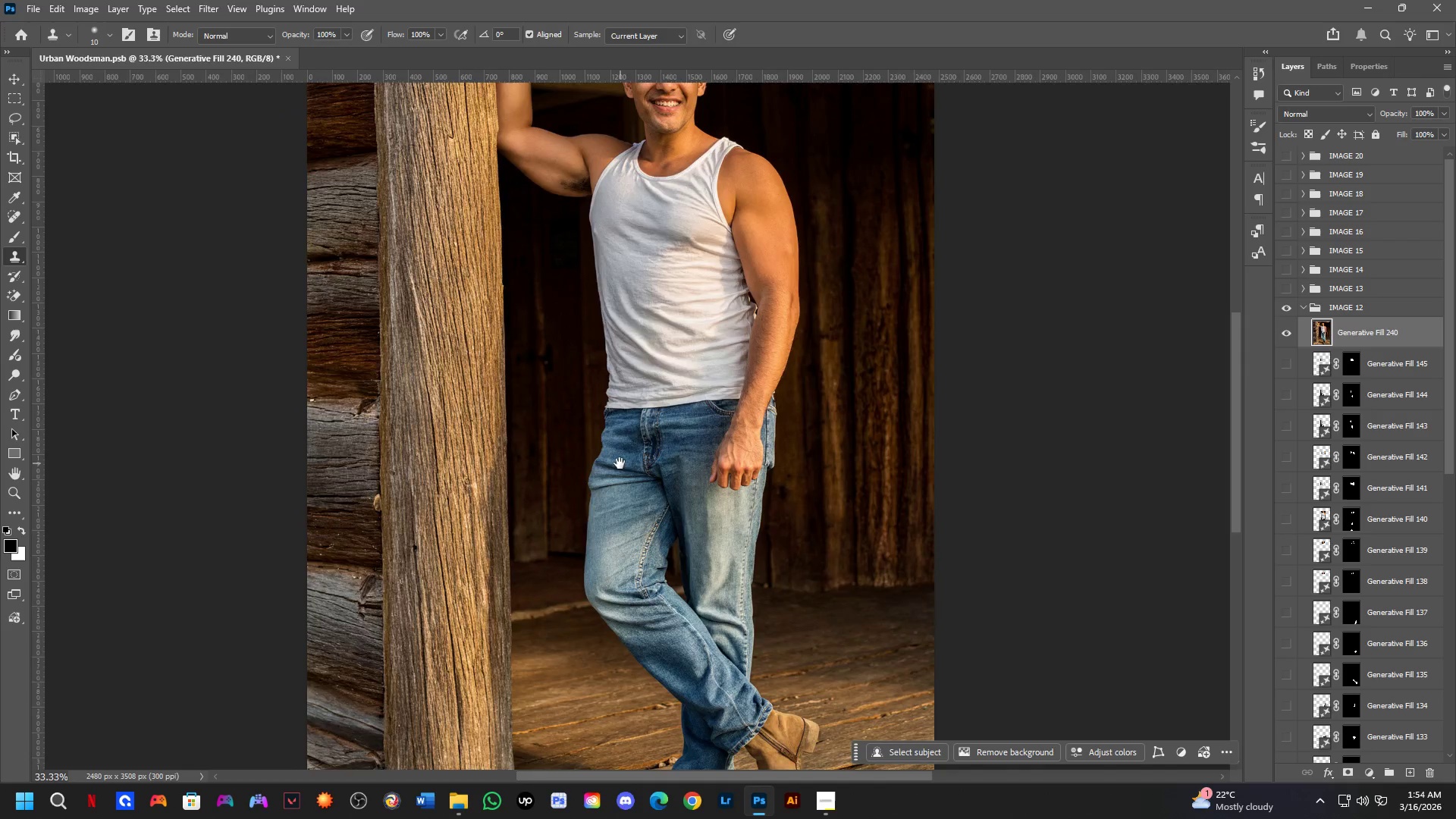 
scroll: coordinate [620, 509], scroll_direction: down, amount: 3.0
 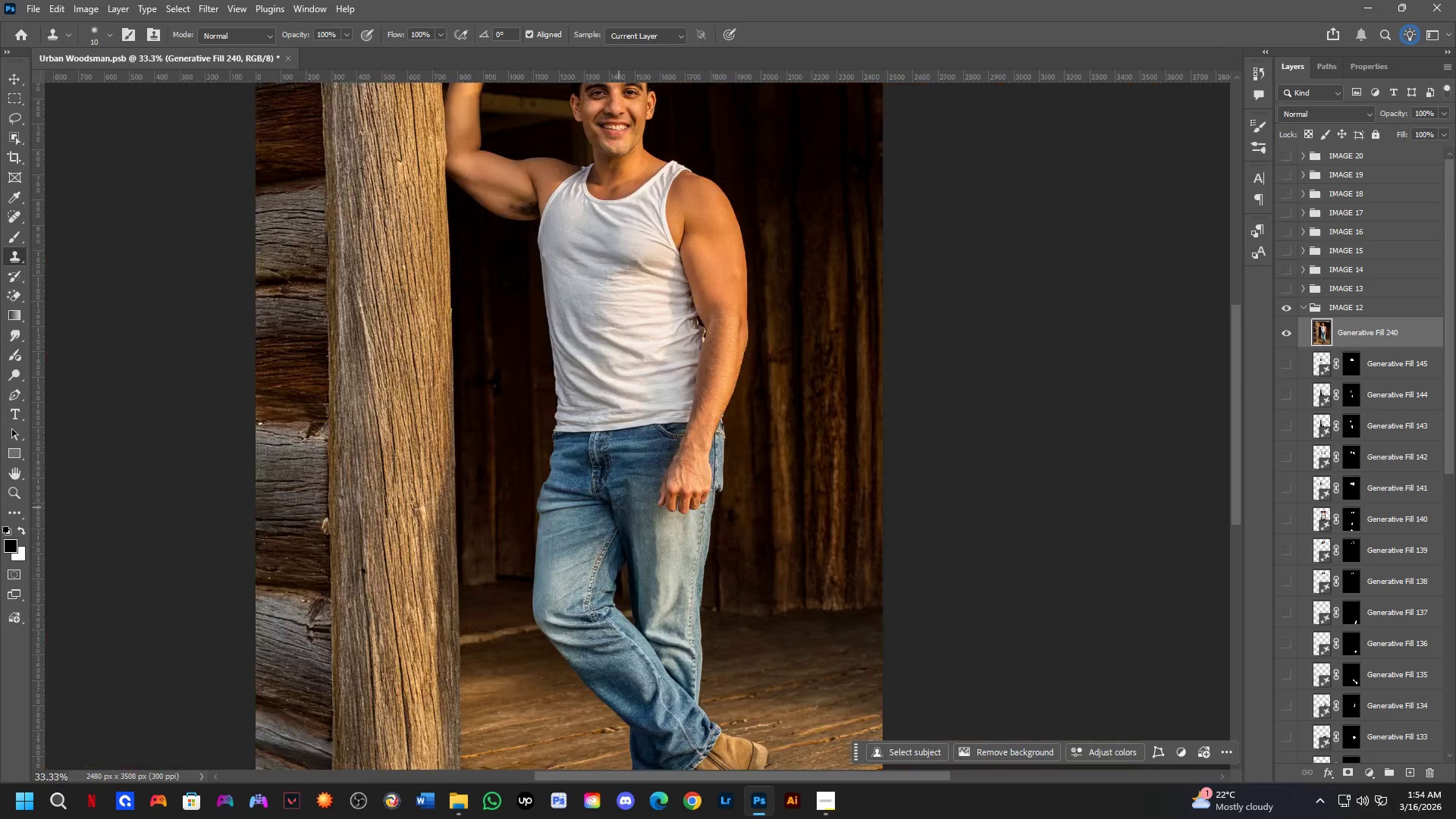 
hold_key(key=Space, duration=1.27)
 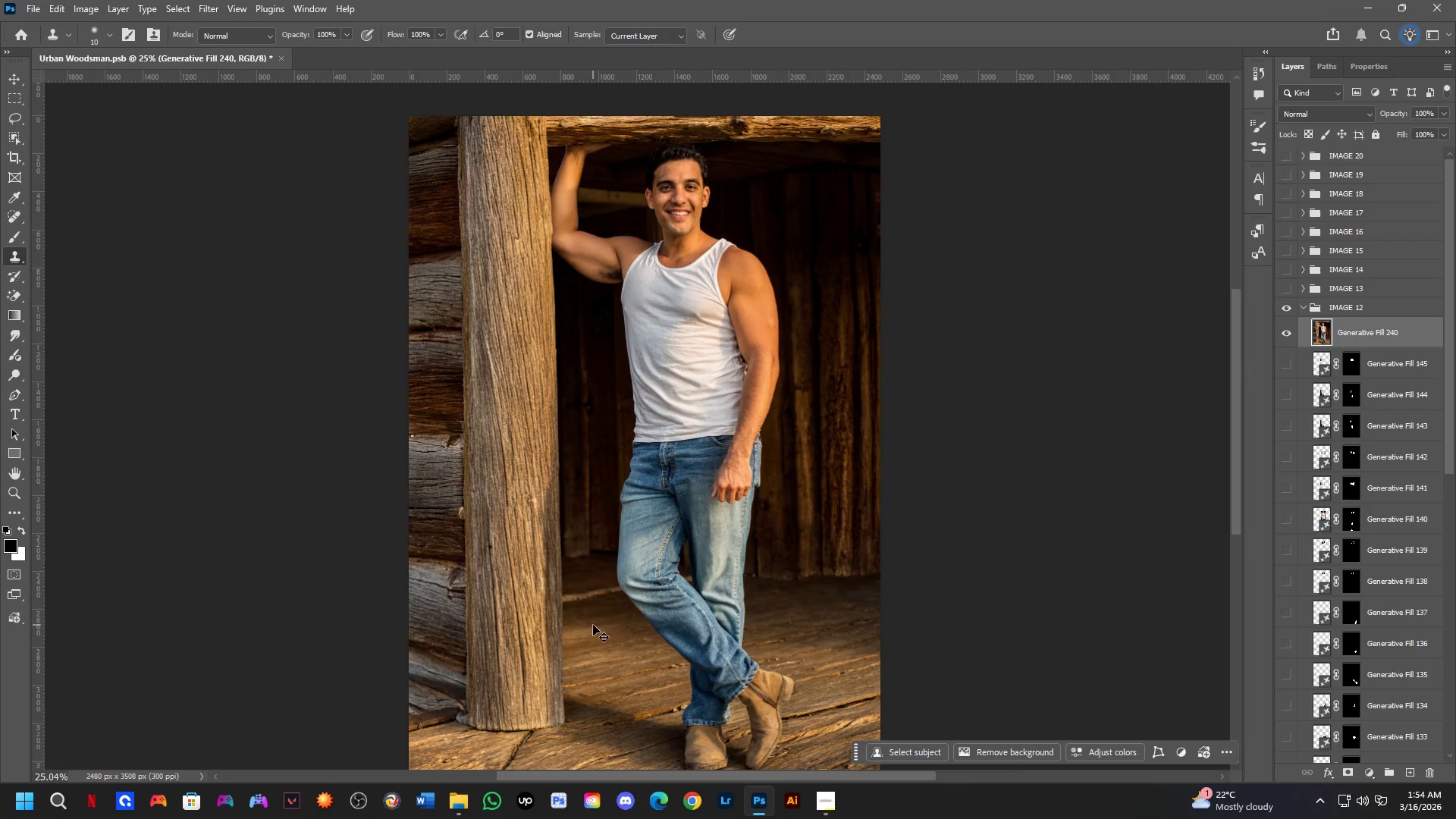 
scroll: coordinate [620, 464], scroll_direction: down, amount: 3.0
 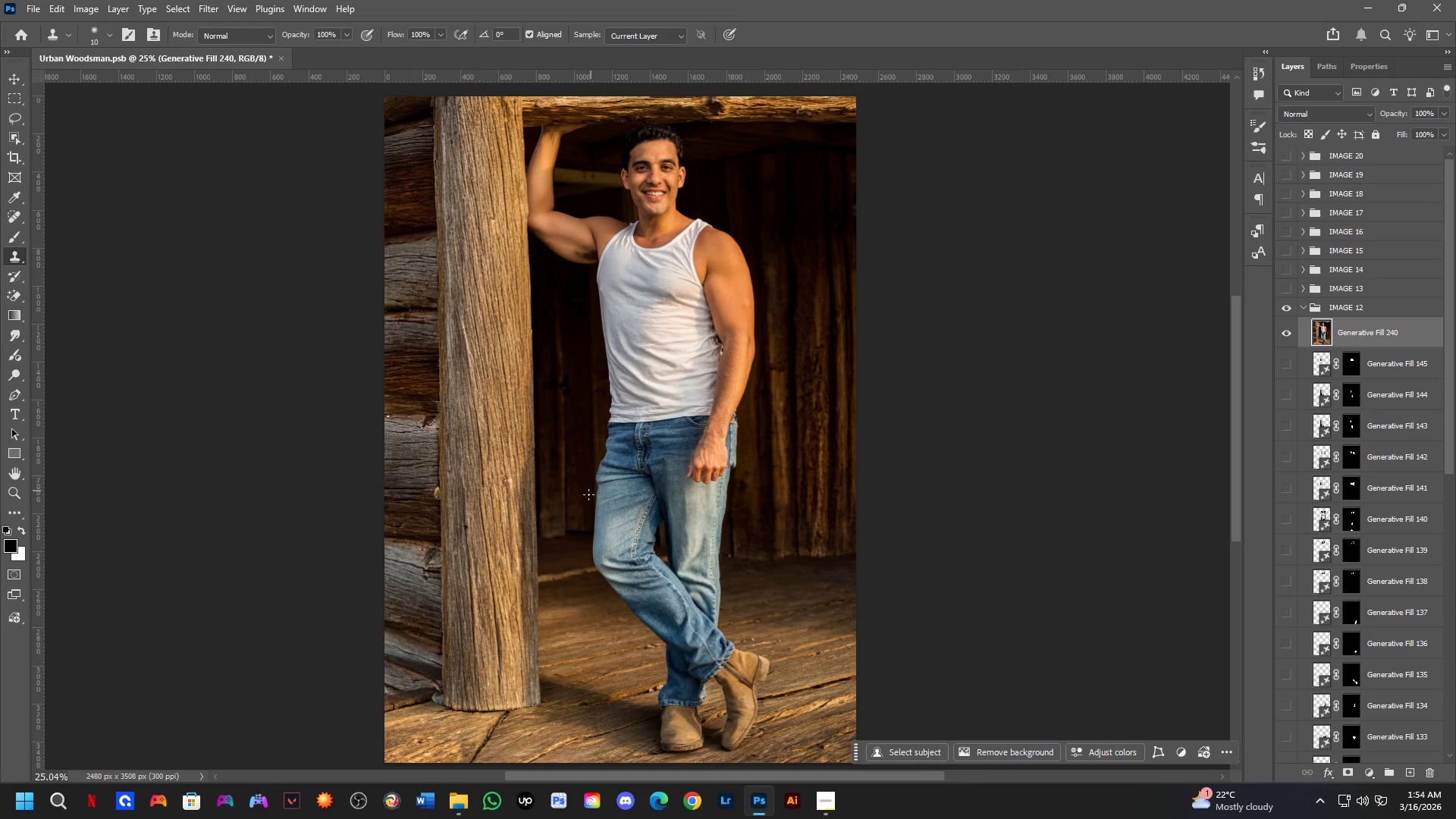 
left_click_drag(start_coordinate=[566, 609], to_coordinate=[591, 629])
 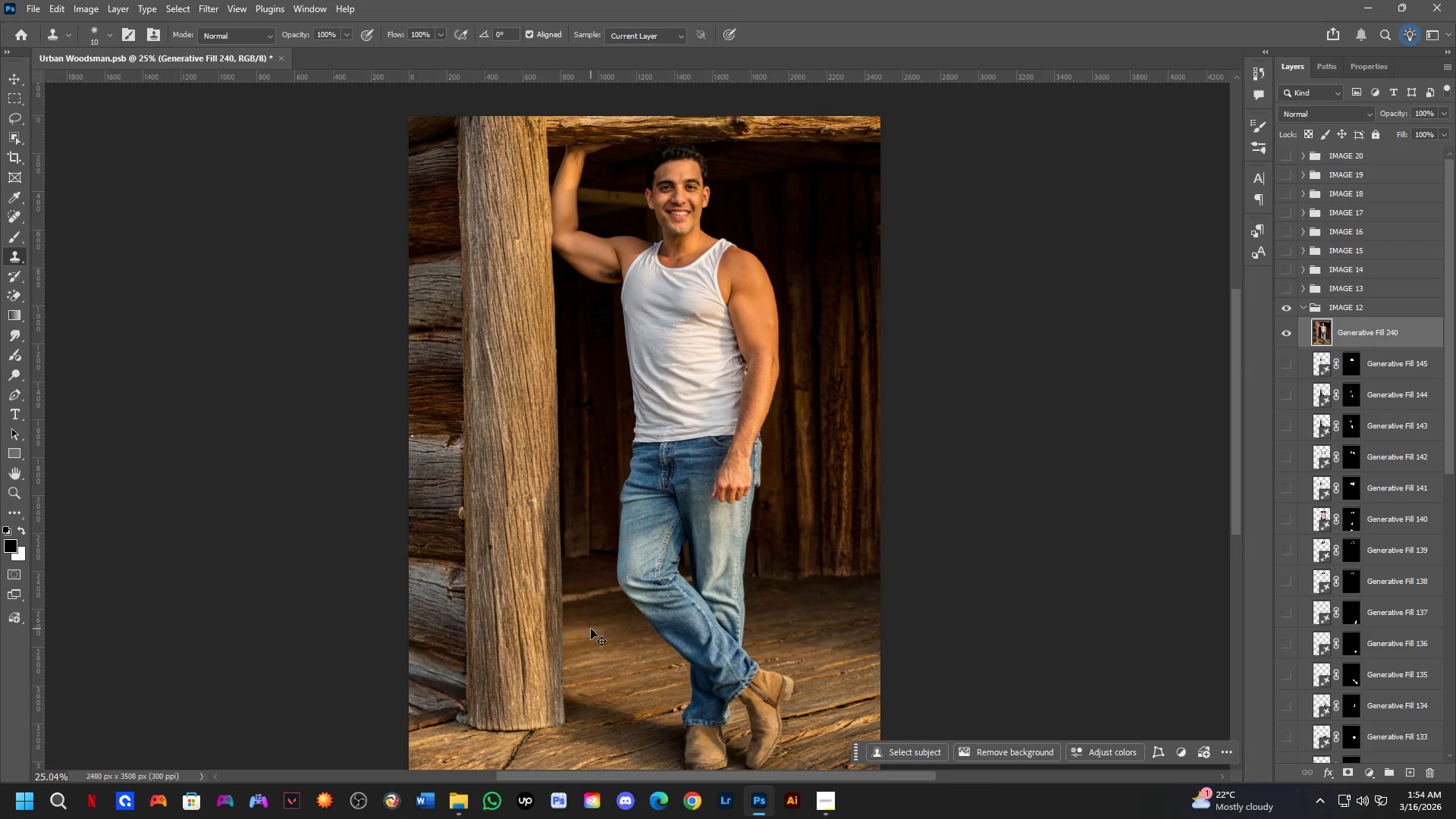 
key(Control+Shift+A)
 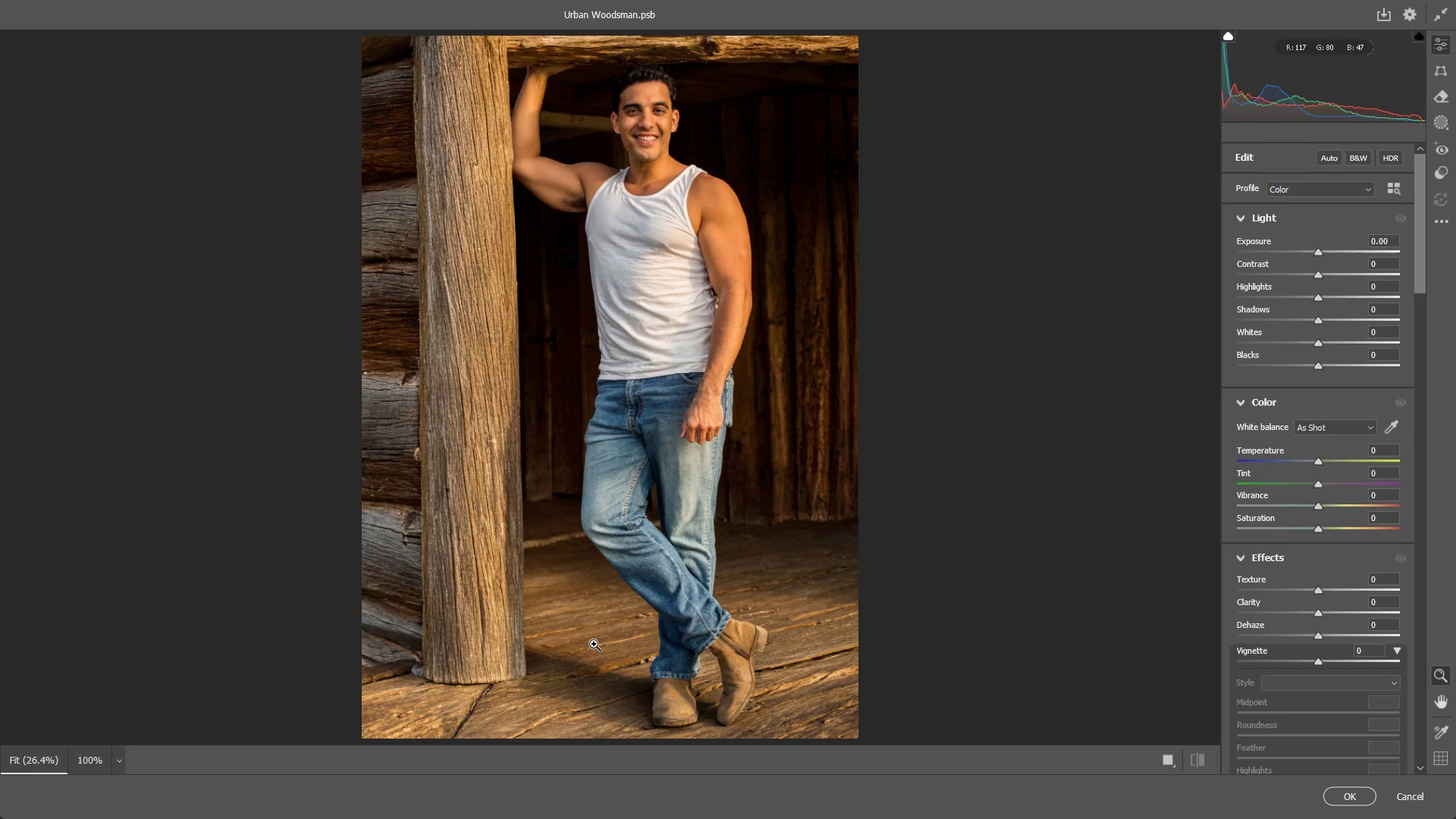 
wait(59.26)
 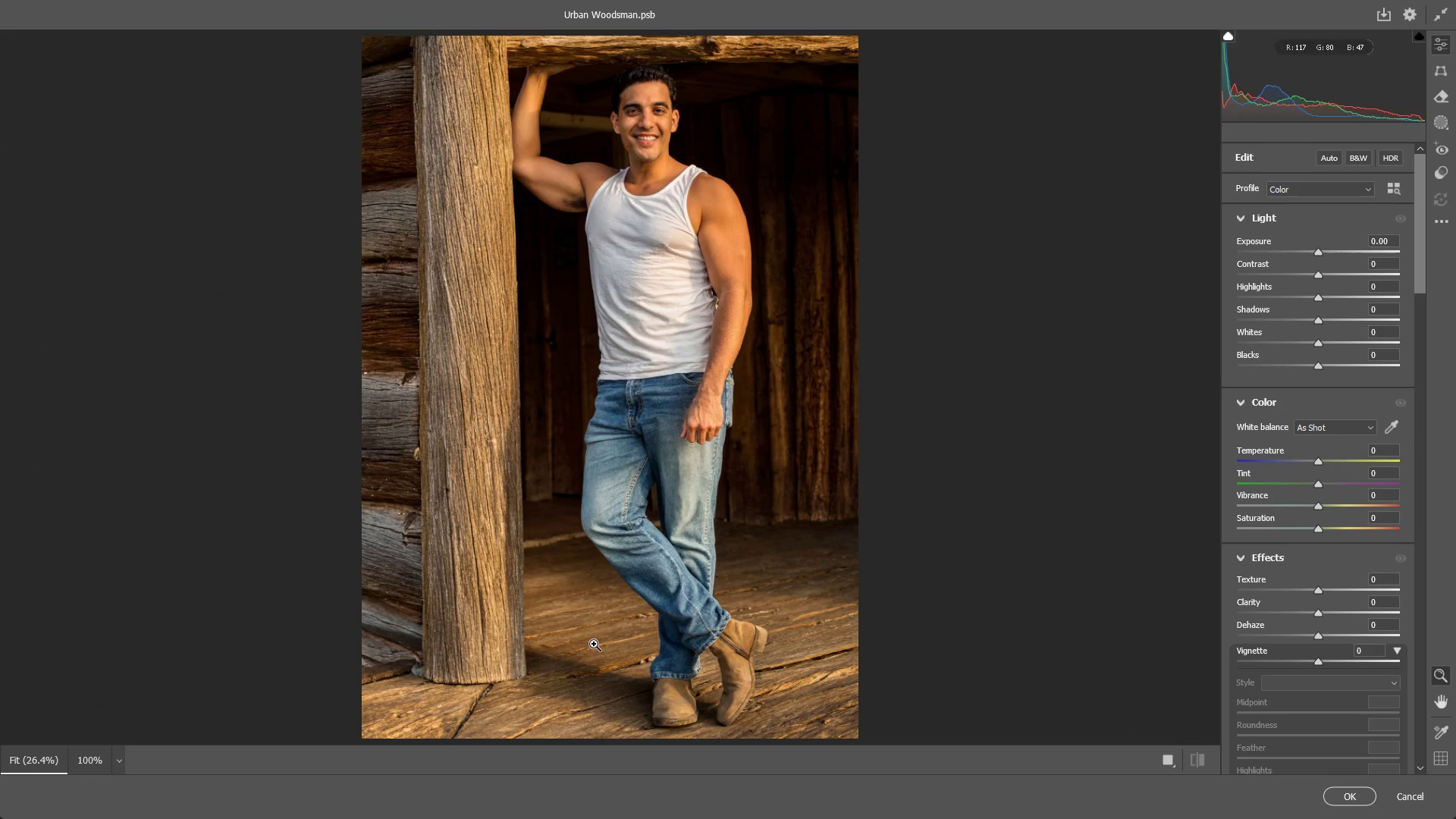 
scroll: coordinate [741, 738], scroll_direction: up, amount: 11.0
 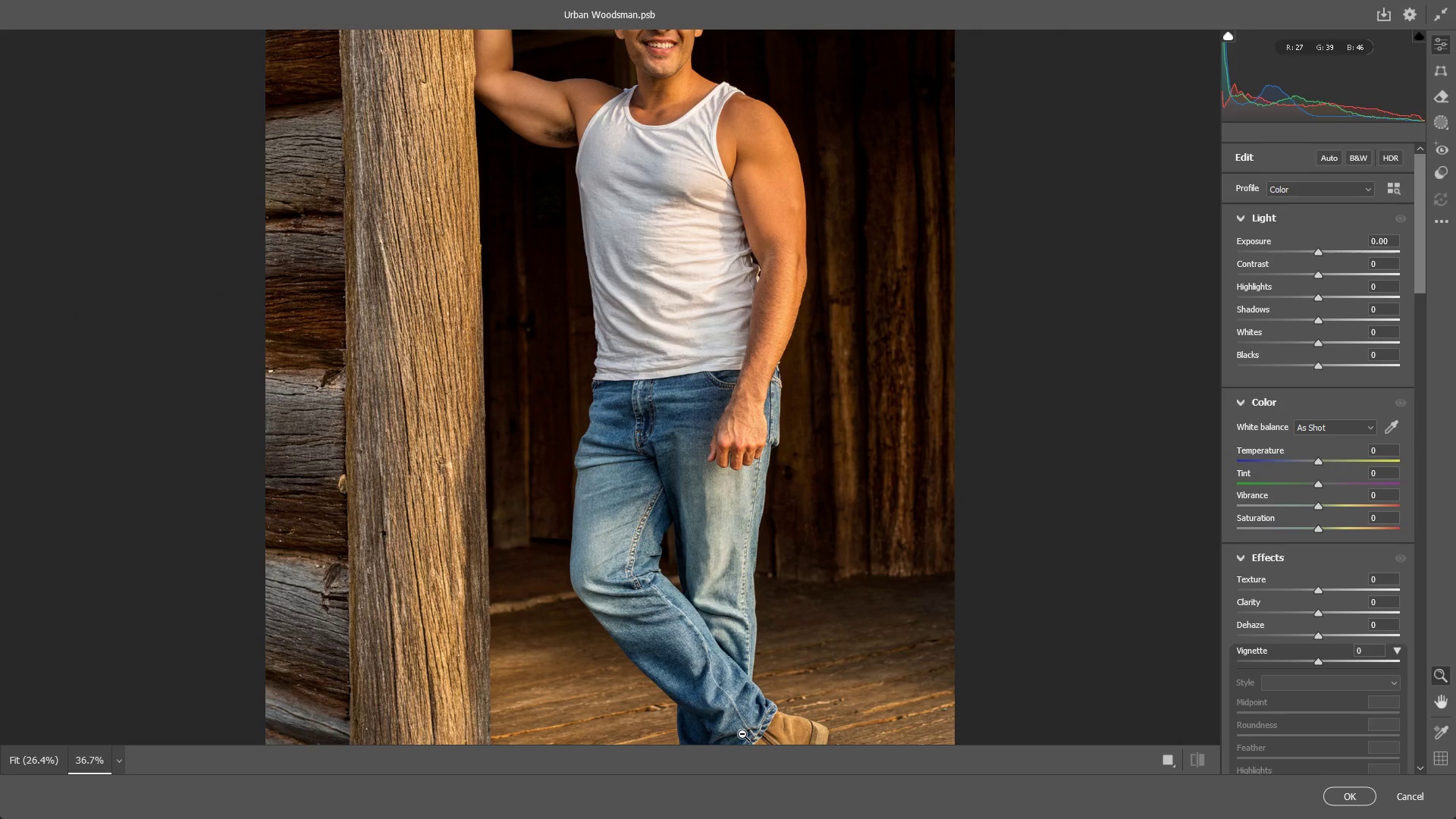 
wait(27.08)
 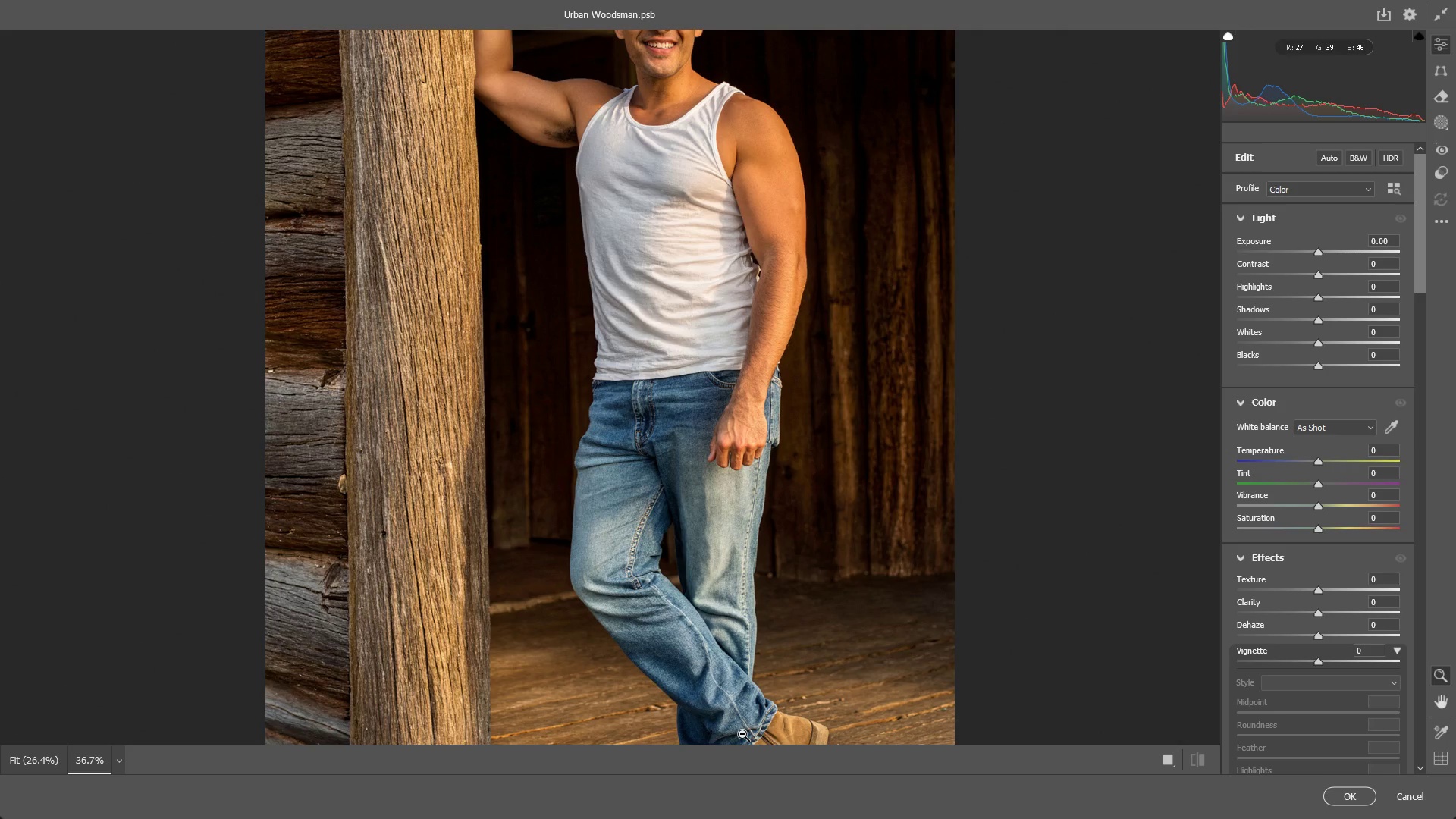 
hold_key(key=Space, duration=0.89)
 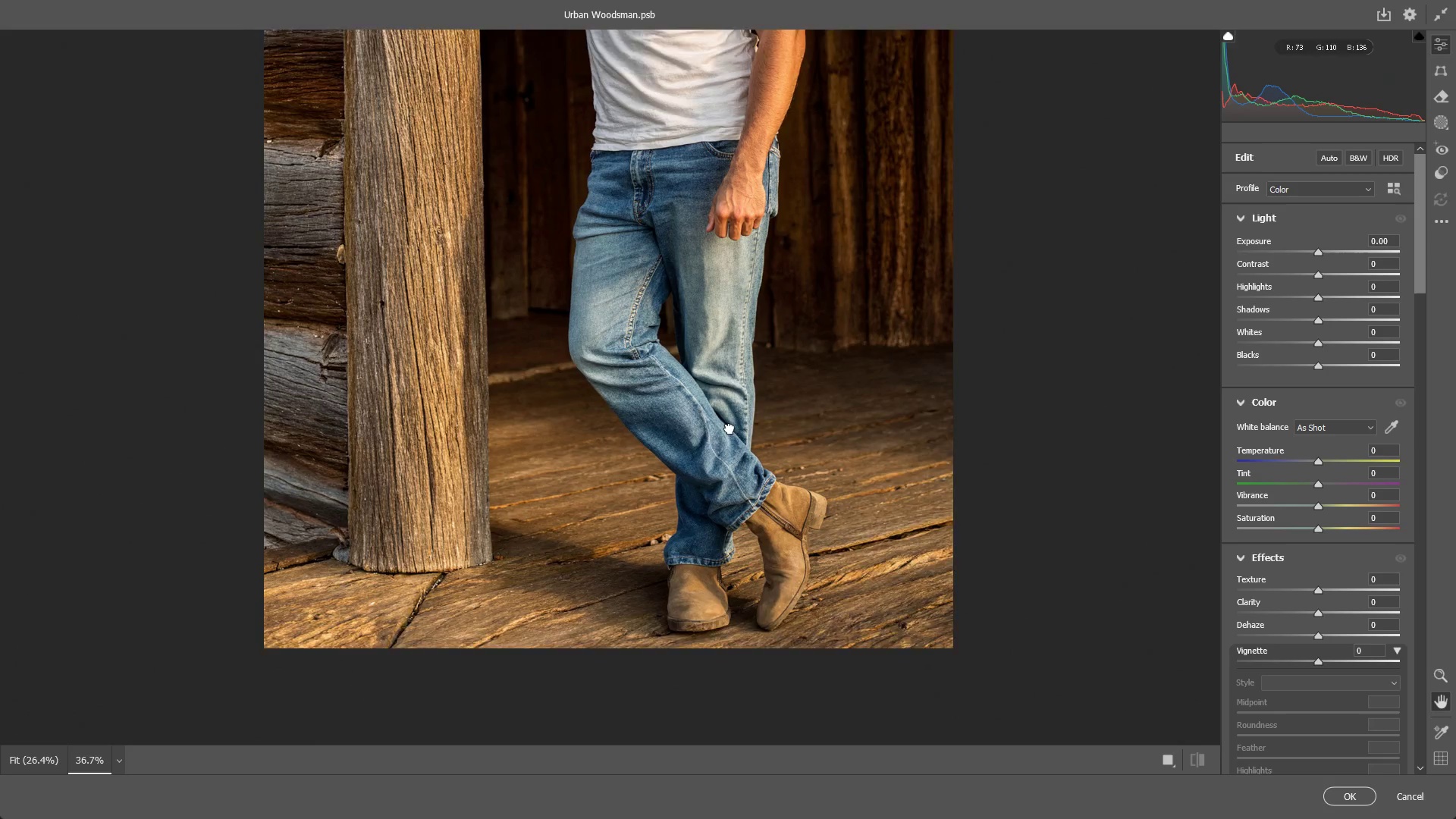 
left_click_drag(start_coordinate=[728, 489], to_coordinate=[735, 287])
 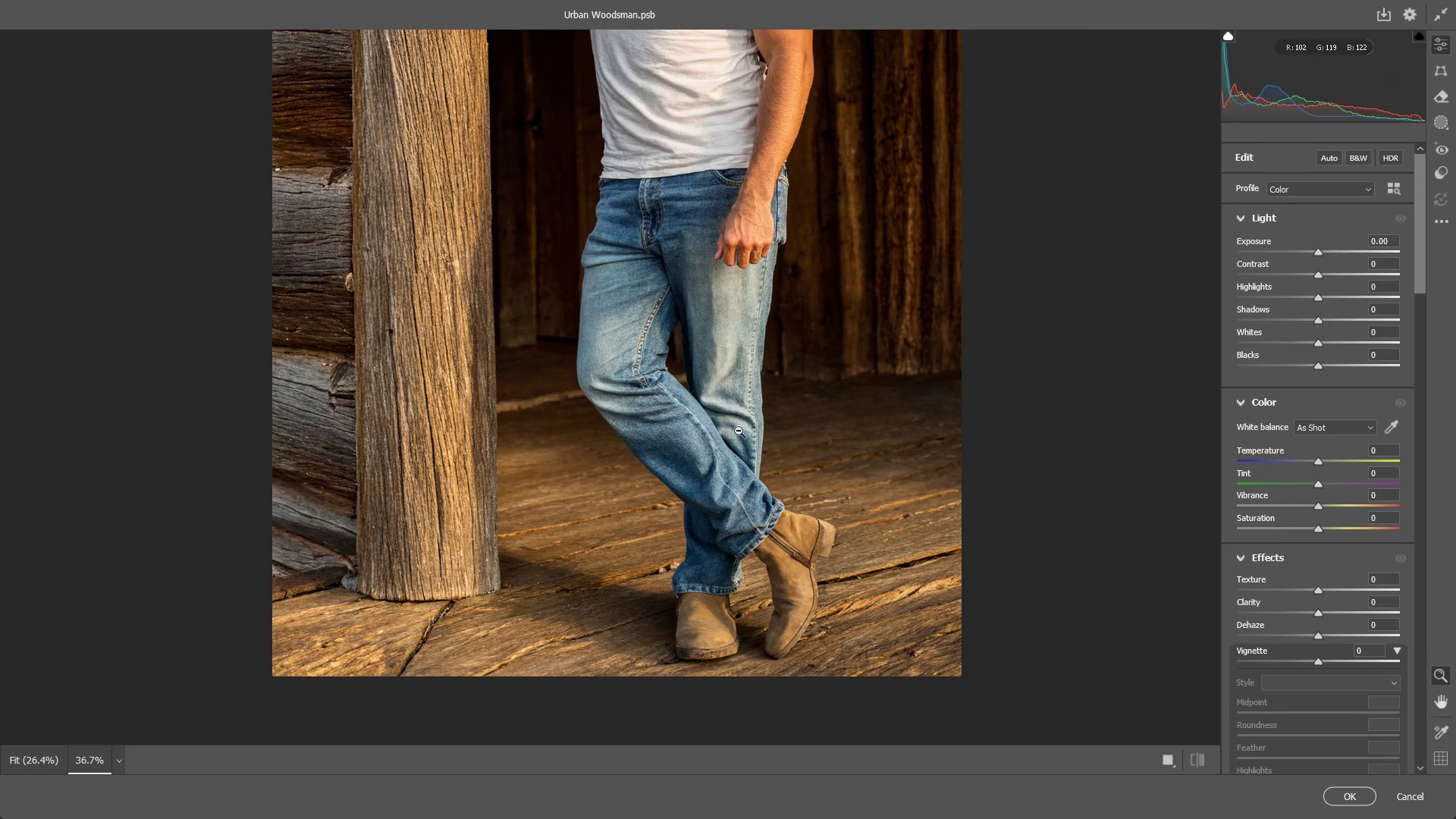 
hold_key(key=Space, duration=1.5)
 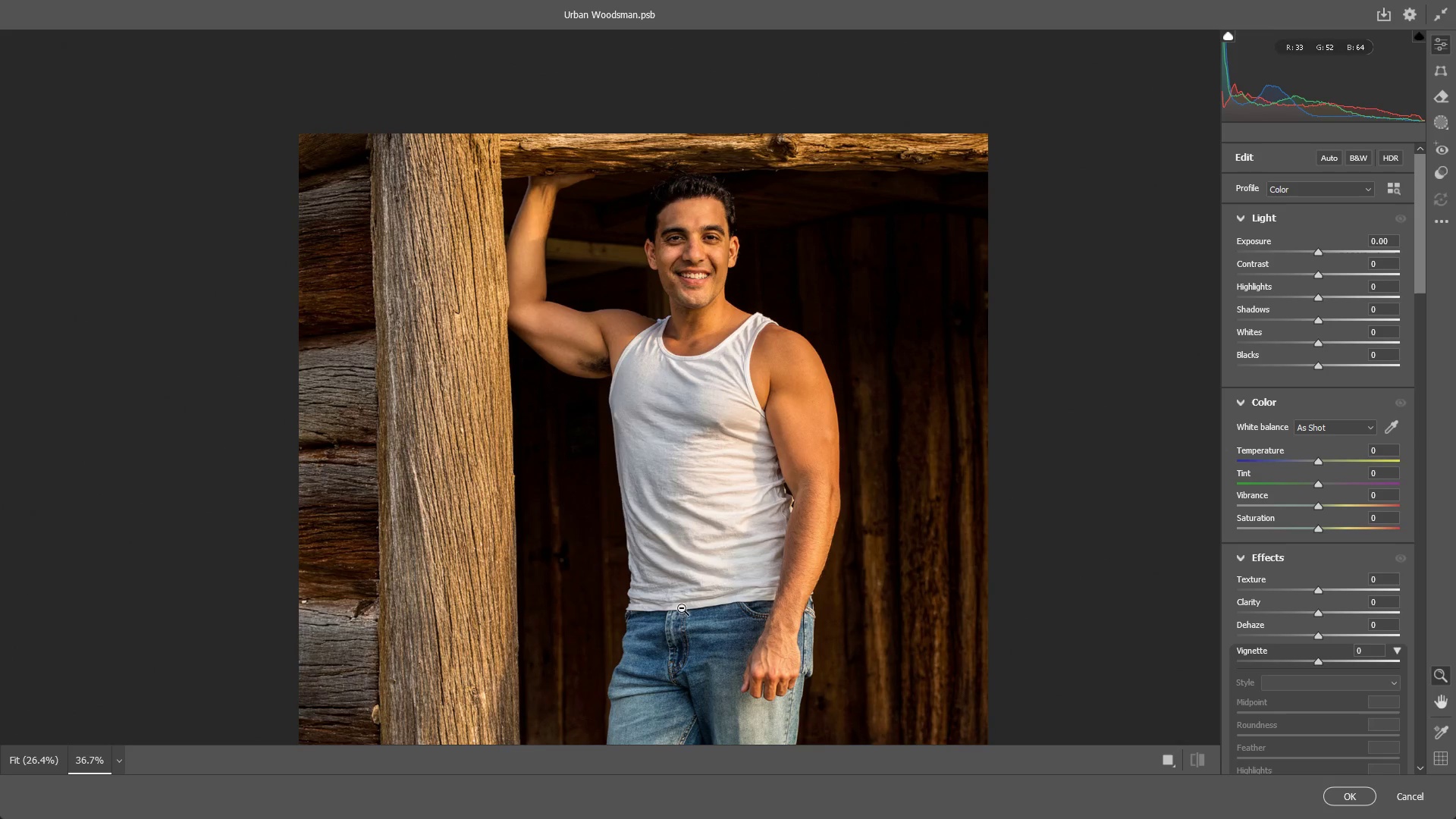 
left_click_drag(start_coordinate=[741, 472], to_coordinate=[771, 763])
 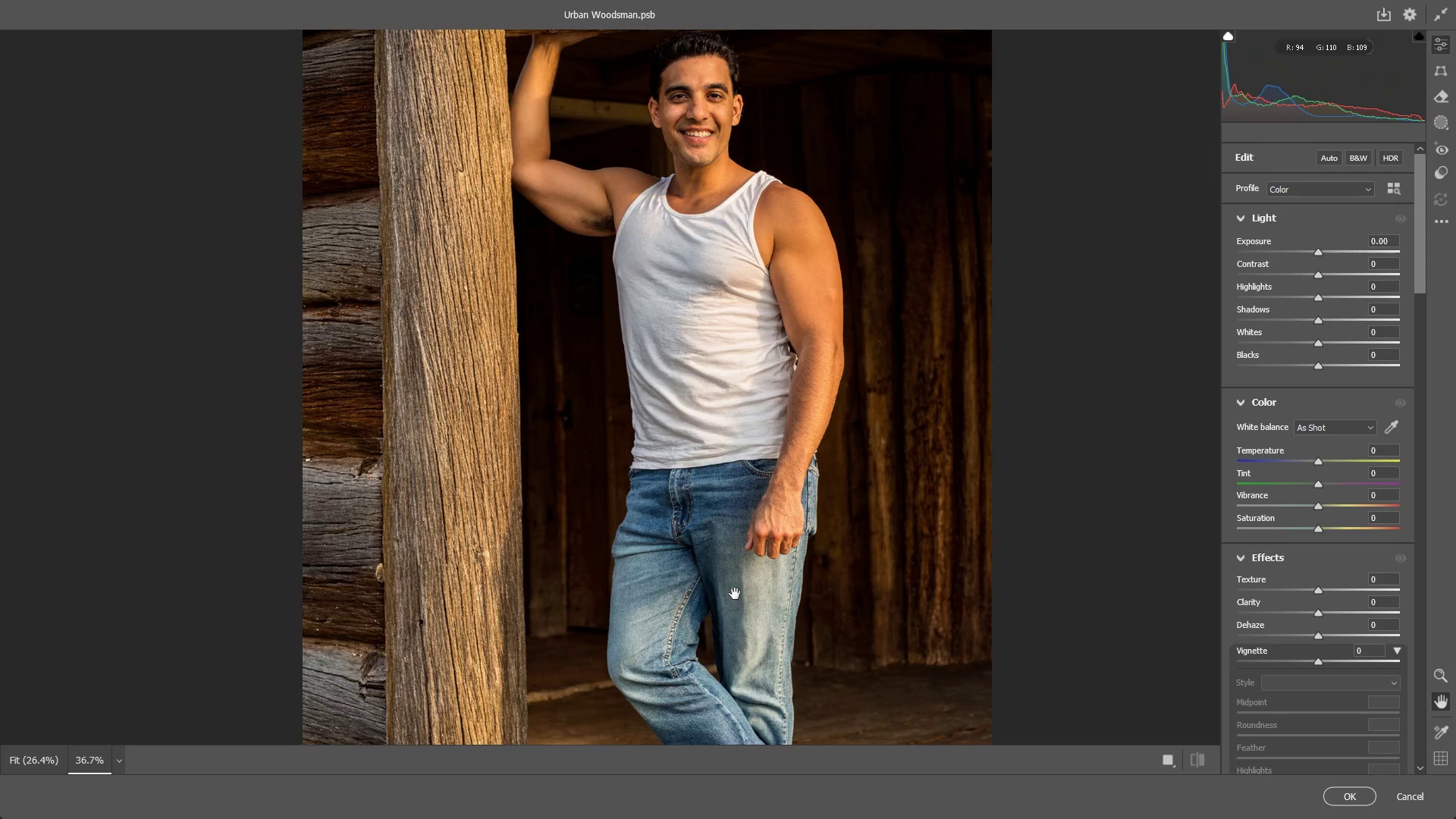 
hold_key(key=Space, duration=0.58)
 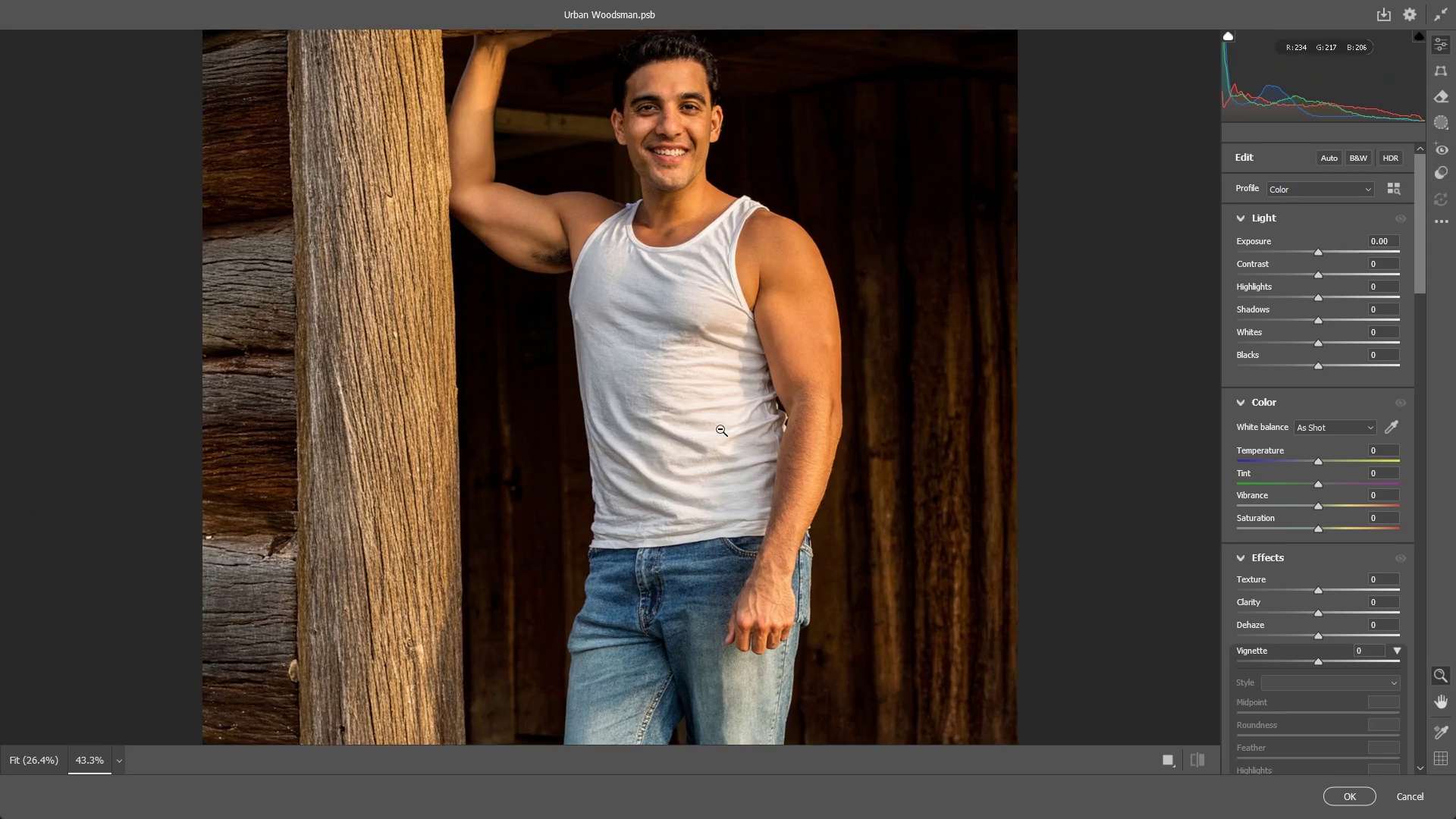 
left_click_drag(start_coordinate=[711, 526], to_coordinate=[707, 667])
 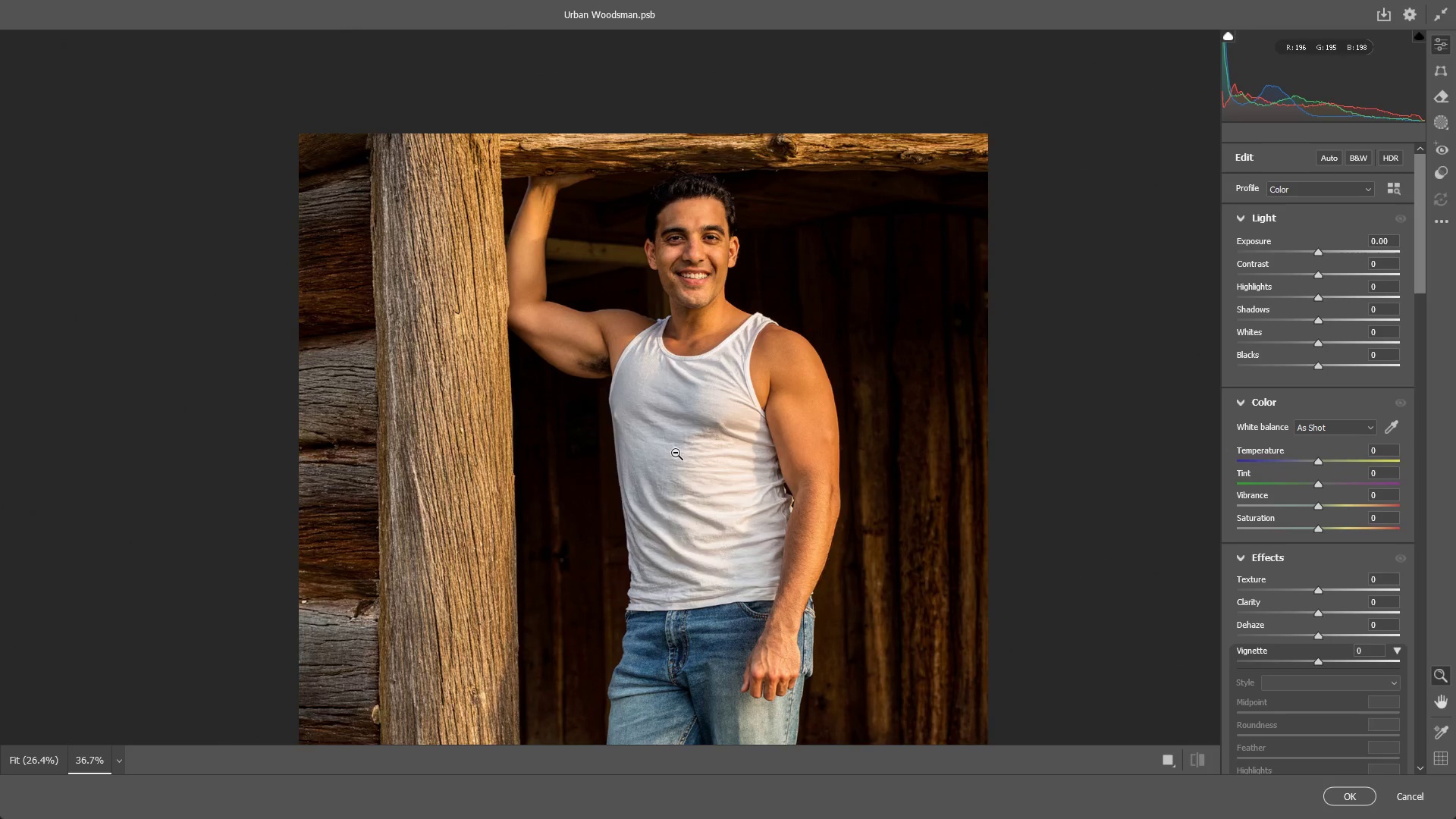 
left_click_drag(start_coordinate=[724, 335], to_coordinate=[774, 326])
 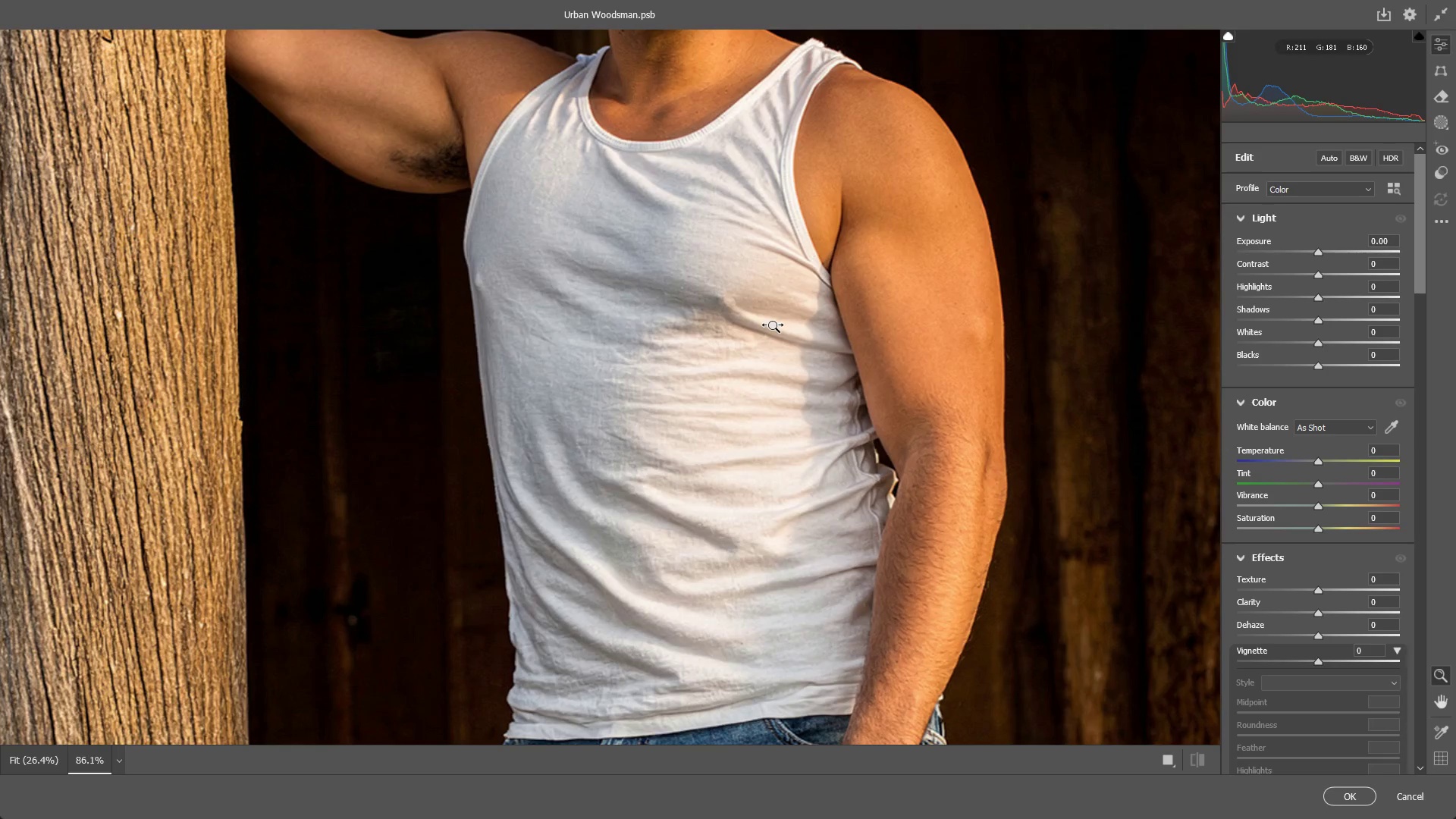 
hold_key(key=Space, duration=0.48)
 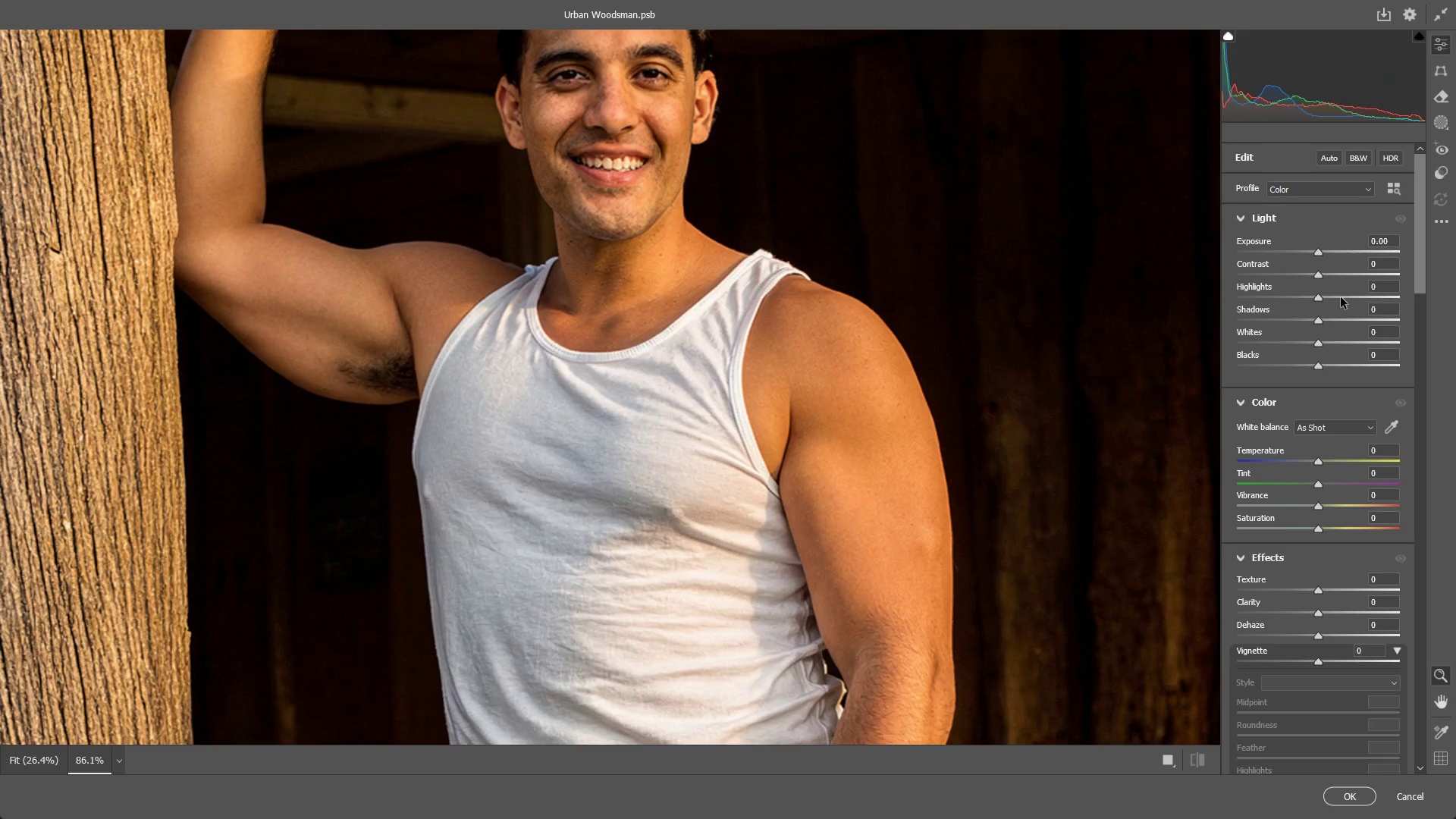 
scroll: coordinate [742, 412], scroll_direction: up, amount: 11.0
 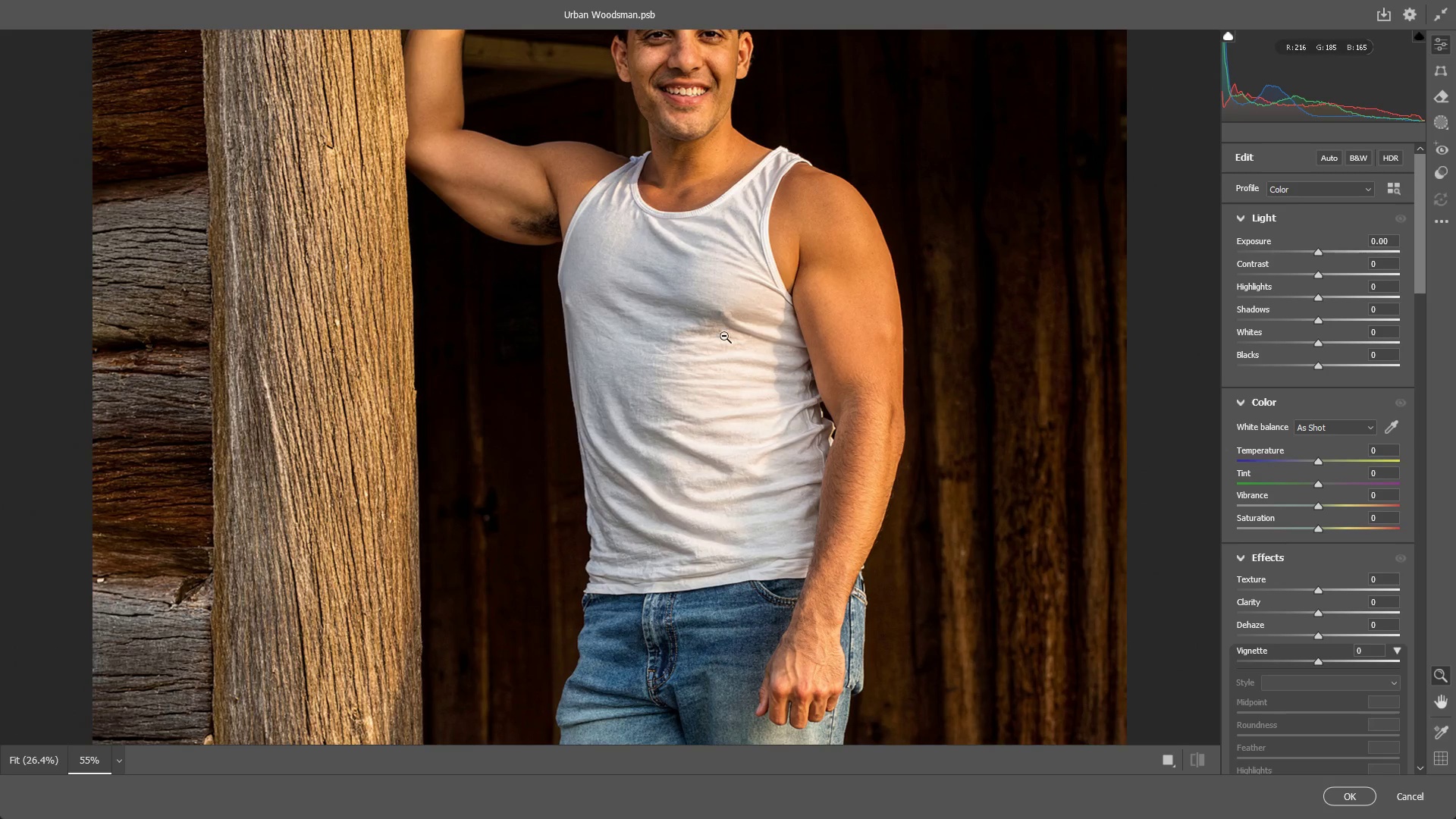 
left_click_drag(start_coordinate=[765, 312], to_coordinate=[714, 523])
 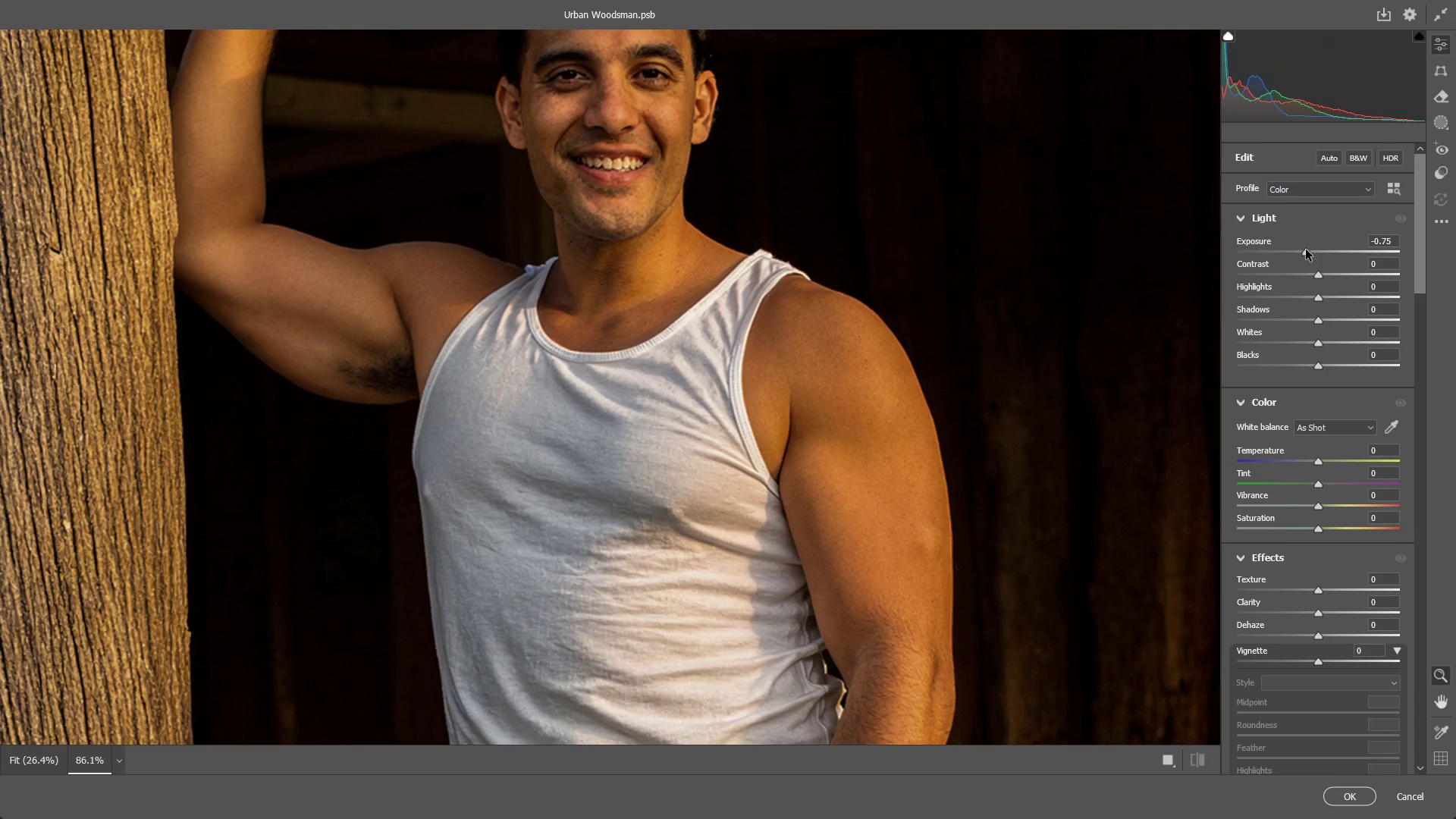 
key(Control+ControlLeft)
 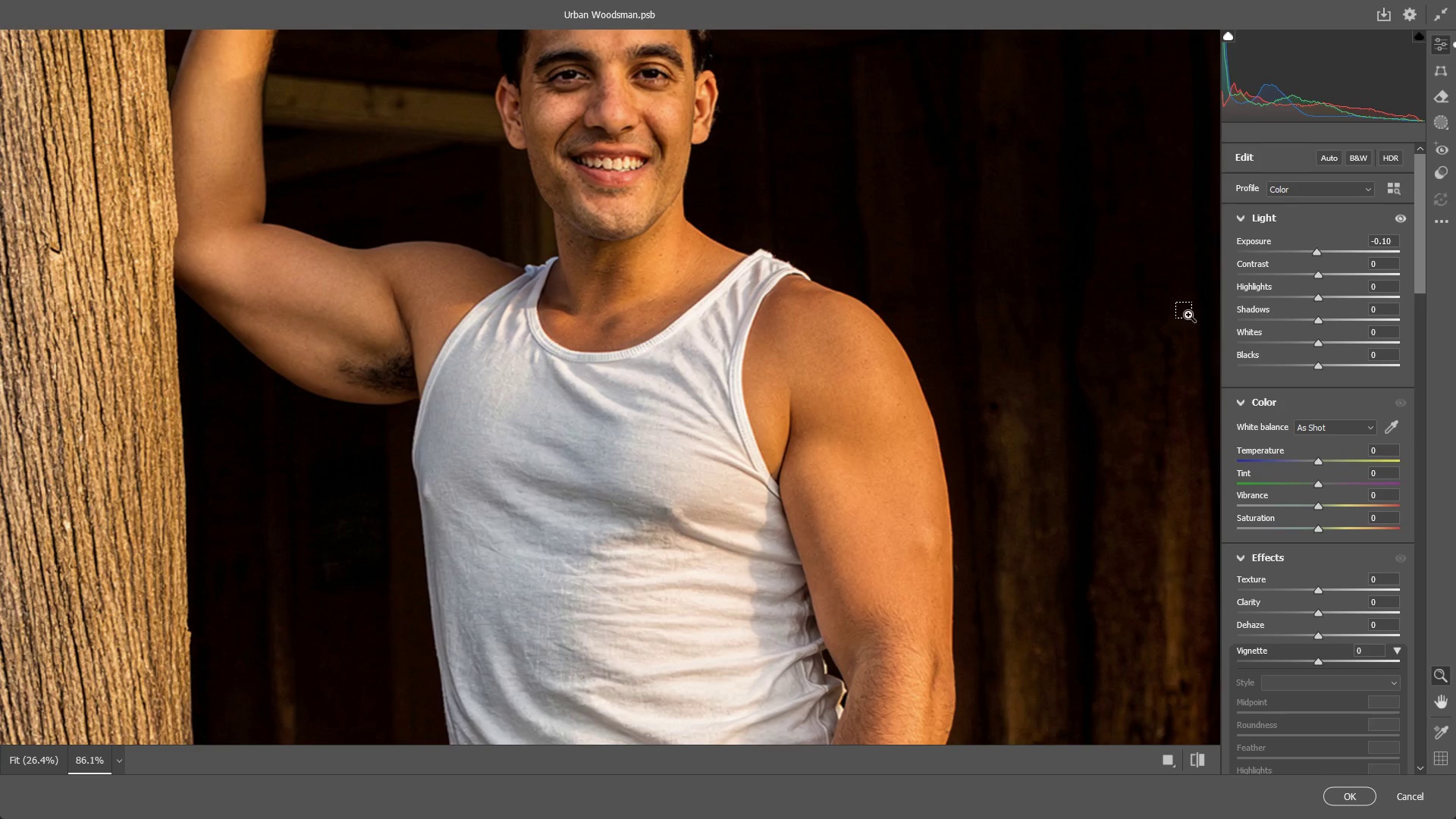 
key(Control+Z)
 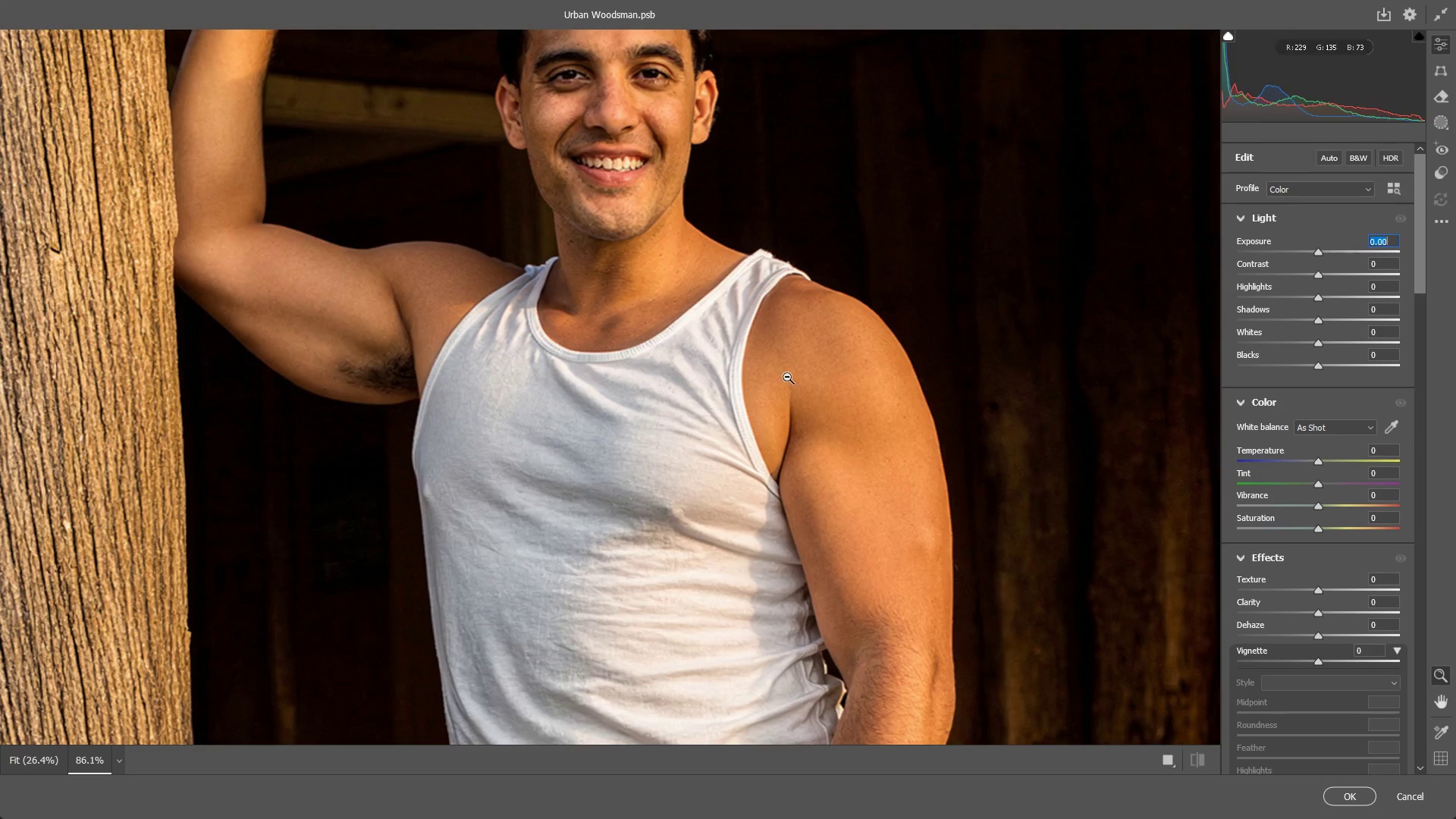 
left_click_drag(start_coordinate=[781, 377], to_coordinate=[686, 381])
 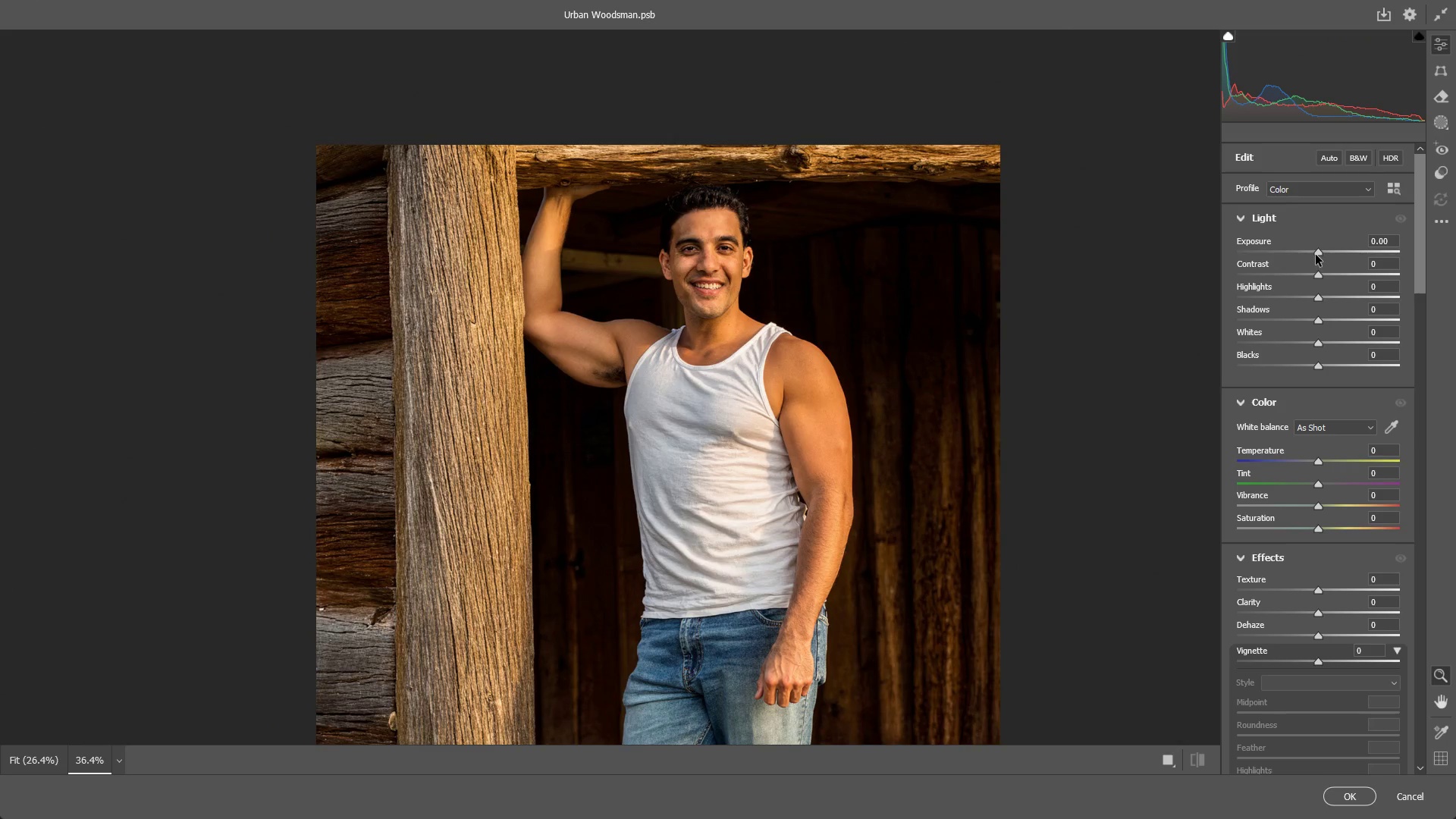 
left_click_drag(start_coordinate=[1316, 251], to_coordinate=[1321, 248])
 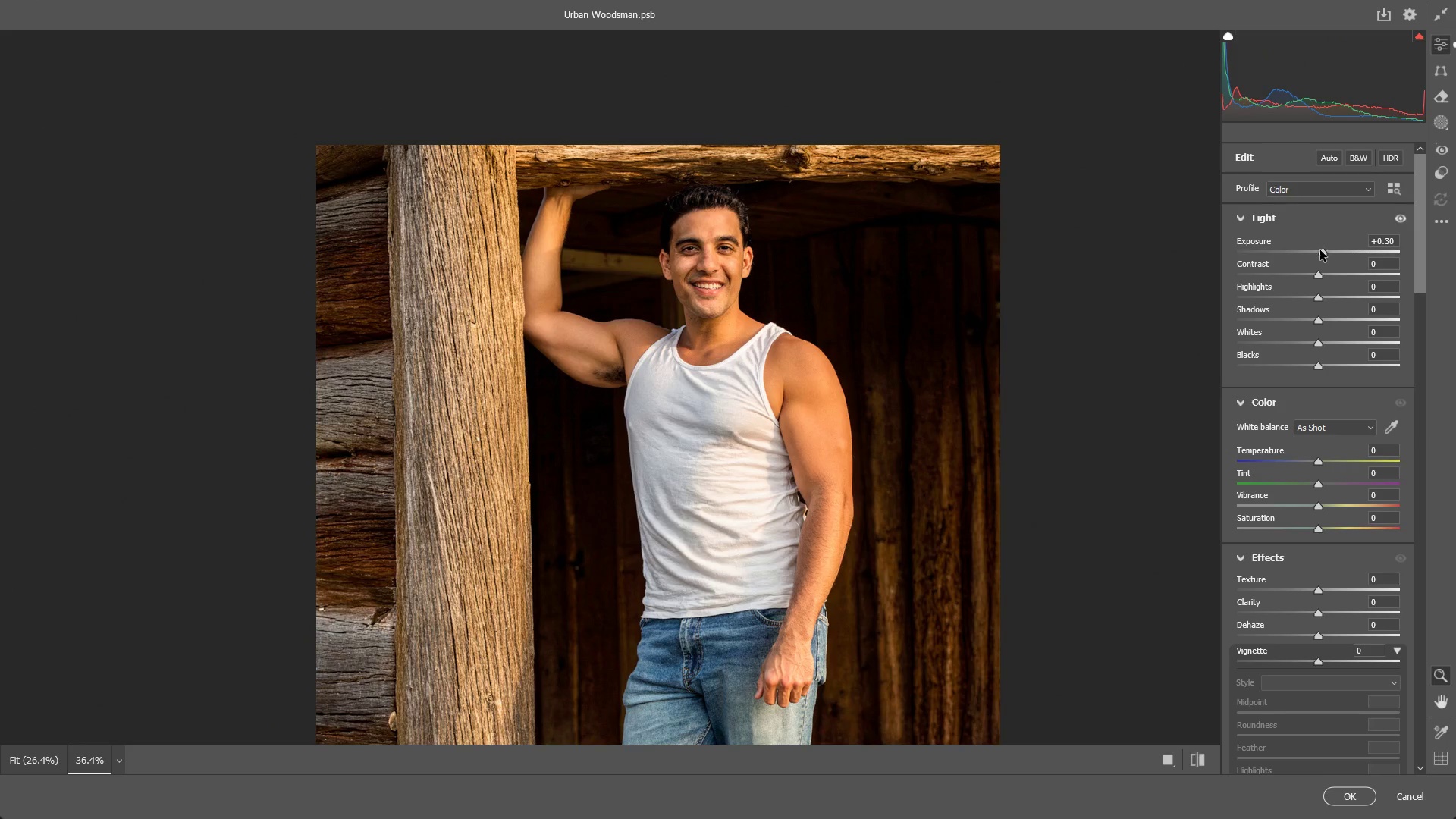 
key(Control+ControlLeft)
 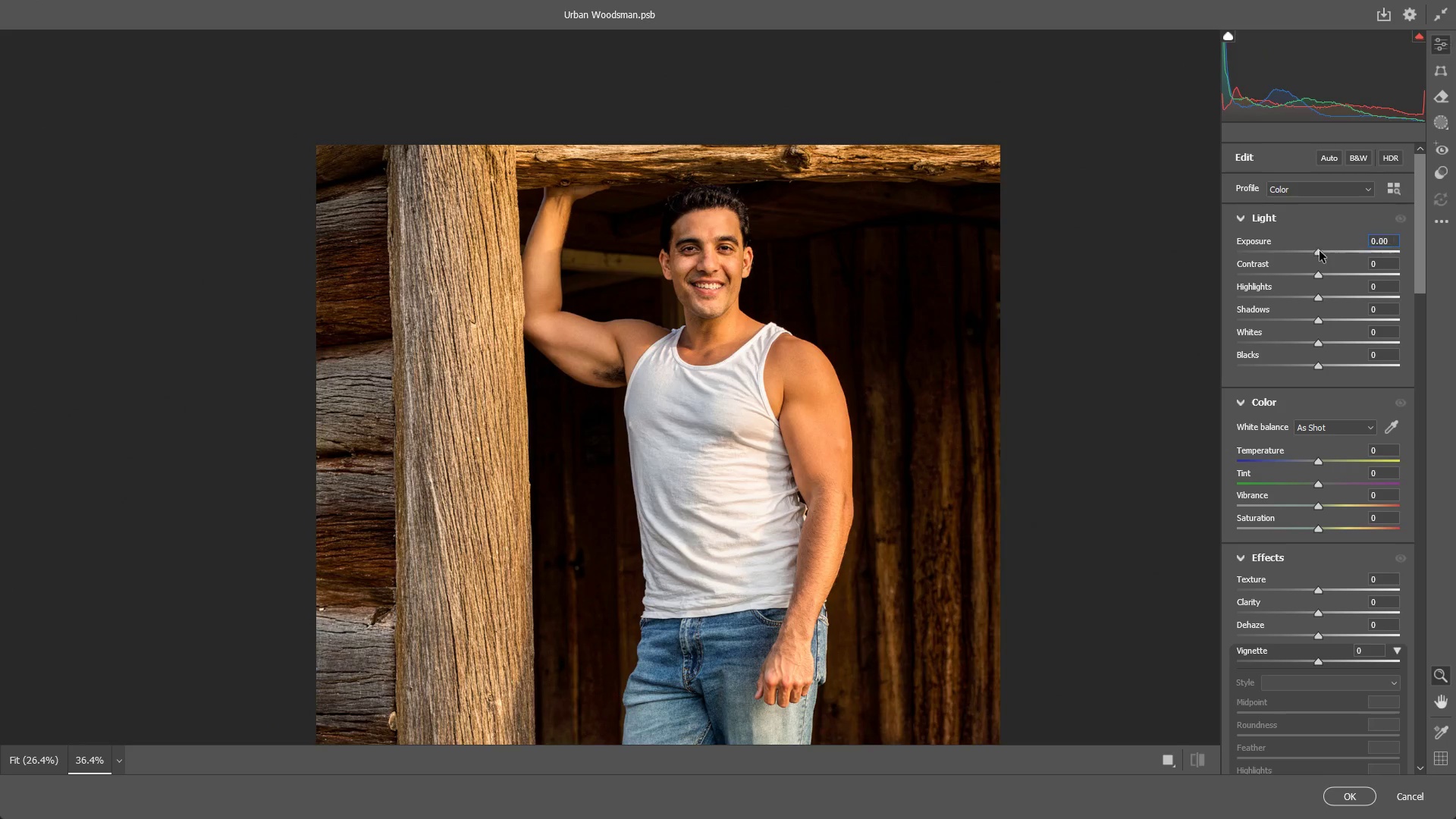 
key(Control+Z)
 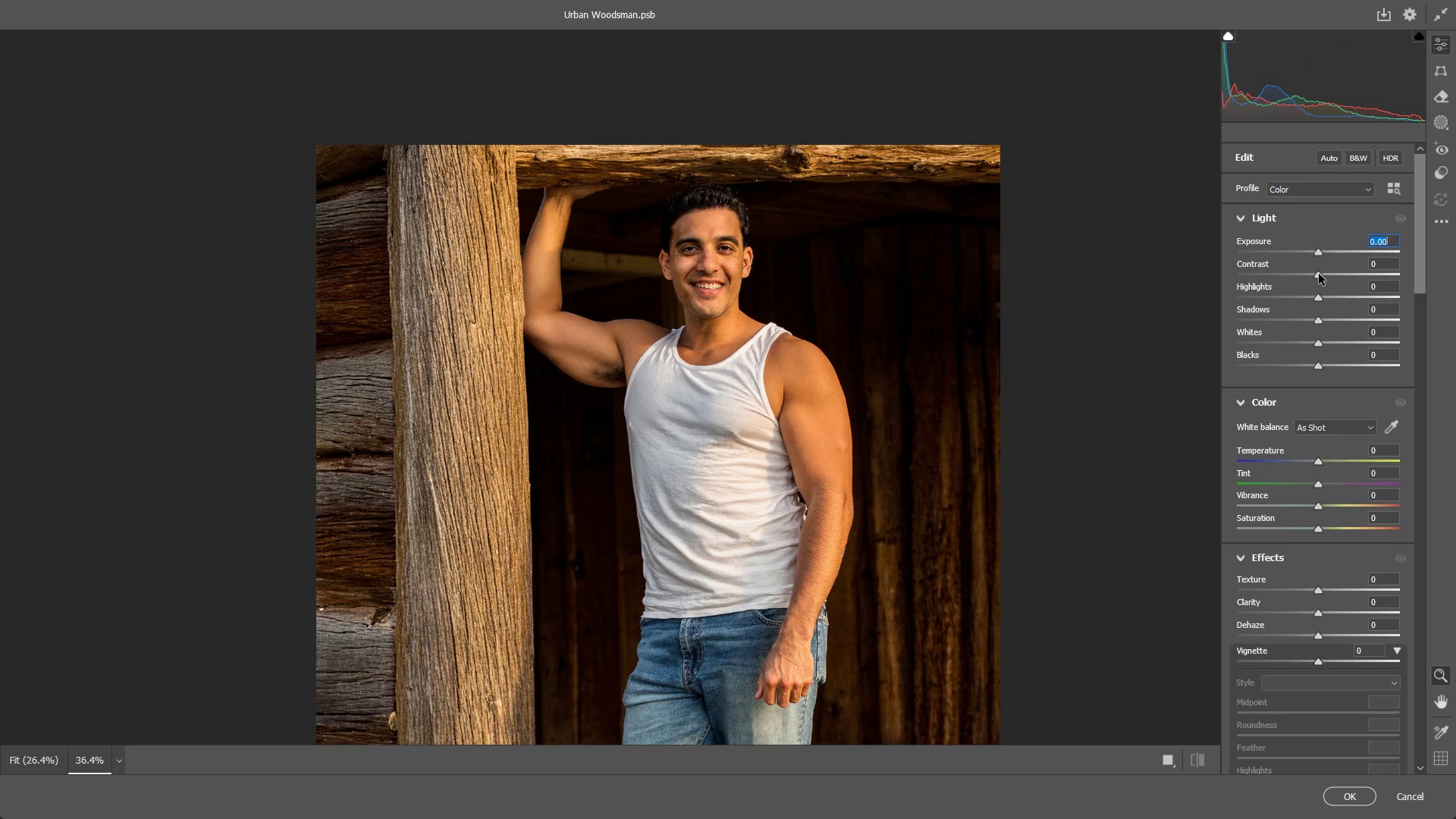 
left_click_drag(start_coordinate=[1319, 274], to_coordinate=[1260, 290])
 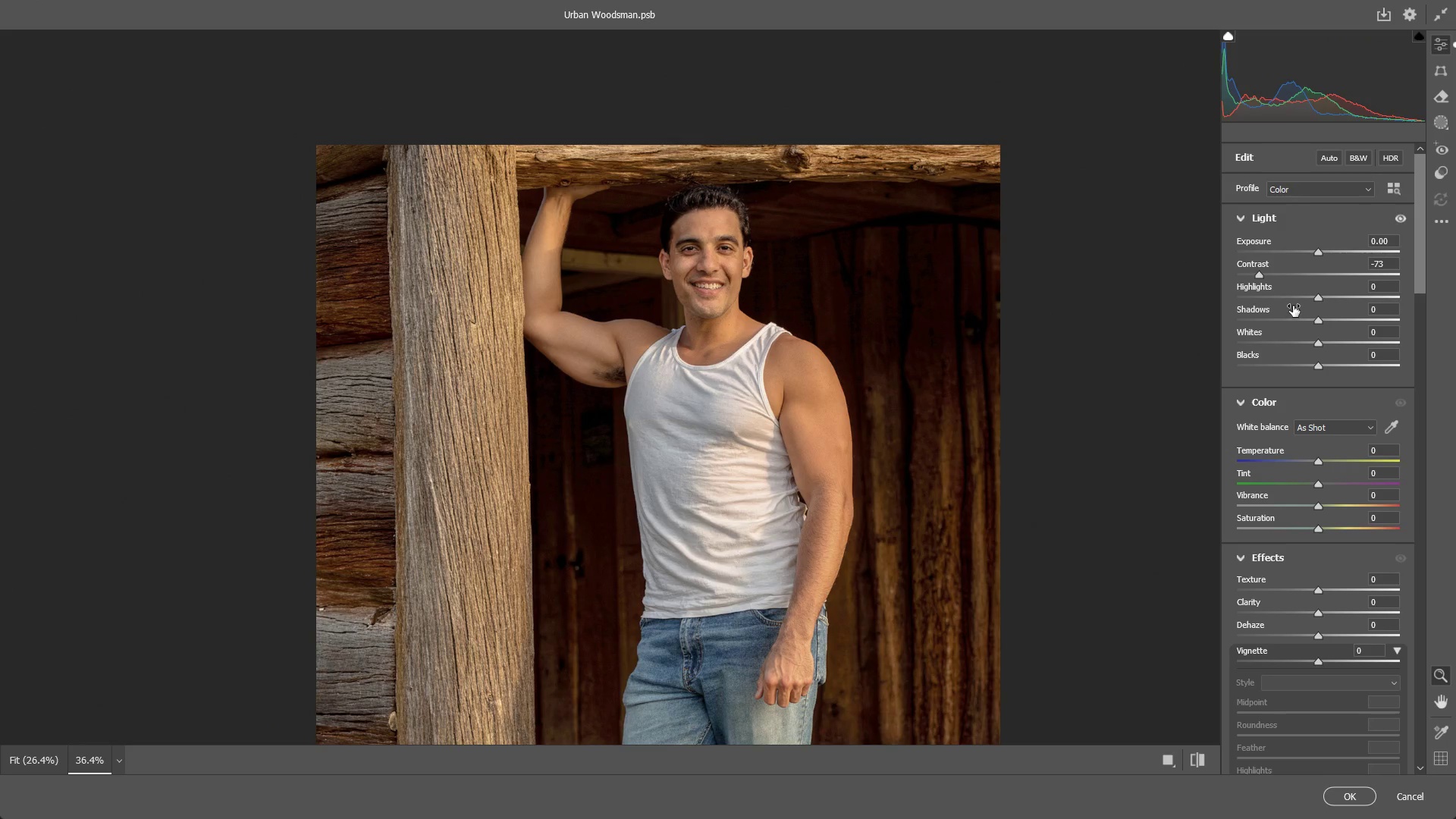 
key(Control+ControlLeft)
 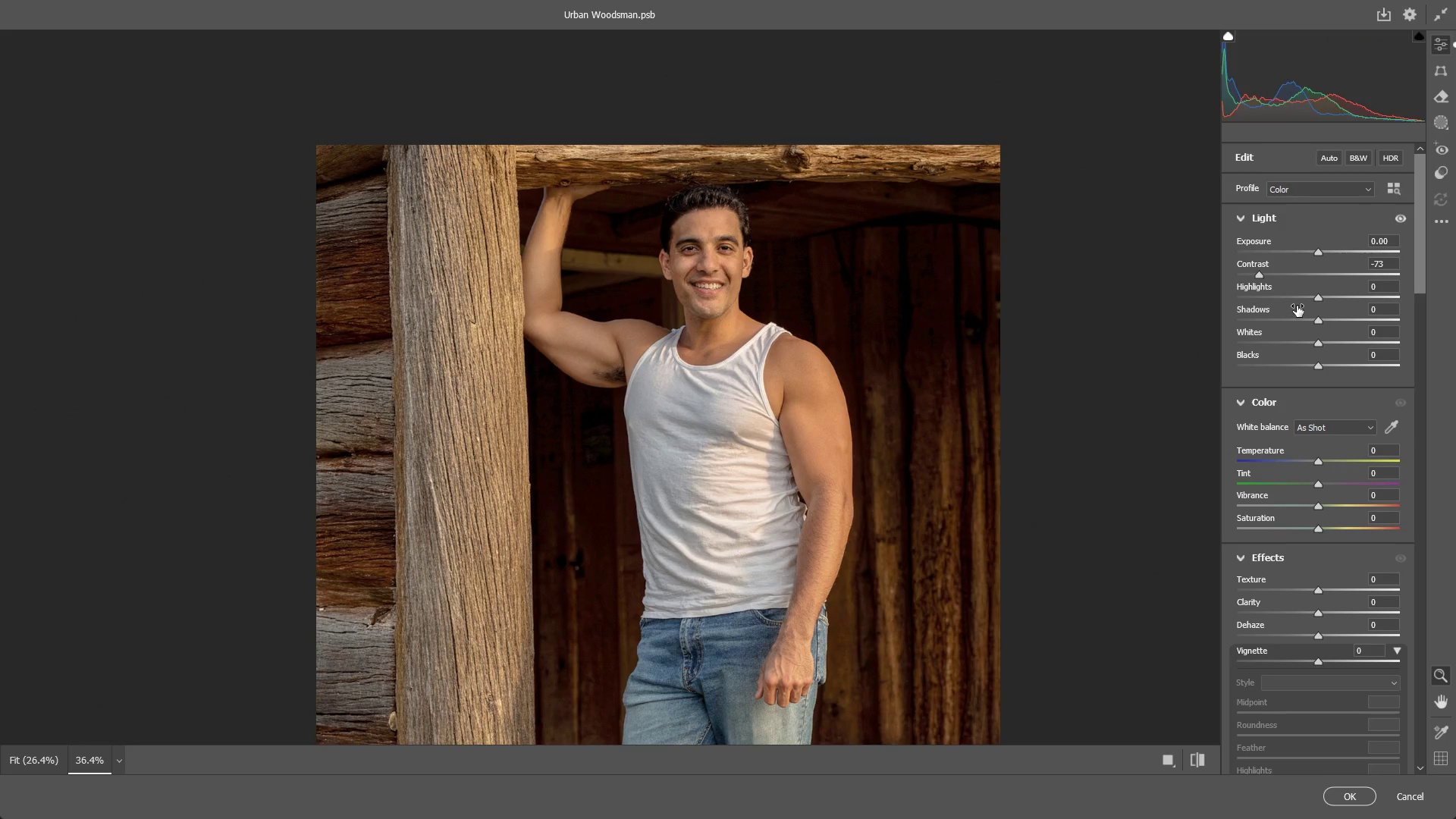 
key(Control+Z)
 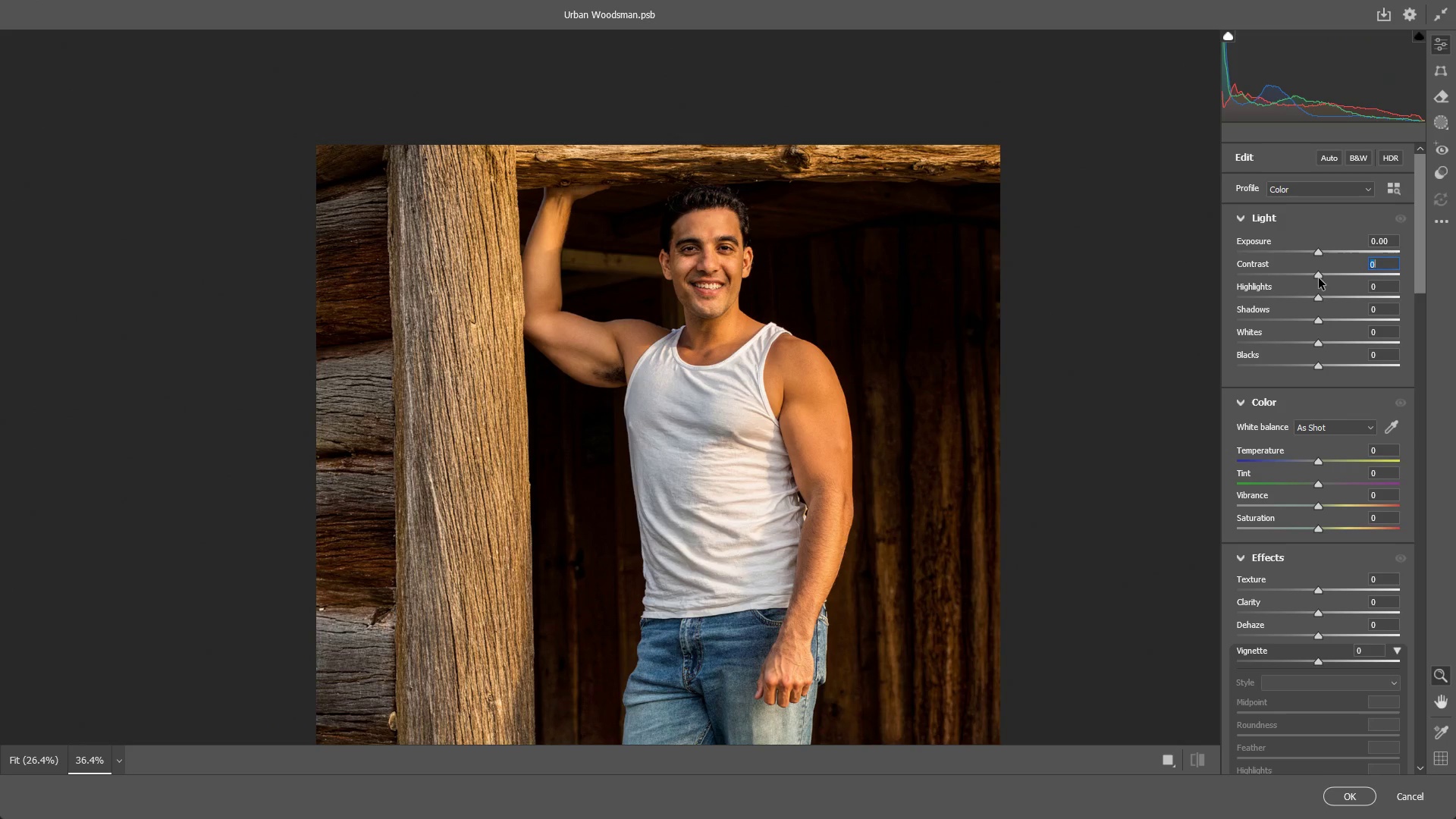 
left_click_drag(start_coordinate=[1319, 278], to_coordinate=[1279, 276])
 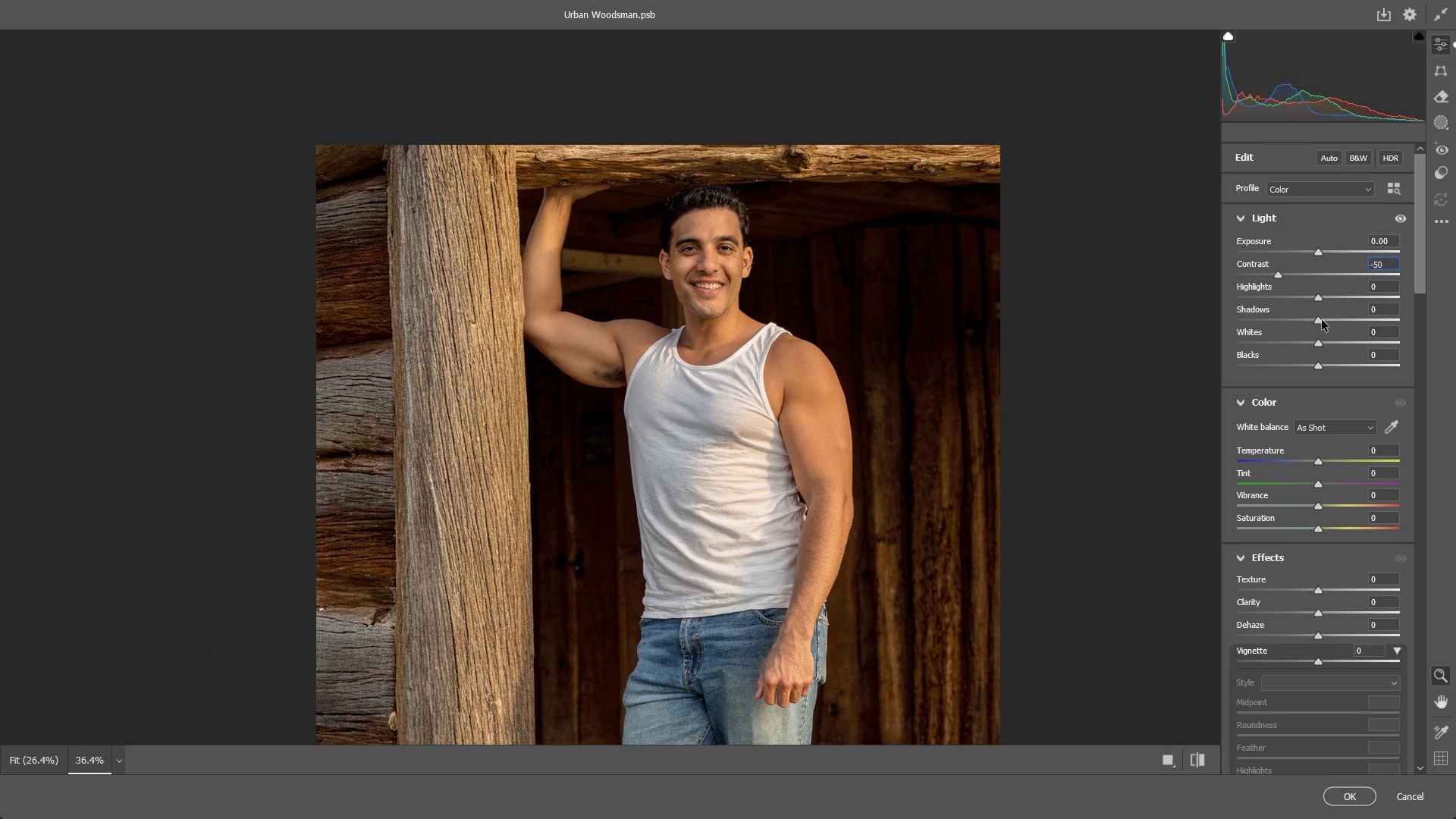 
left_click_drag(start_coordinate=[1322, 320], to_coordinate=[1285, 324])
 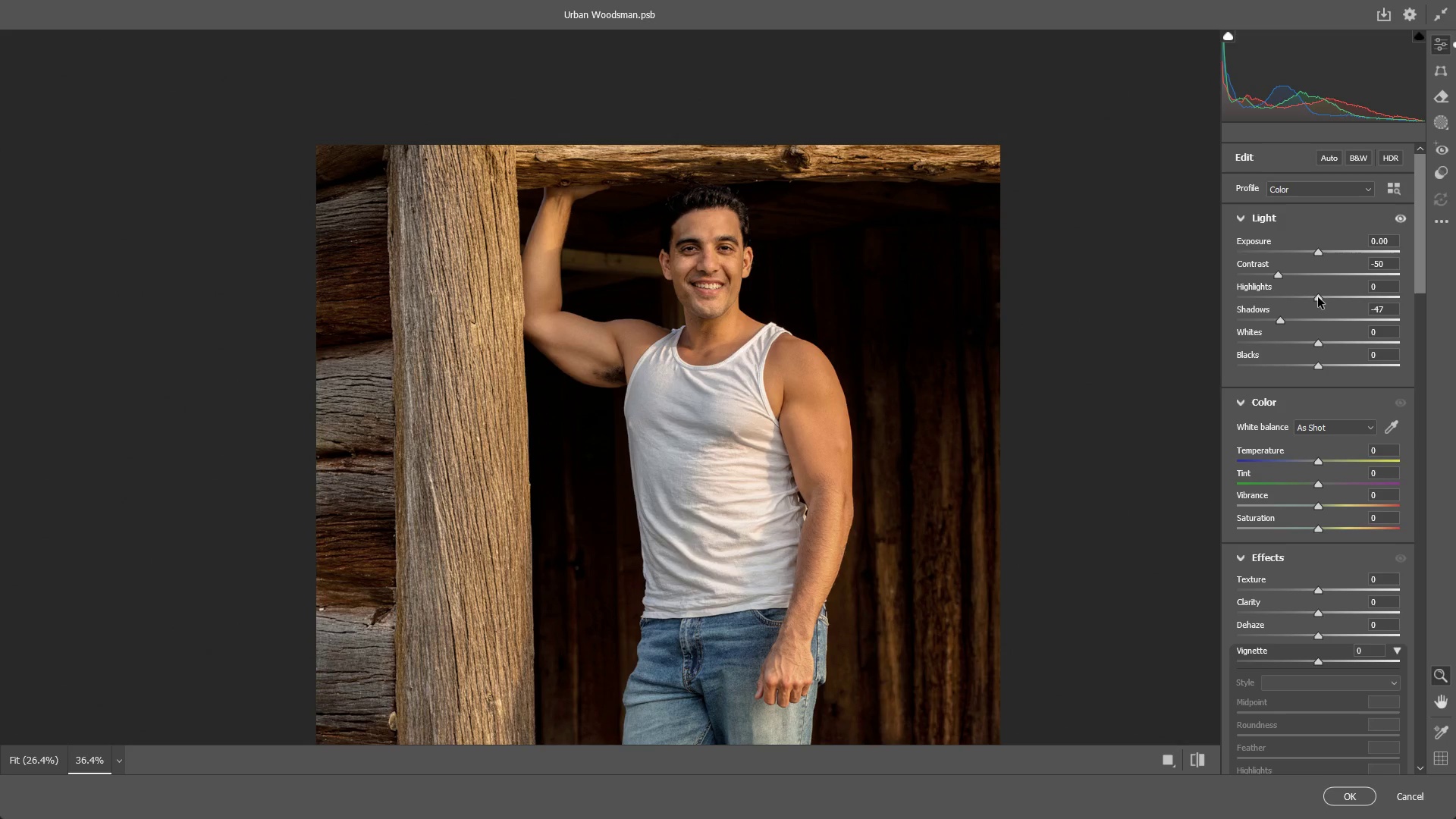 
left_click_drag(start_coordinate=[1318, 299], to_coordinate=[1341, 306])
 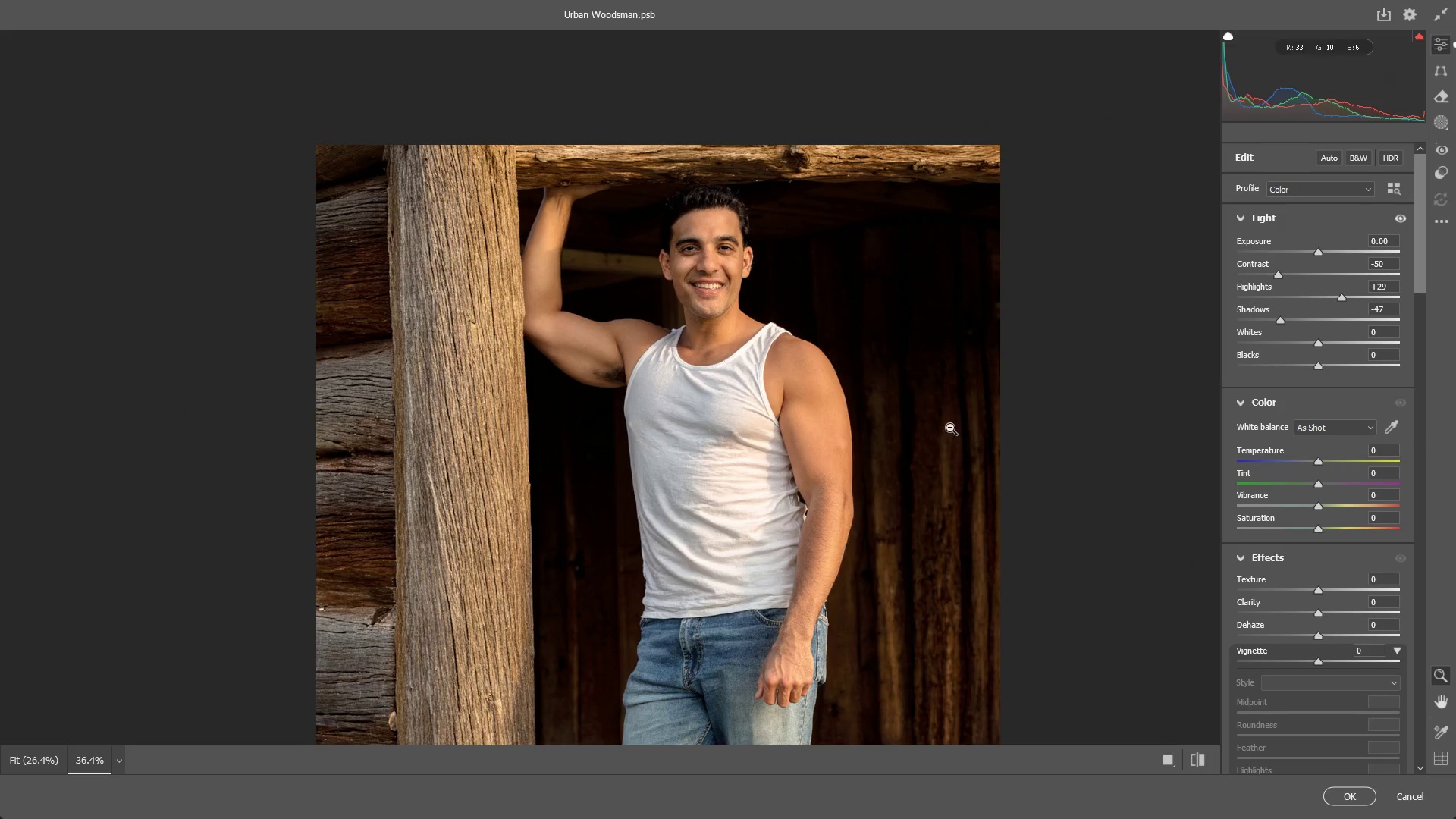 
left_click_drag(start_coordinate=[937, 424], to_coordinate=[907, 421])
 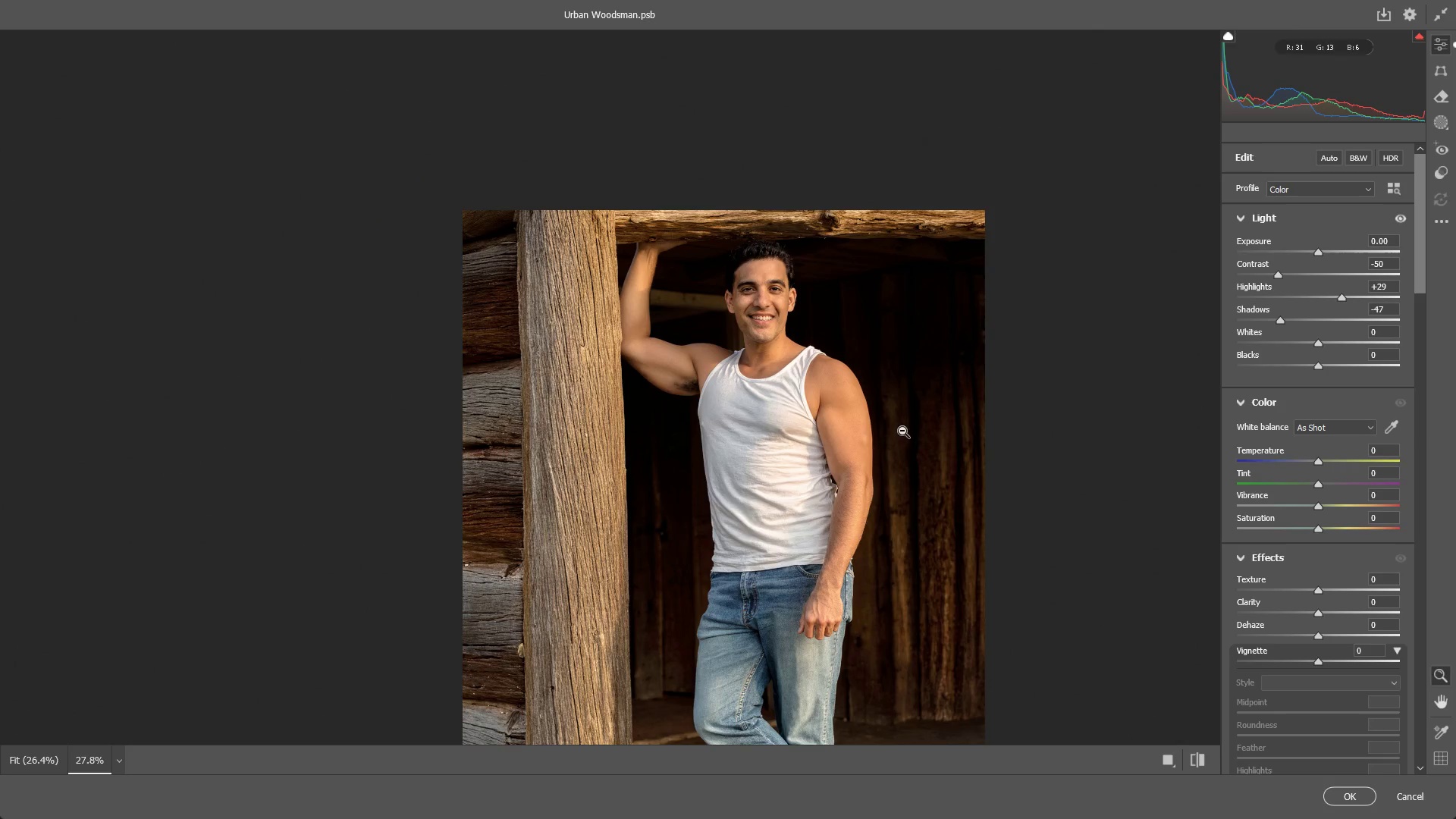 
hold_key(key=Space, duration=0.59)
 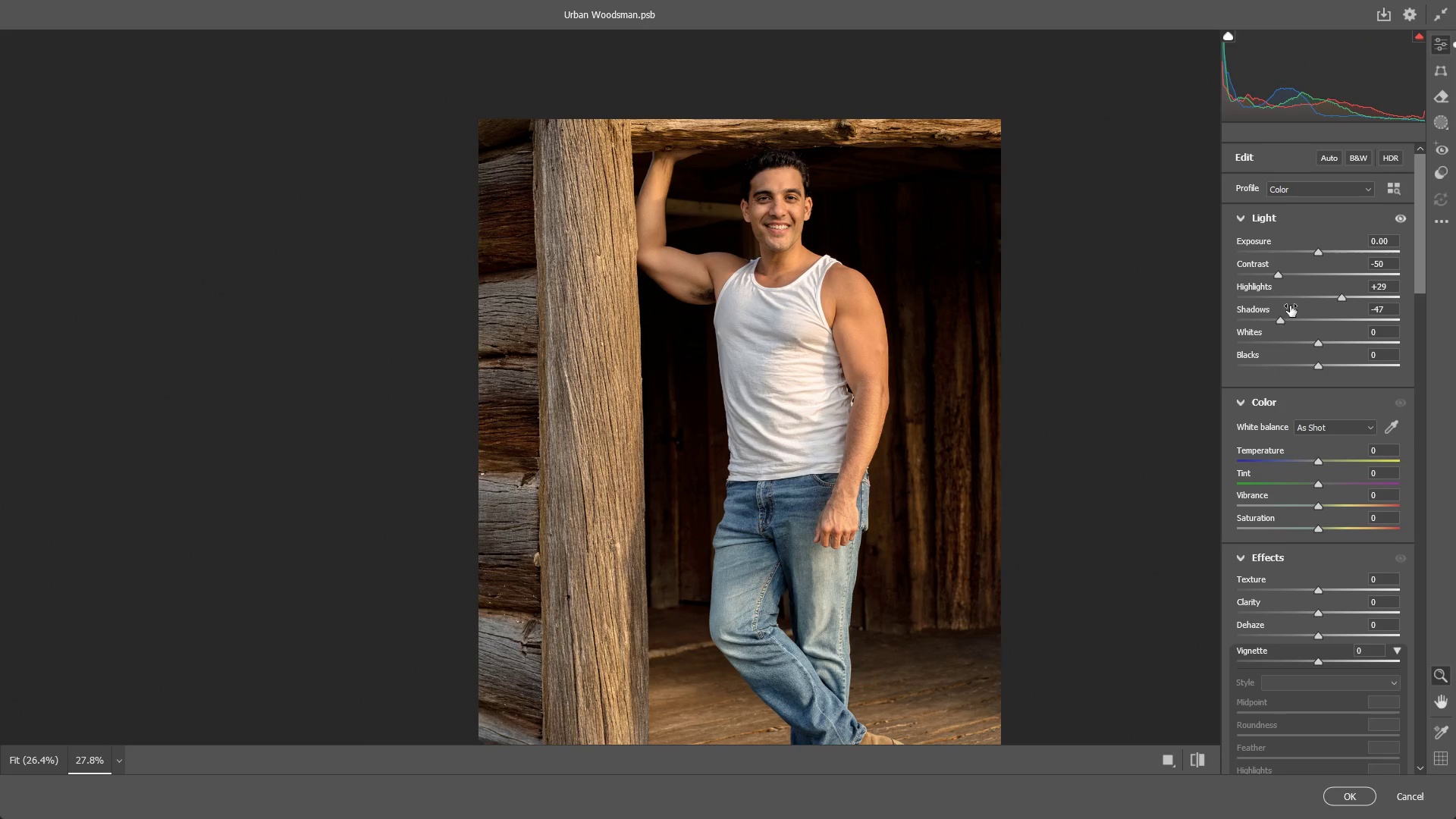 
left_click_drag(start_coordinate=[884, 491], to_coordinate=[900, 400])
 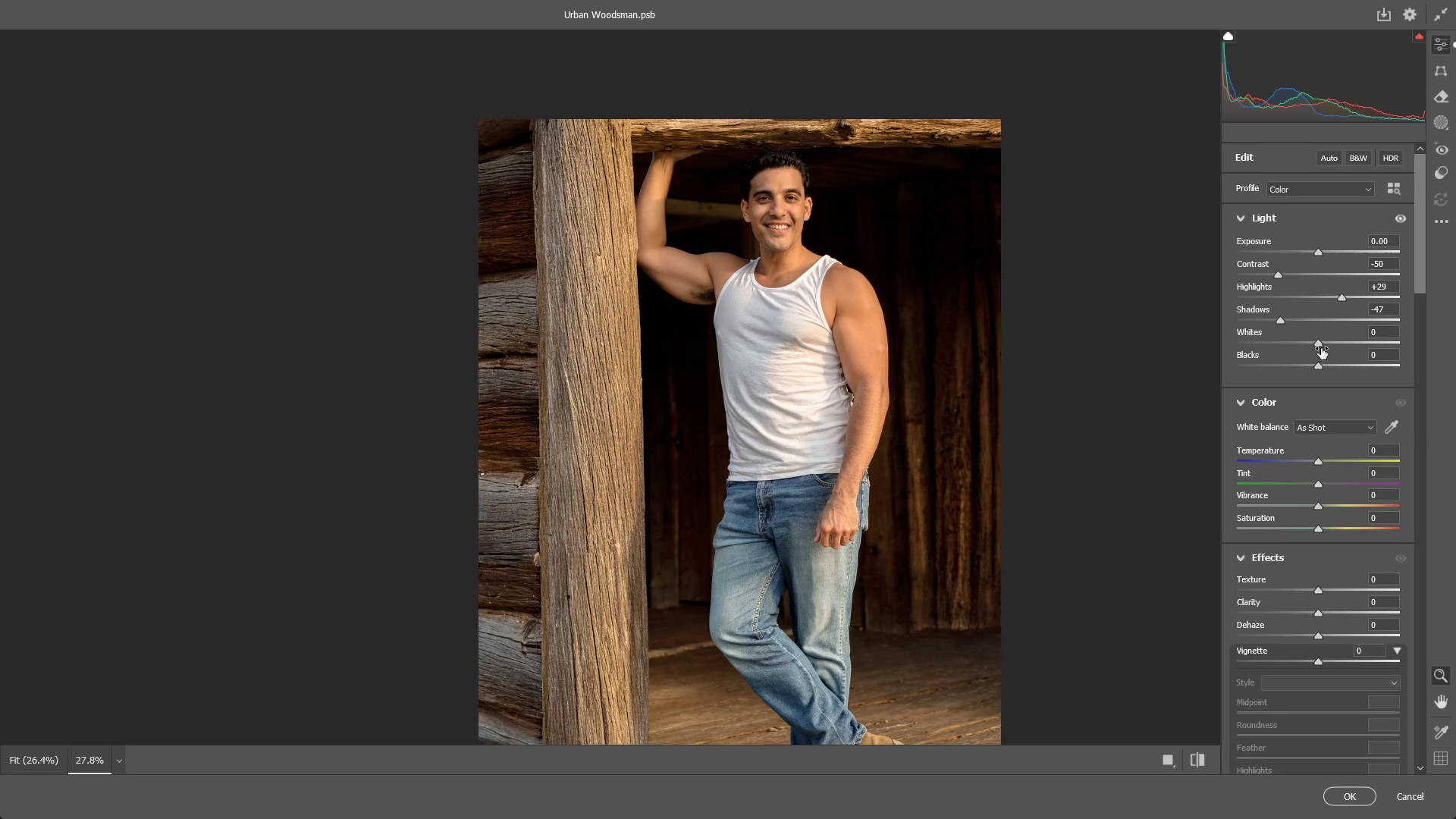 
left_click_drag(start_coordinate=[1319, 341], to_coordinate=[1254, 366])
 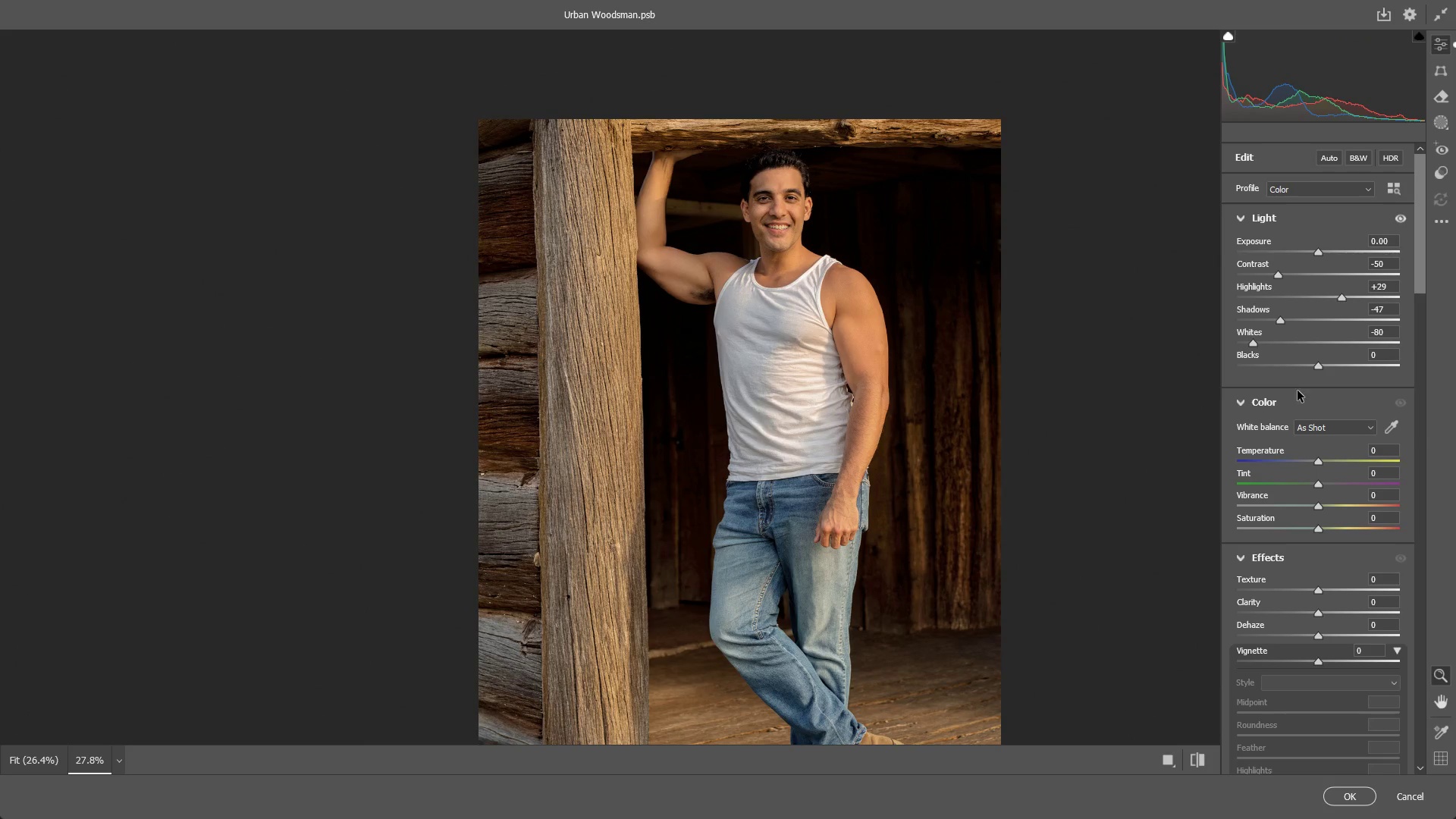 
key(Control+ControlLeft)
 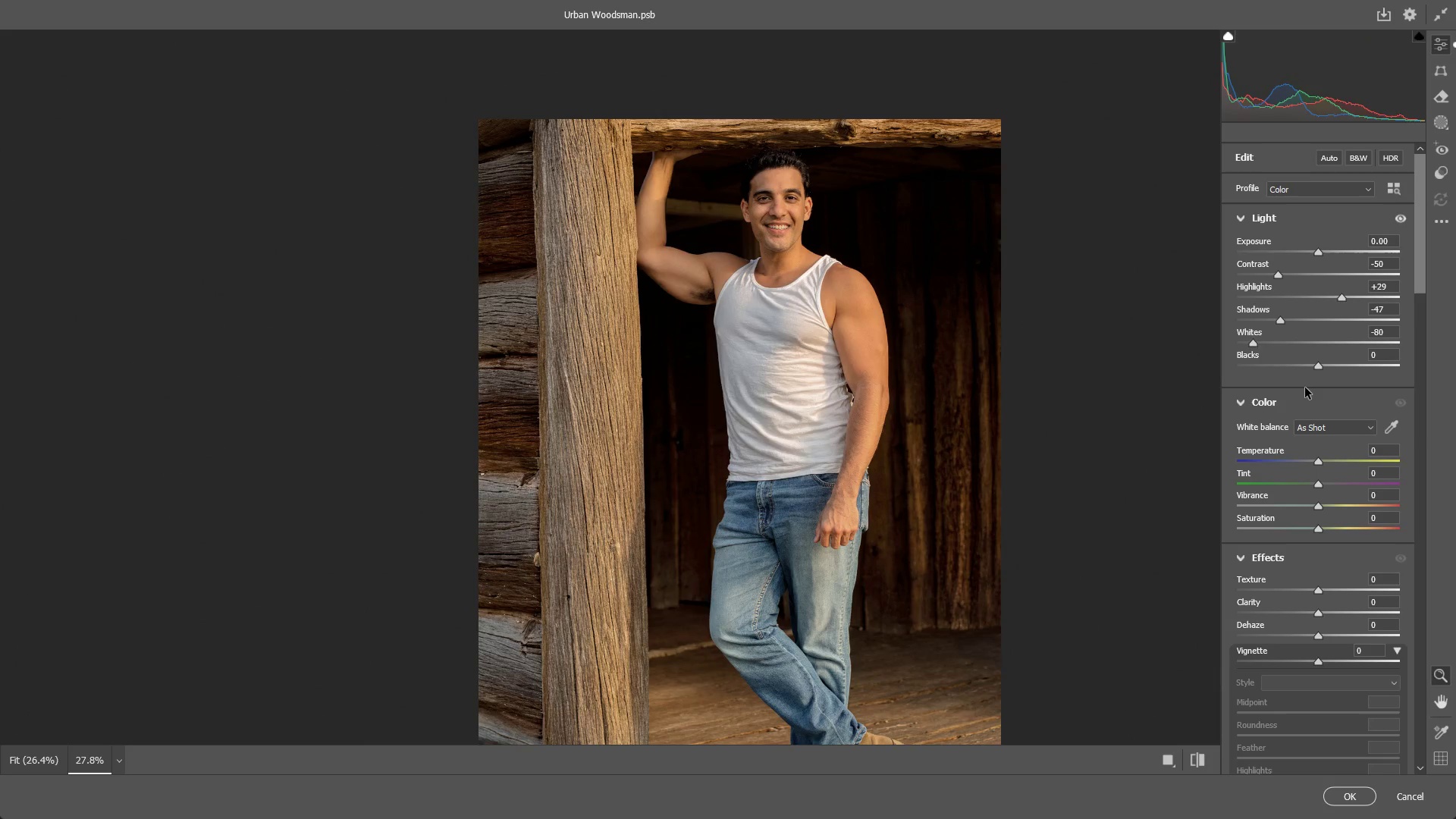 
key(Control+Z)
 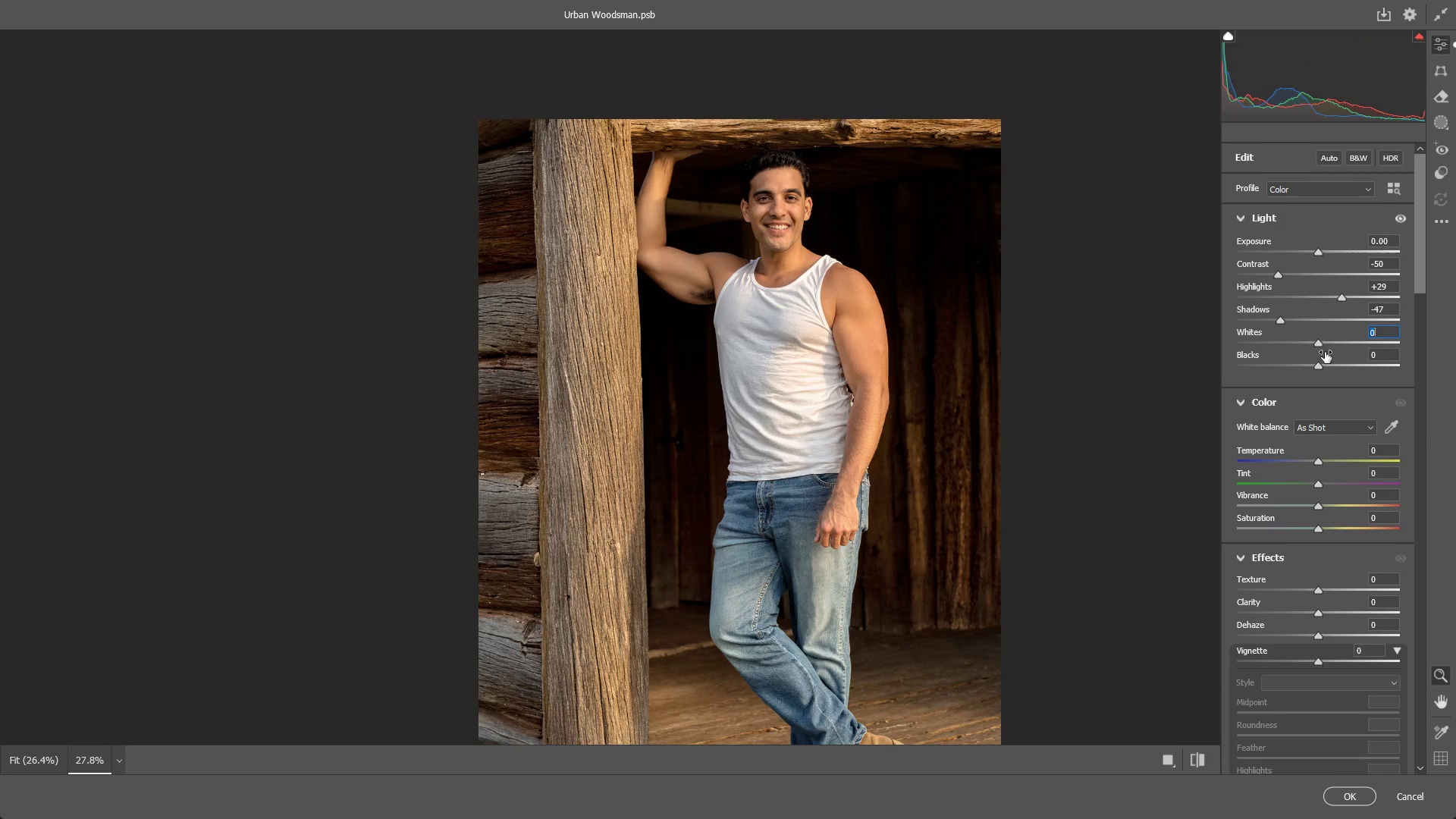 
left_click_drag(start_coordinate=[1323, 348], to_coordinate=[1316, 349])
 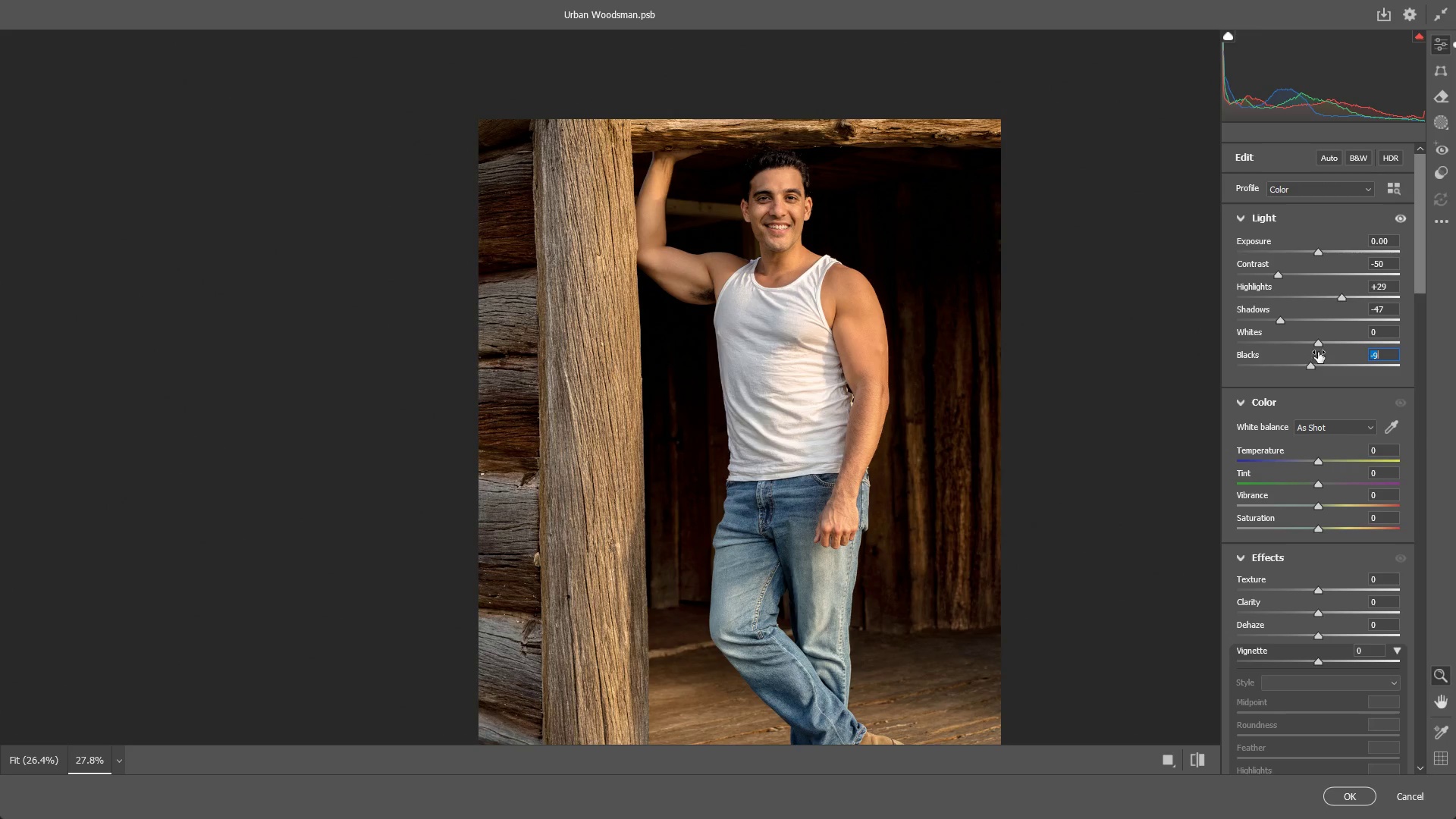 
key(Control+ControlLeft)
 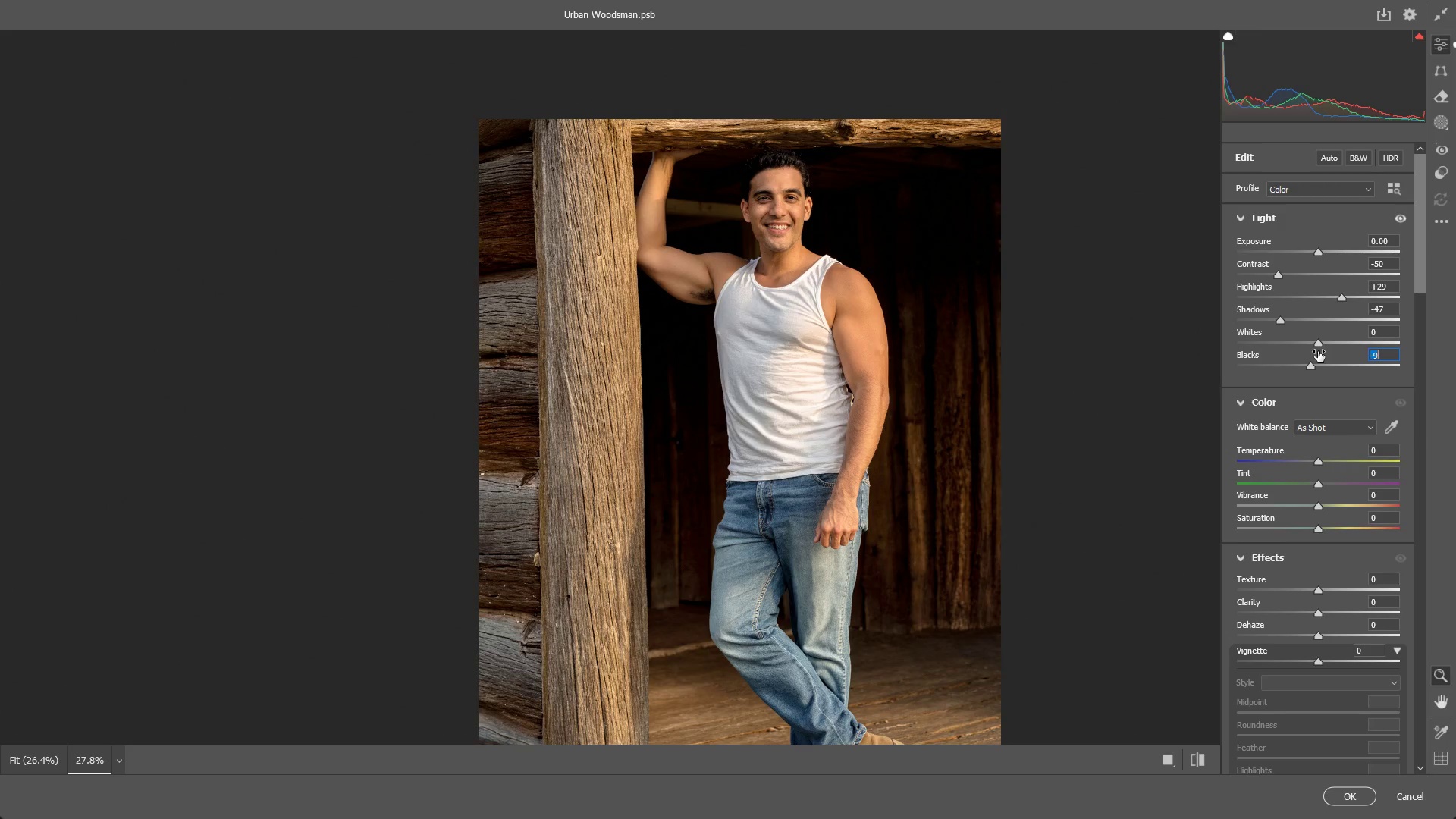 
key(Control+Z)
 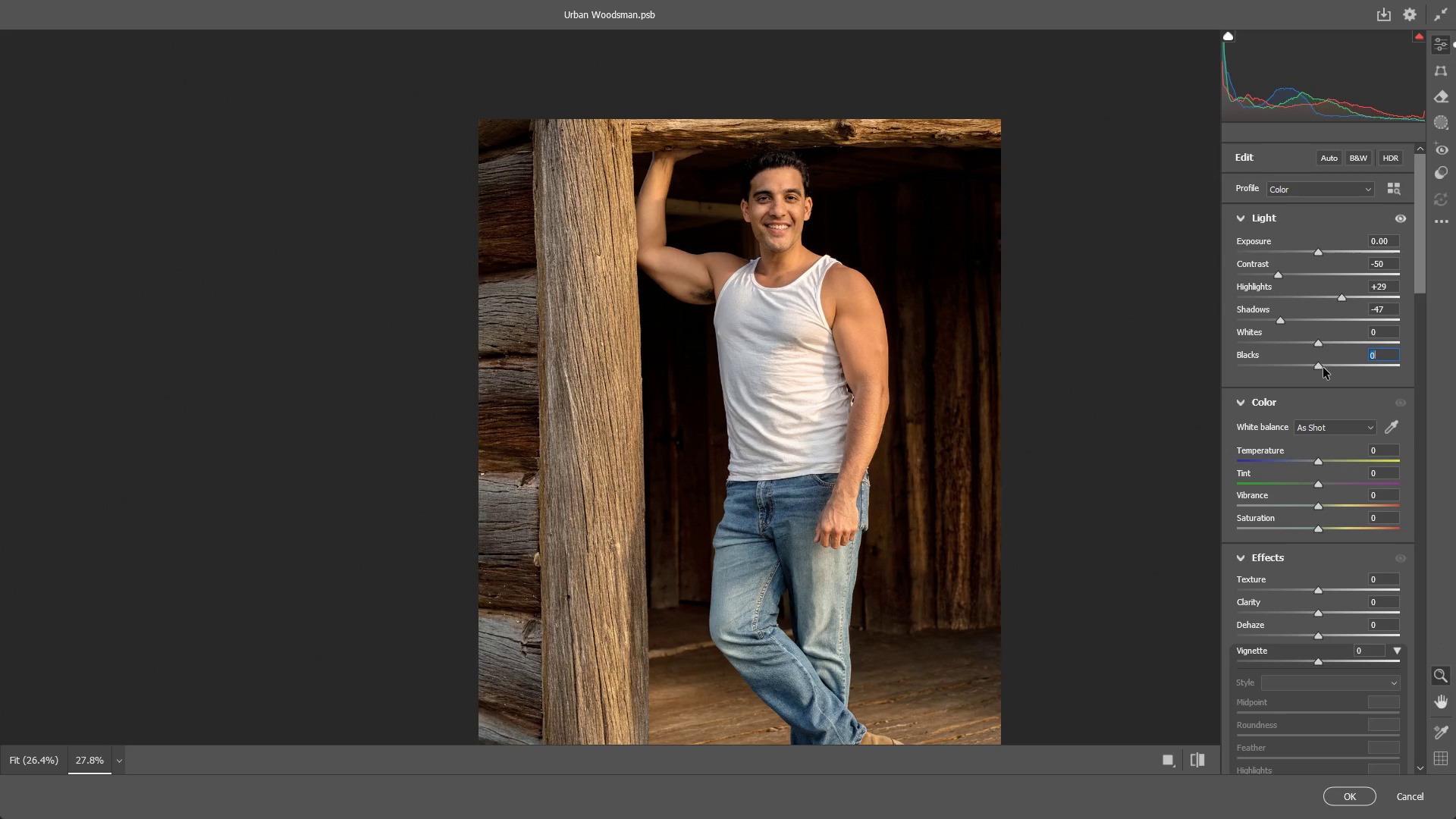 
left_click_drag(start_coordinate=[1323, 366], to_coordinate=[1304, 367])
 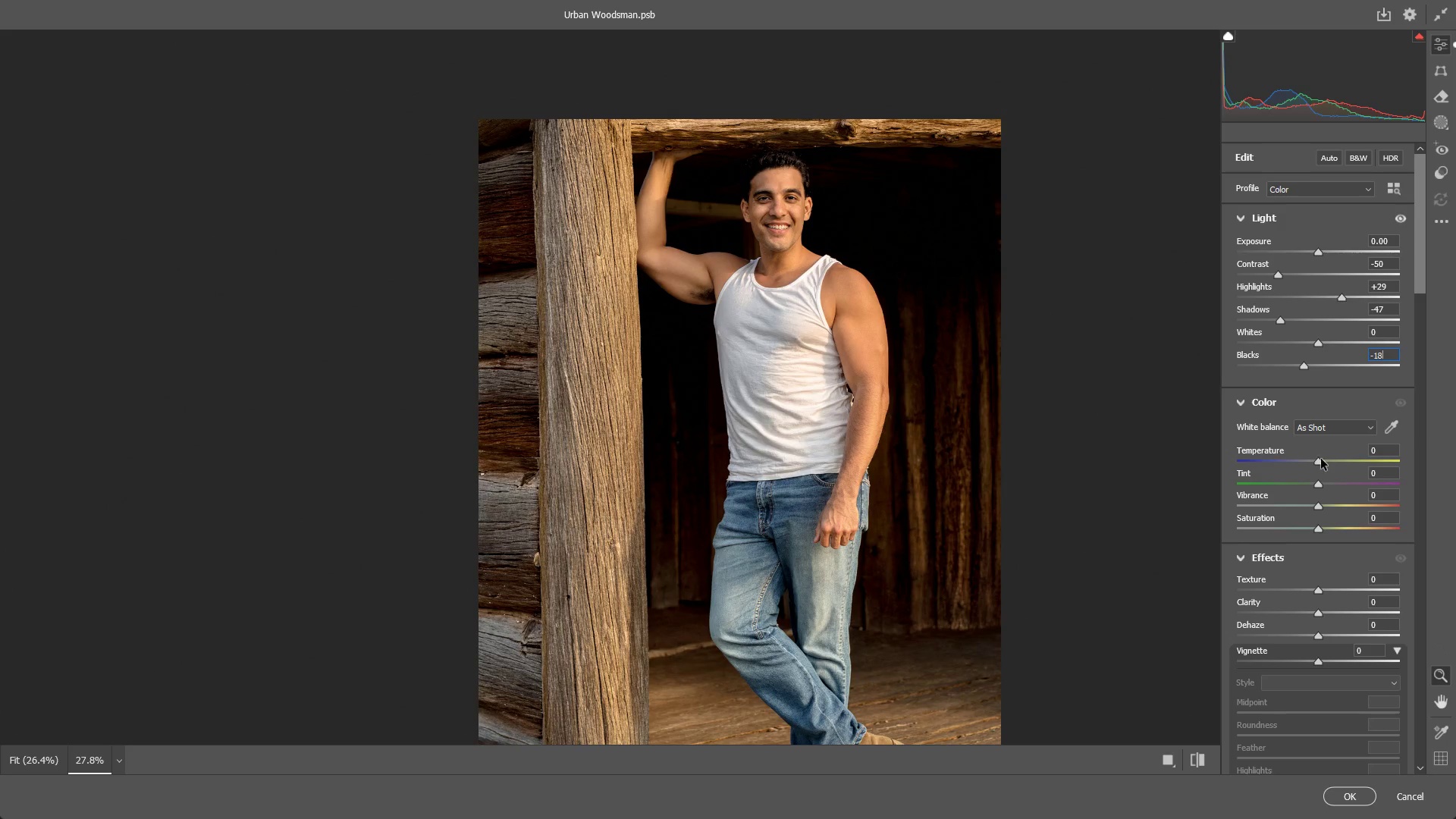 
left_click_drag(start_coordinate=[1321, 459], to_coordinate=[1303, 463])
 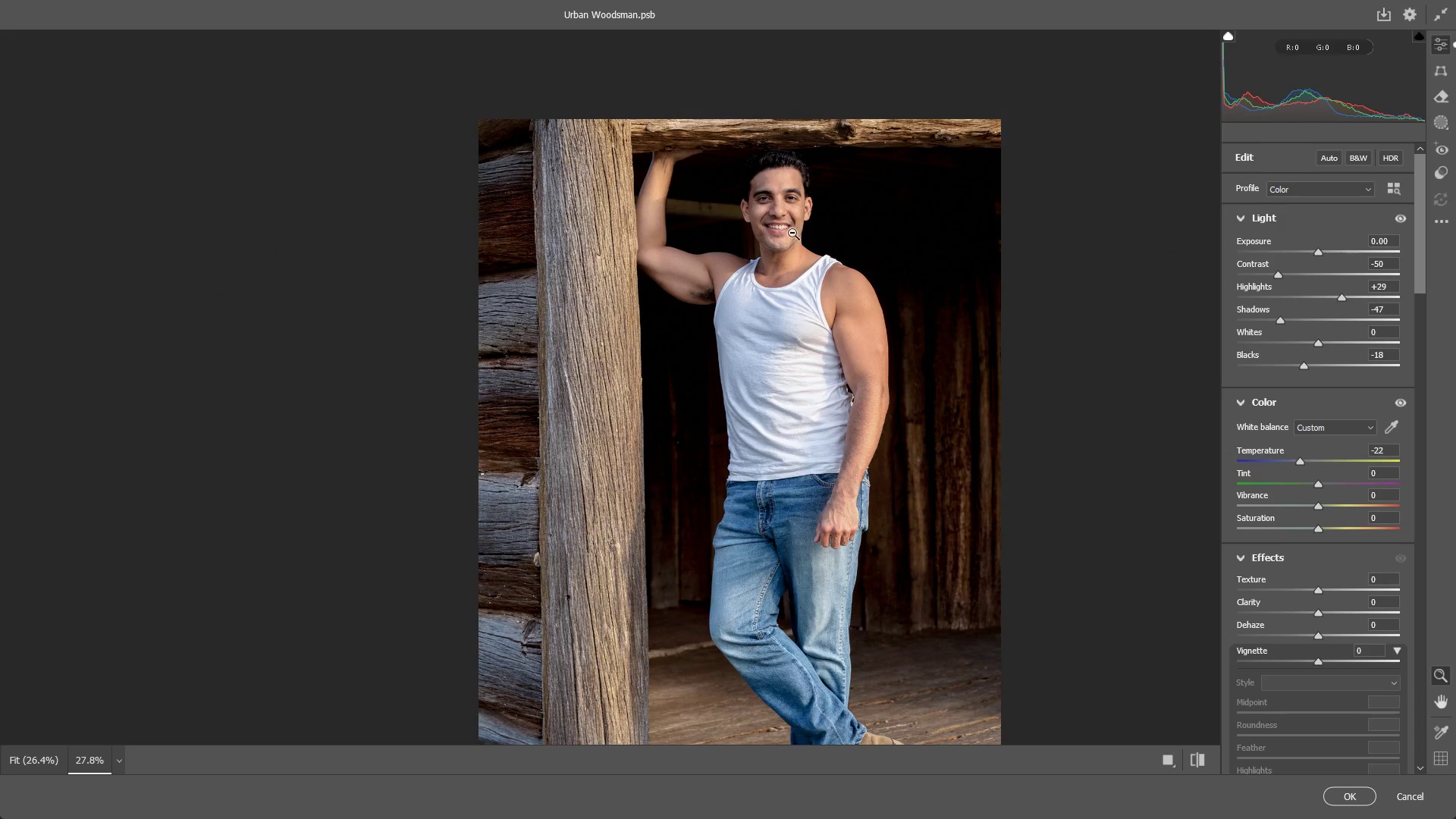 
left_click_drag(start_coordinate=[767, 231], to_coordinate=[928, 261])
 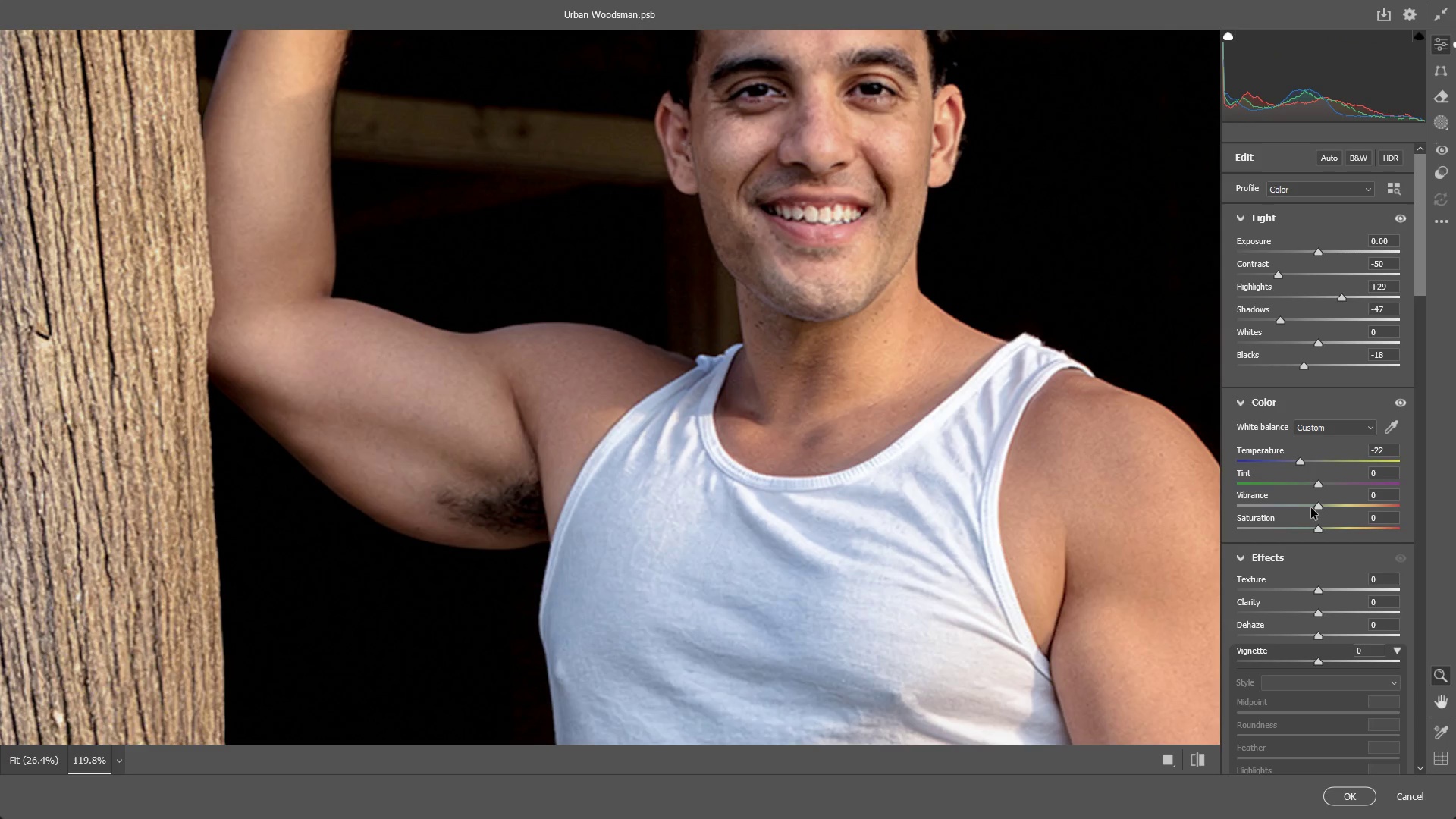 
key(Control+ControlLeft)
 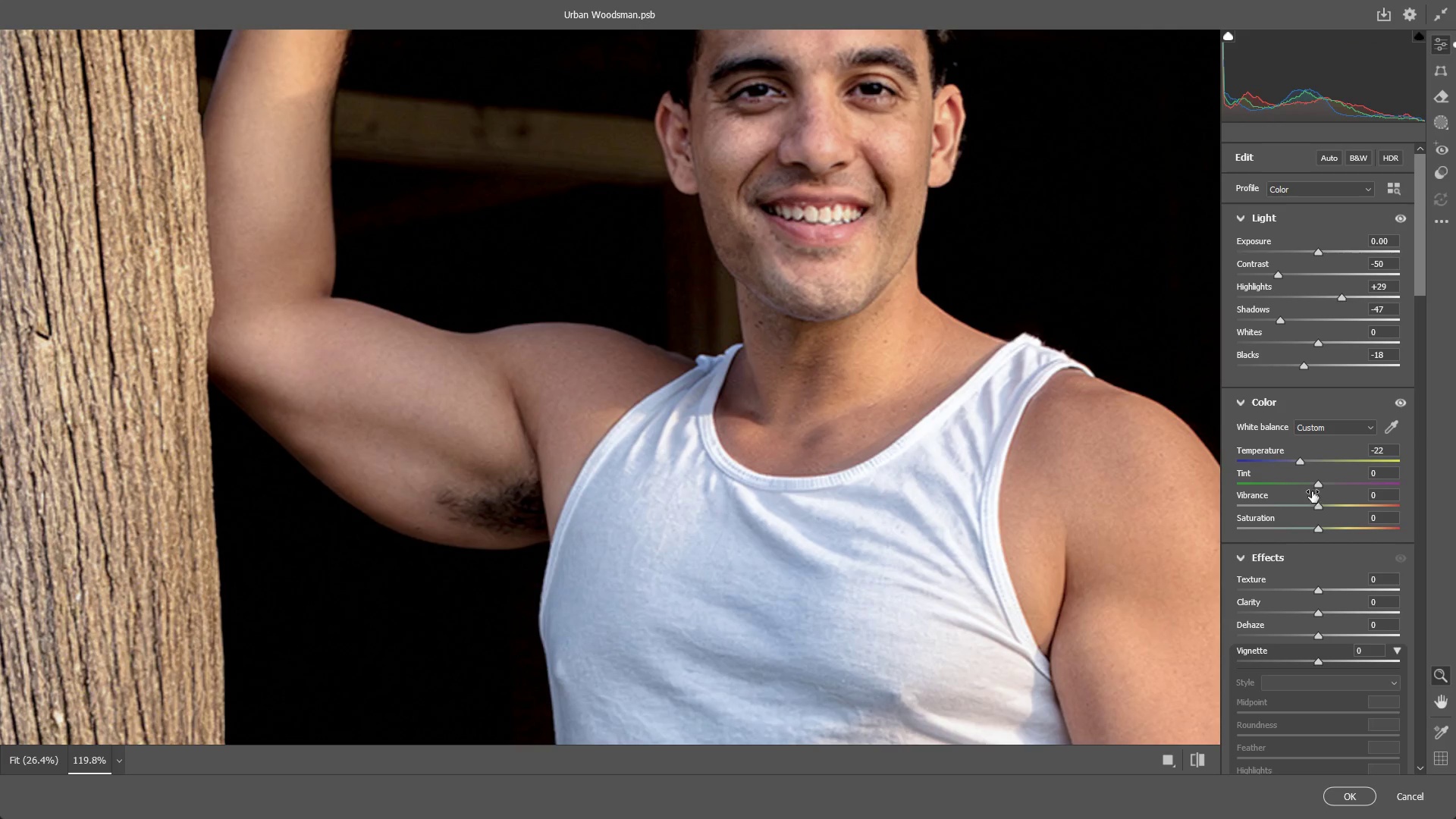 
key(Control+Z)
 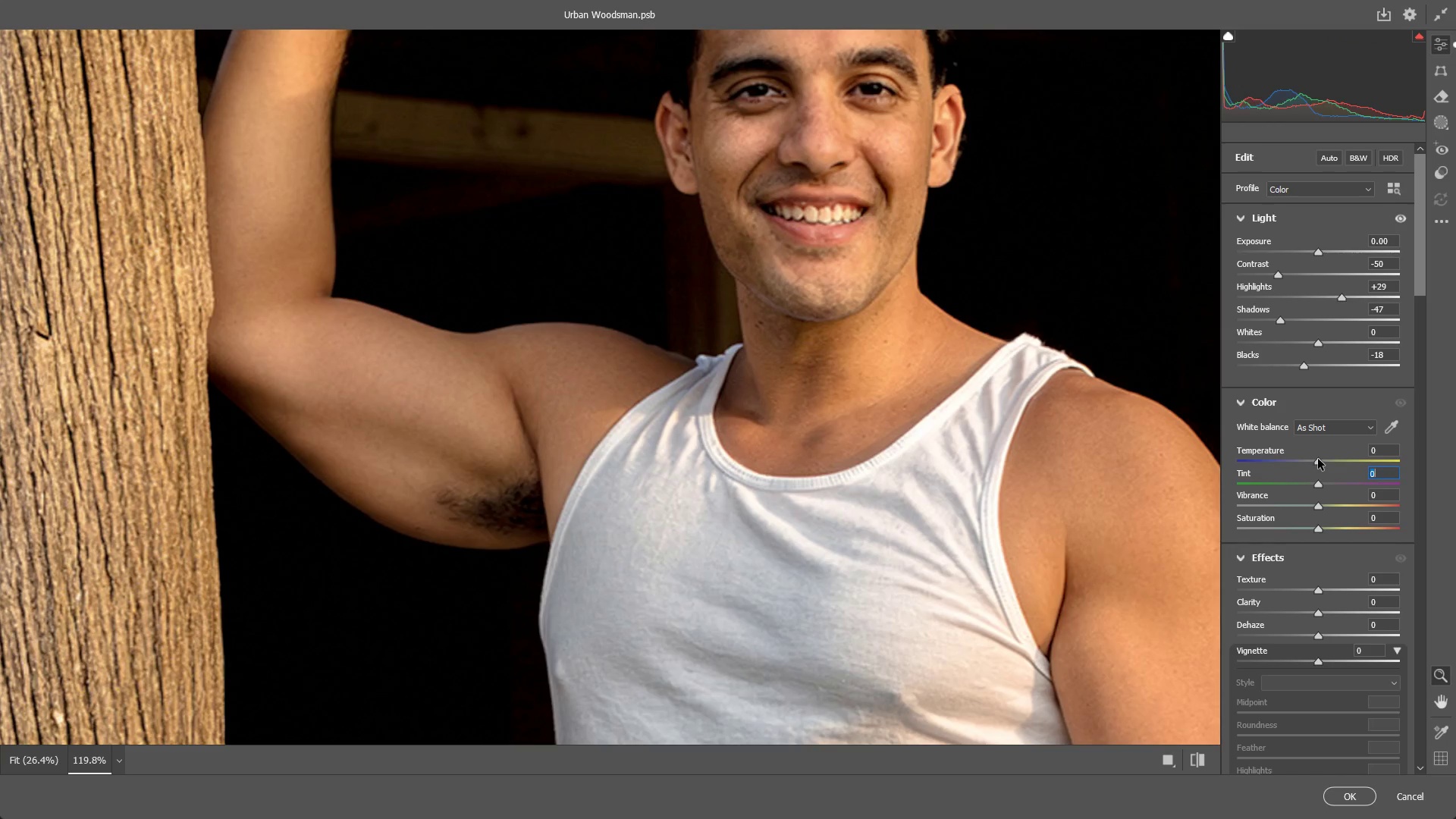 
left_click_drag(start_coordinate=[1319, 459], to_coordinate=[1310, 463])
 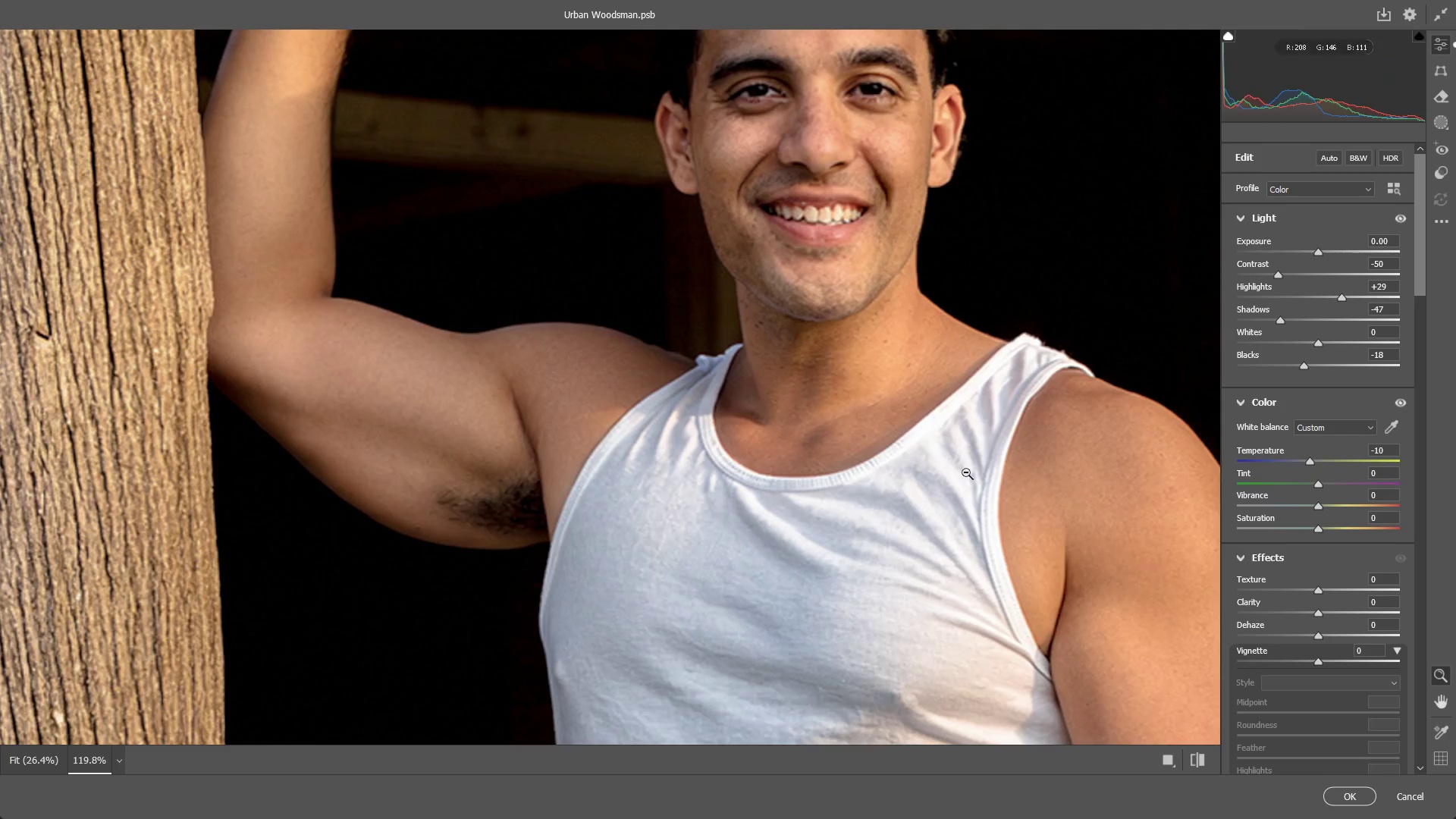 
left_click_drag(start_coordinate=[921, 462], to_coordinate=[805, 482])
 